 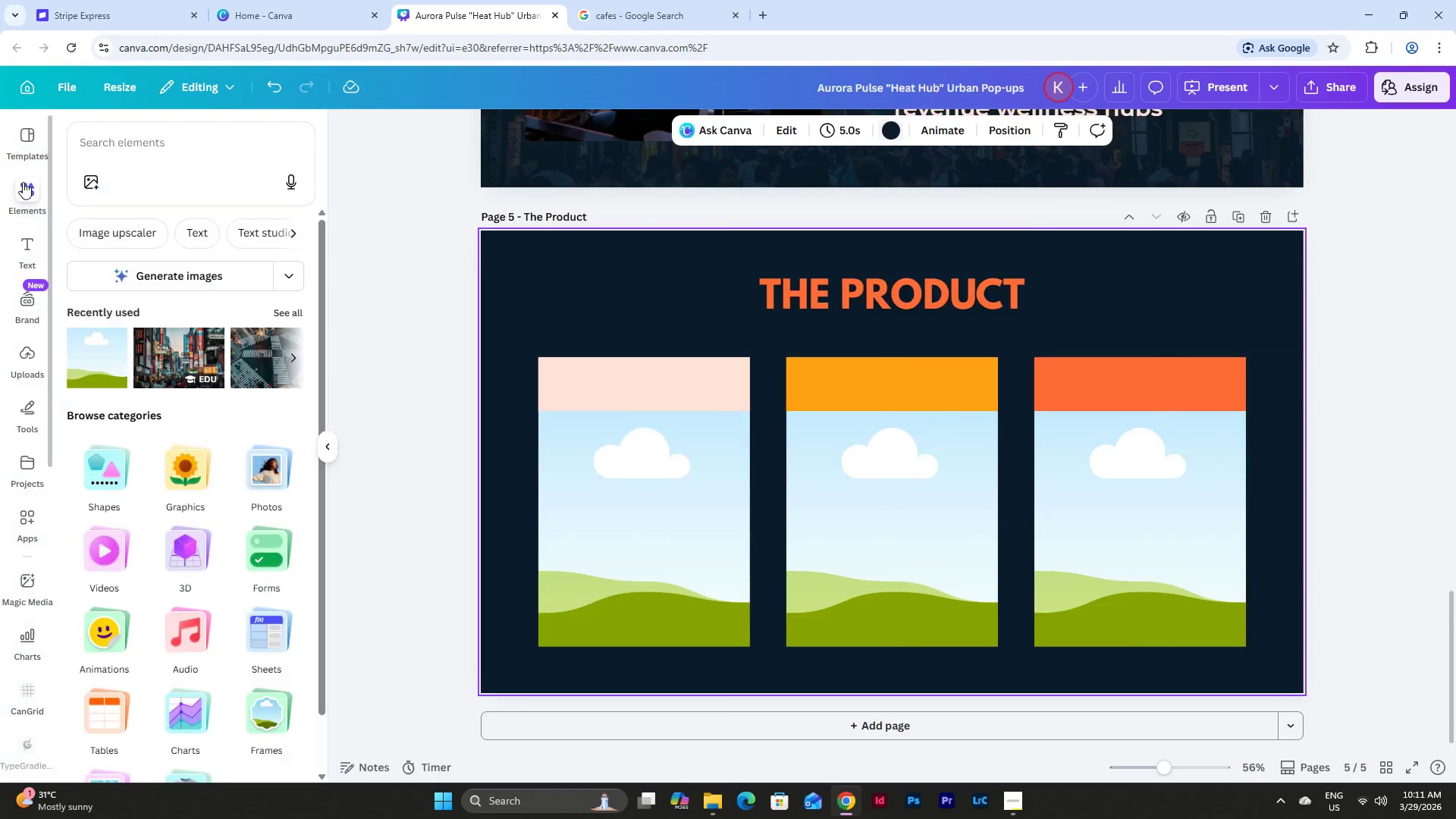 
left_click([131, 140])
 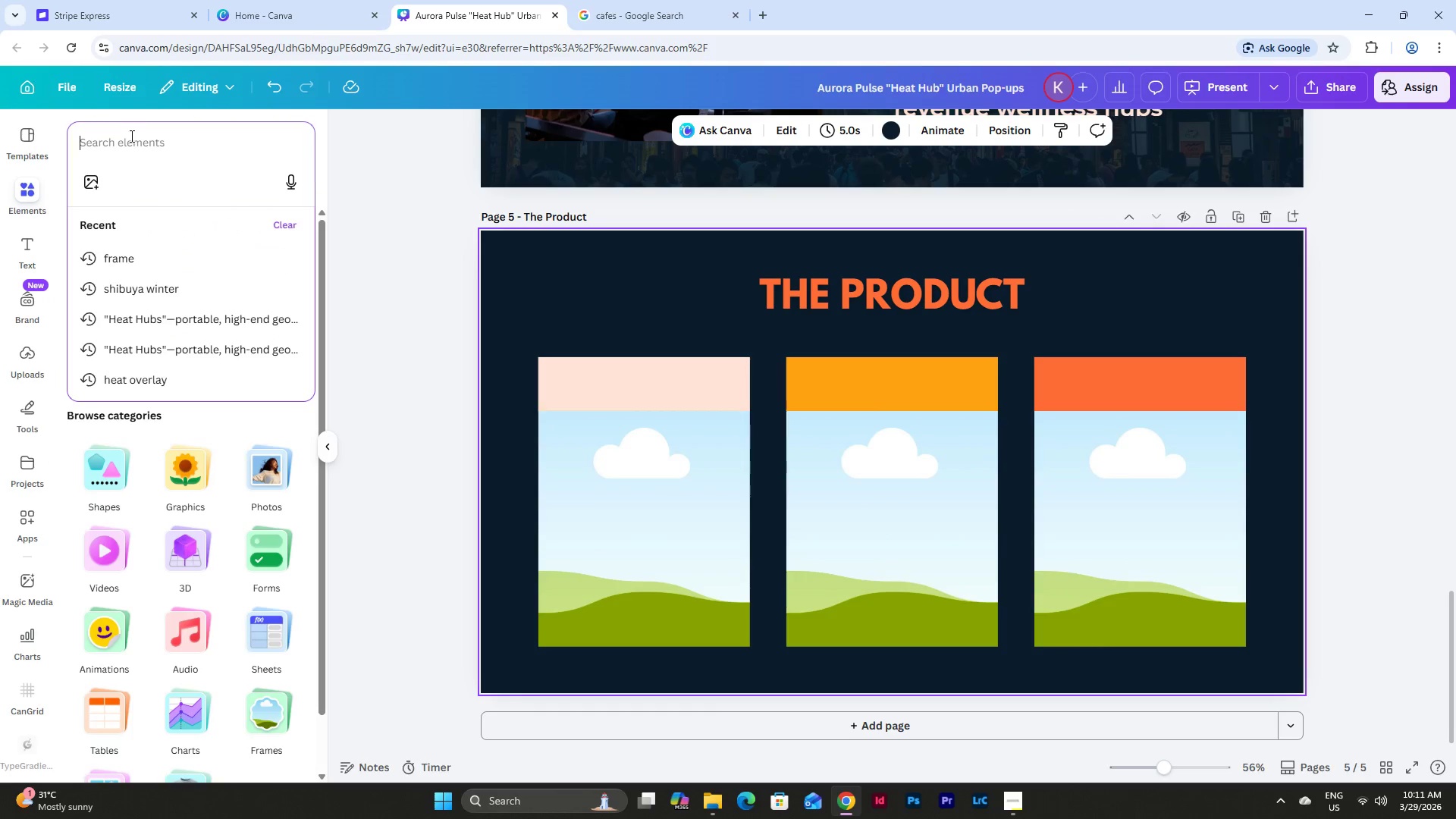 
key(Control+V)
 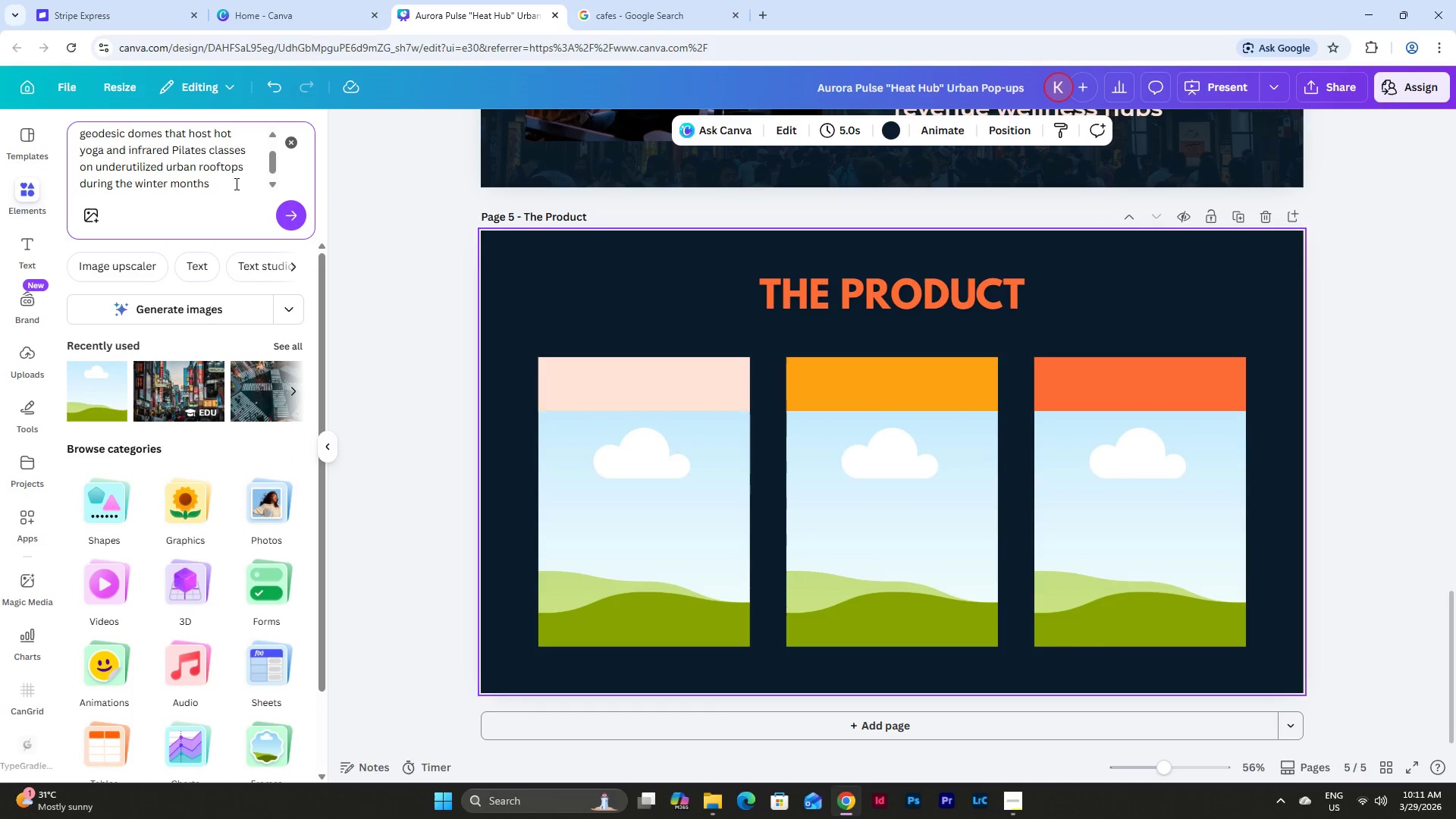 
type( (focus image on a girl doing yoga))
key(Backspace)
type( insder)
key(Backspace)
type())
 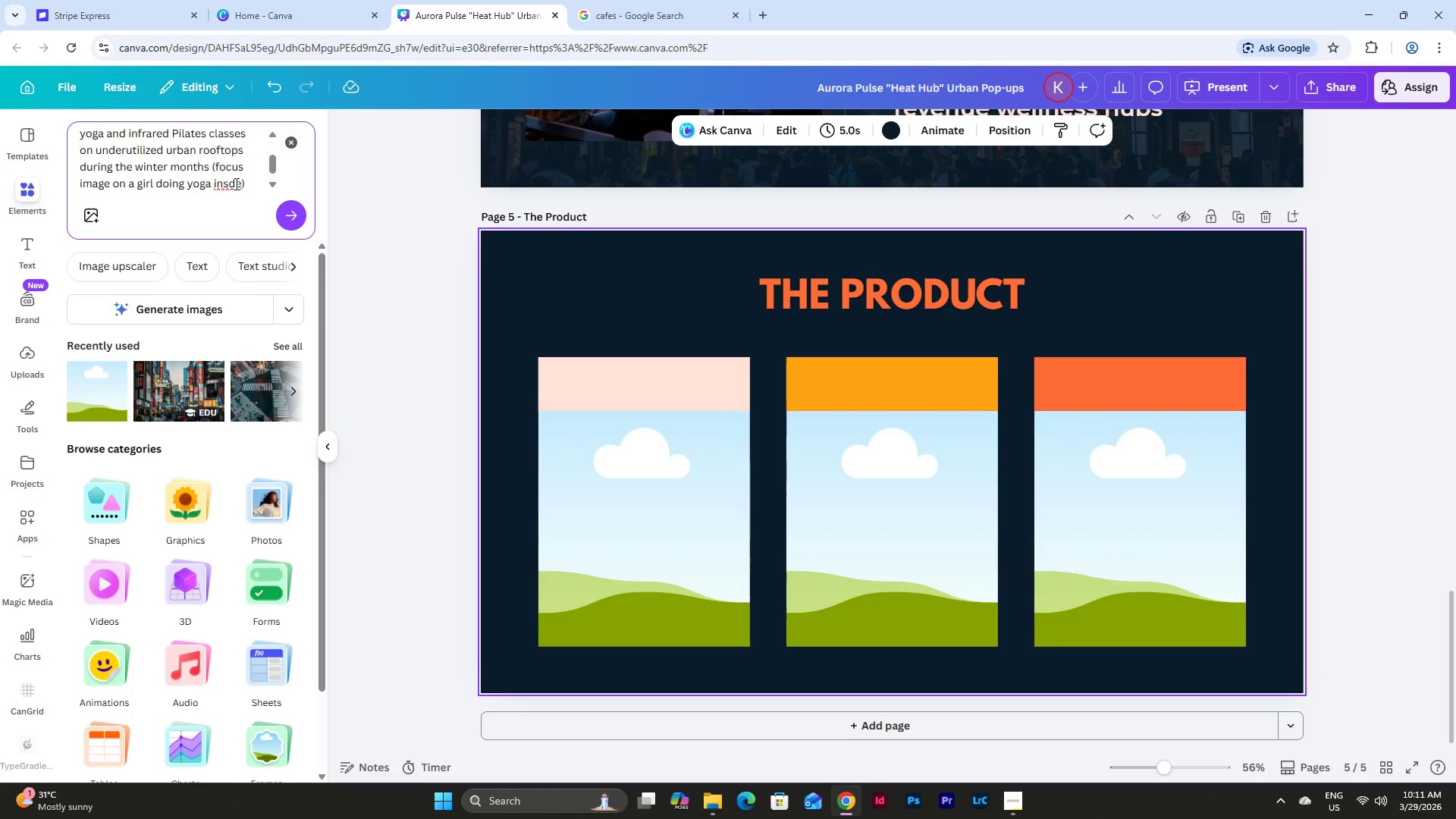 
left_click([228, 181])
 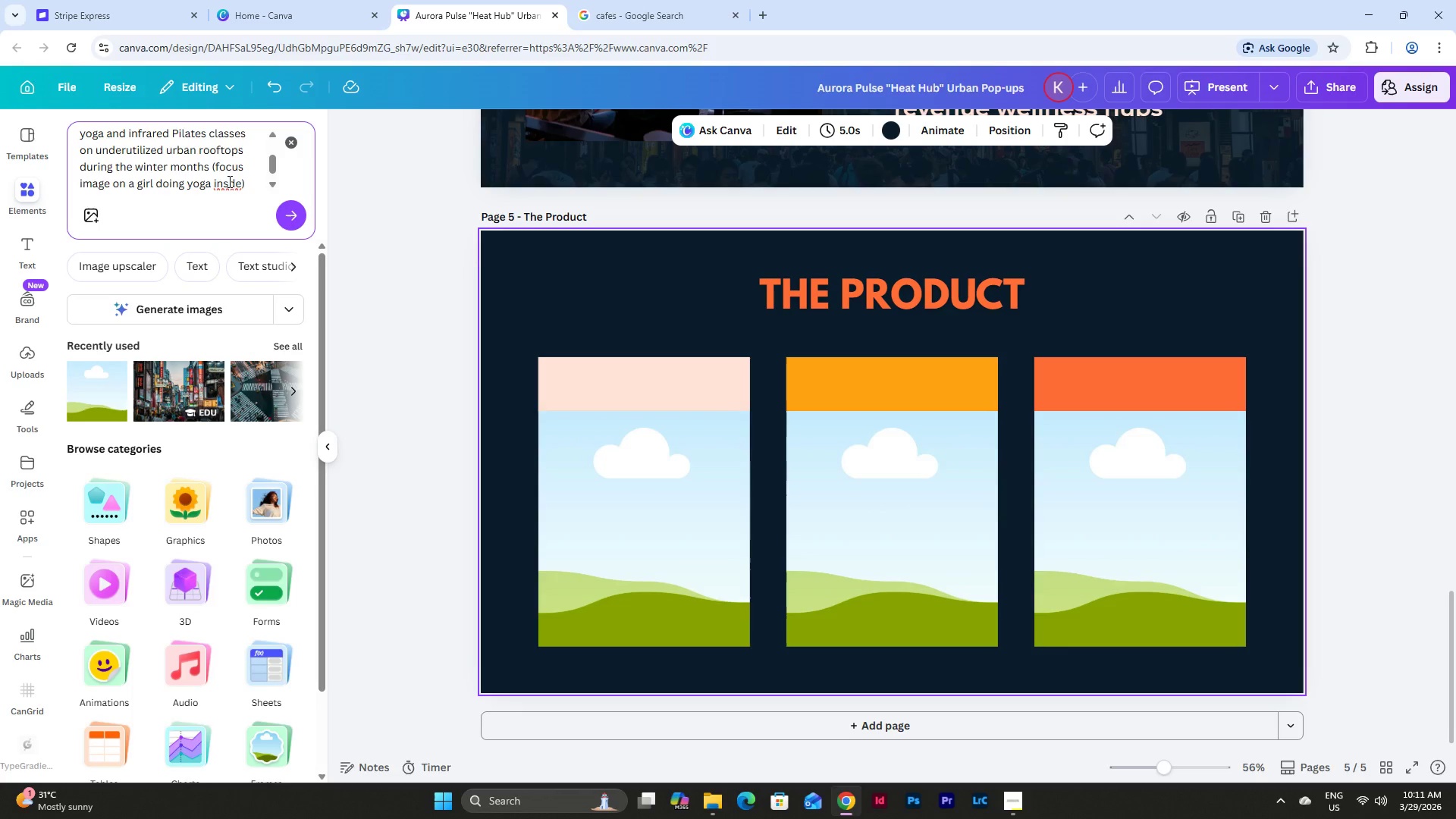 
key(I)
 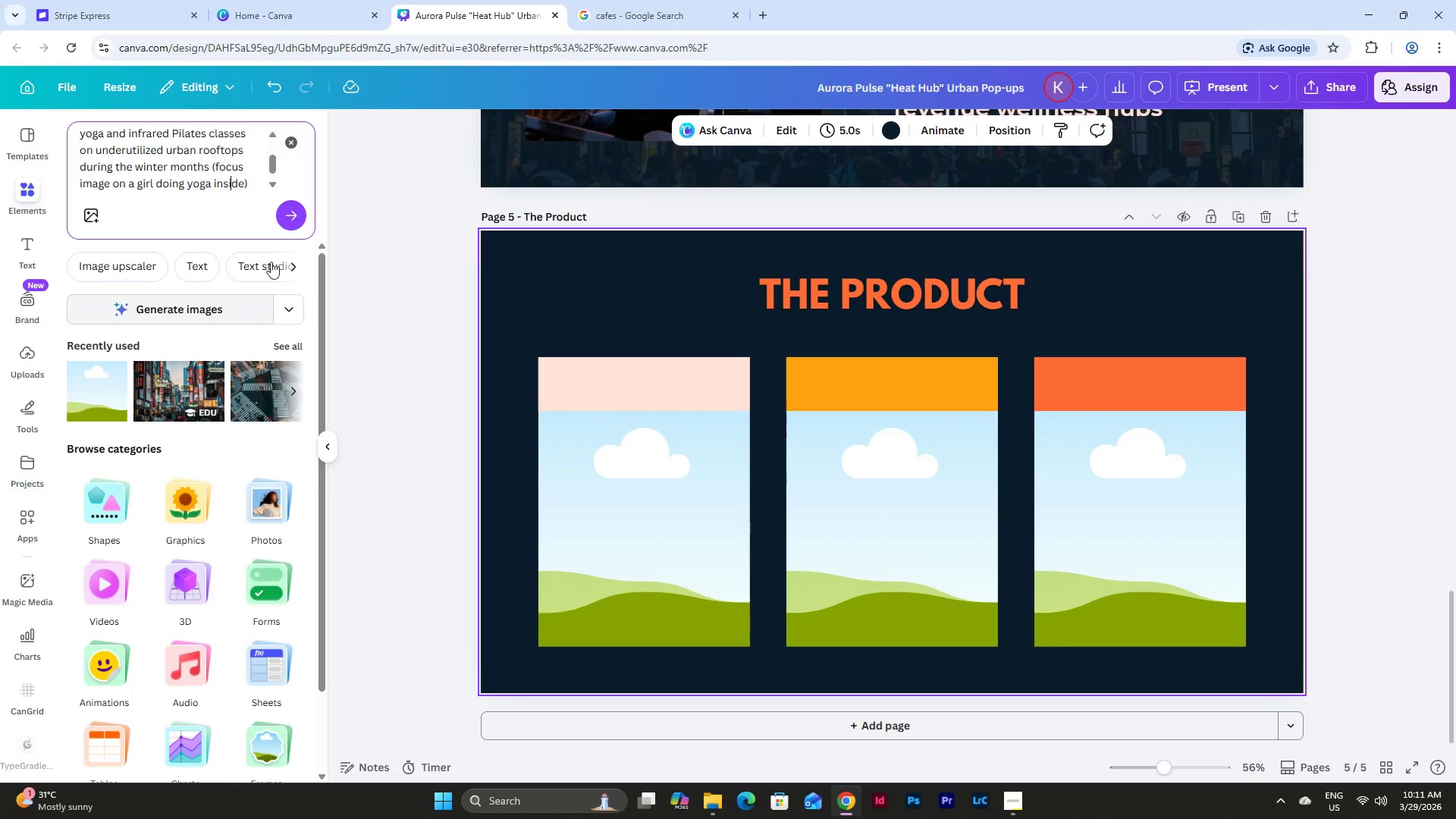 
left_click([284, 211])
 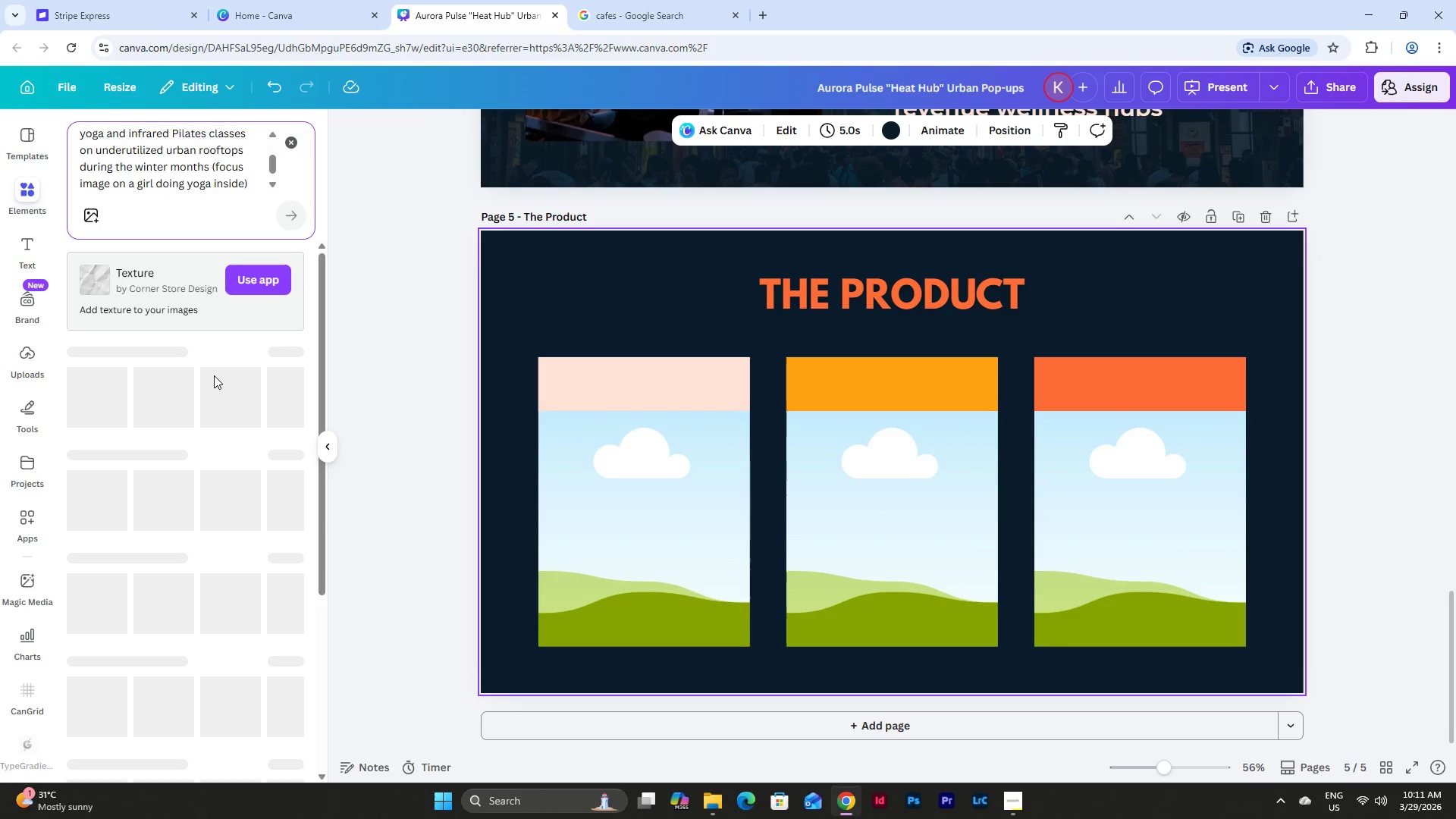 
mouse_move([215, 375])
 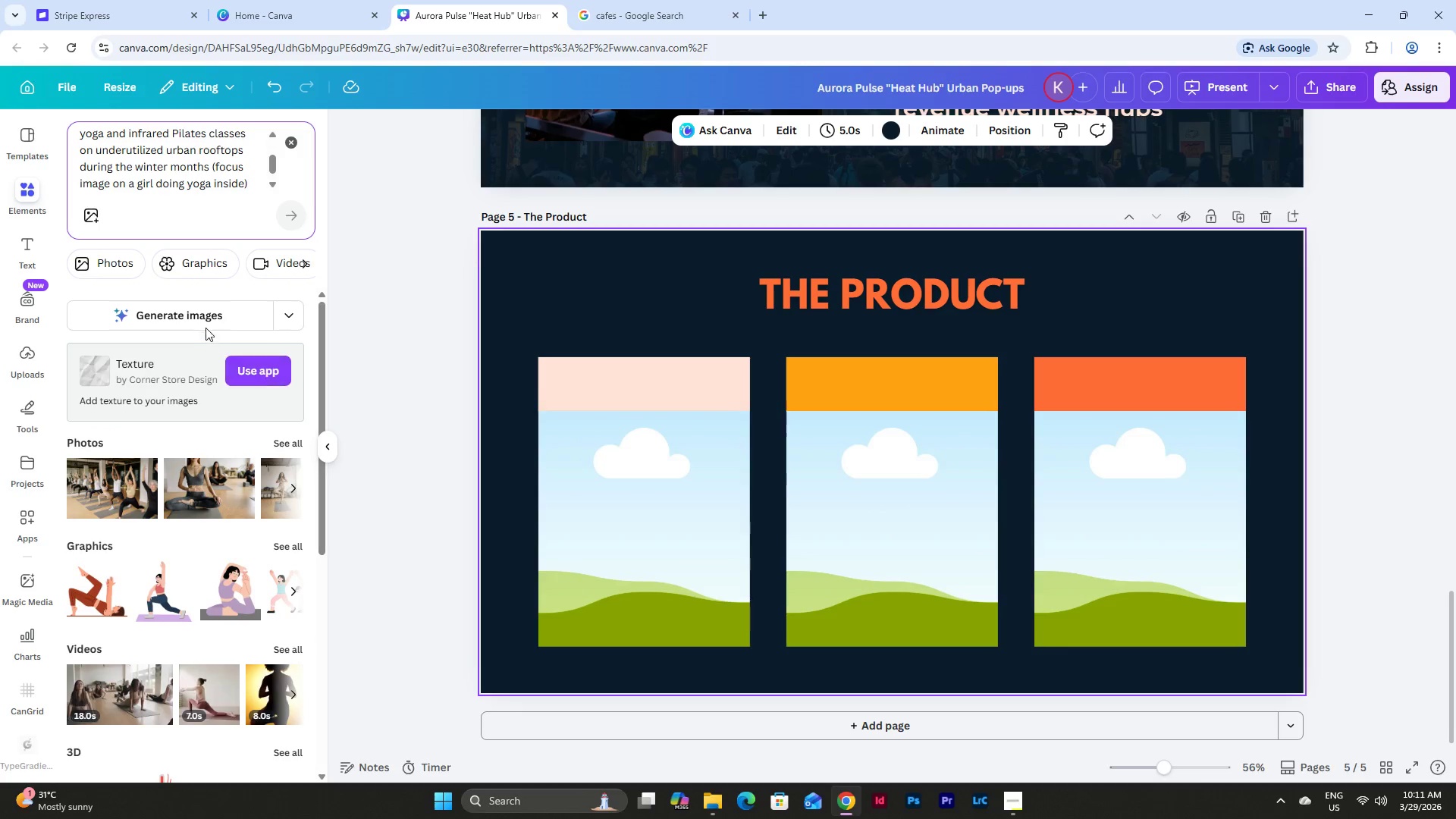 
left_click([204, 320])
 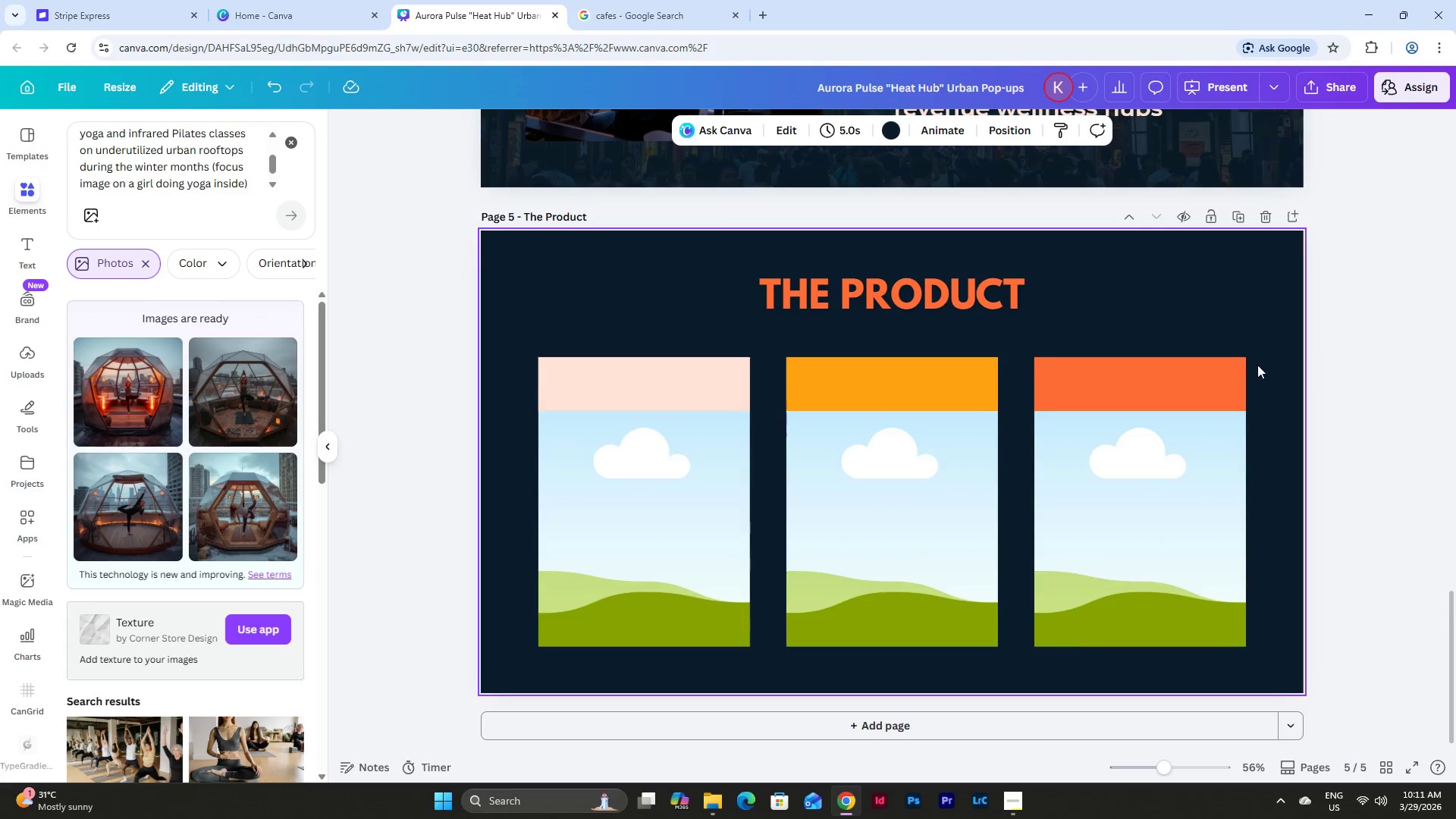 
wait(17.83)
 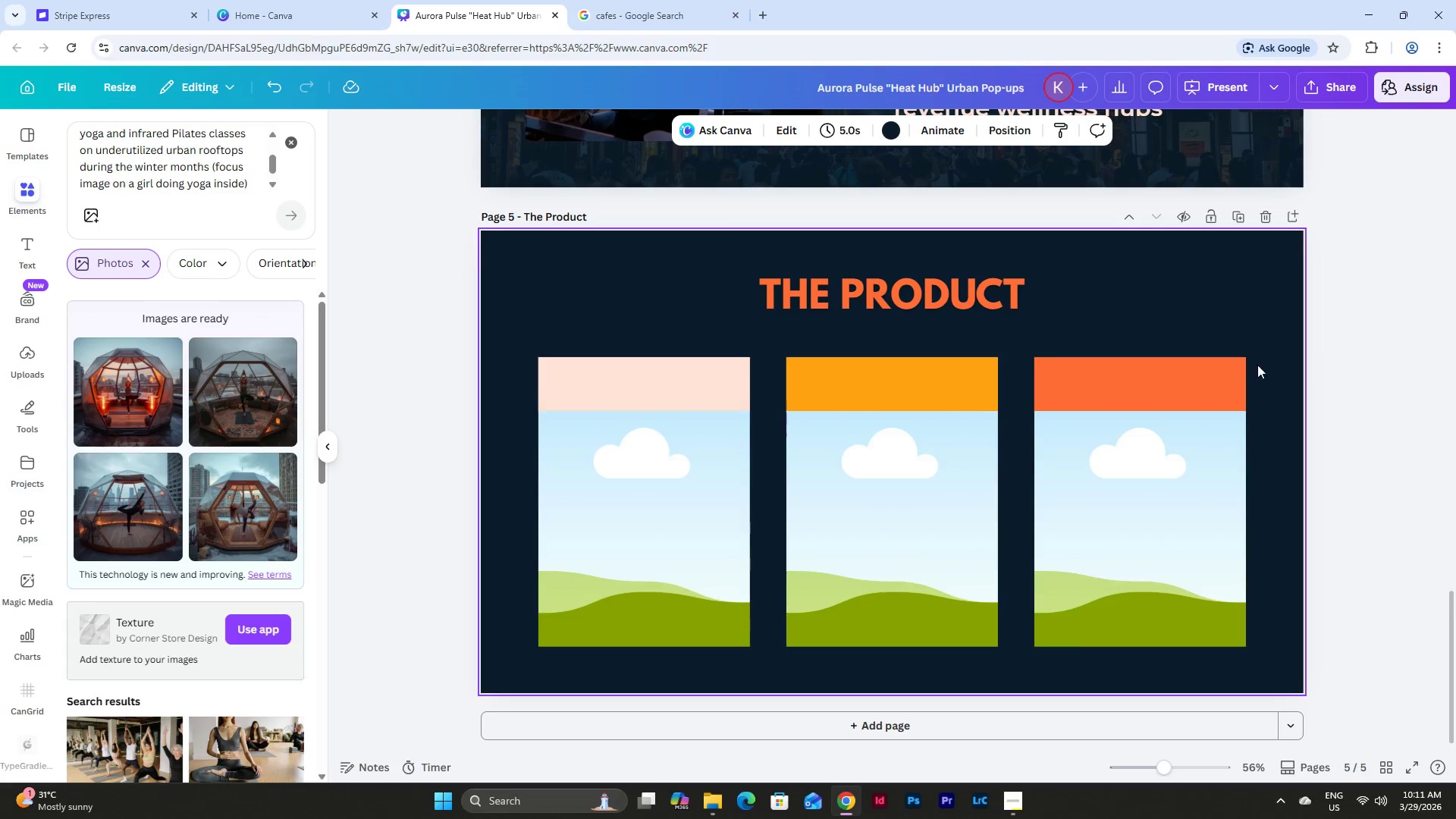 
left_click_drag(start_coordinate=[258, 510], to_coordinate=[629, 519])
 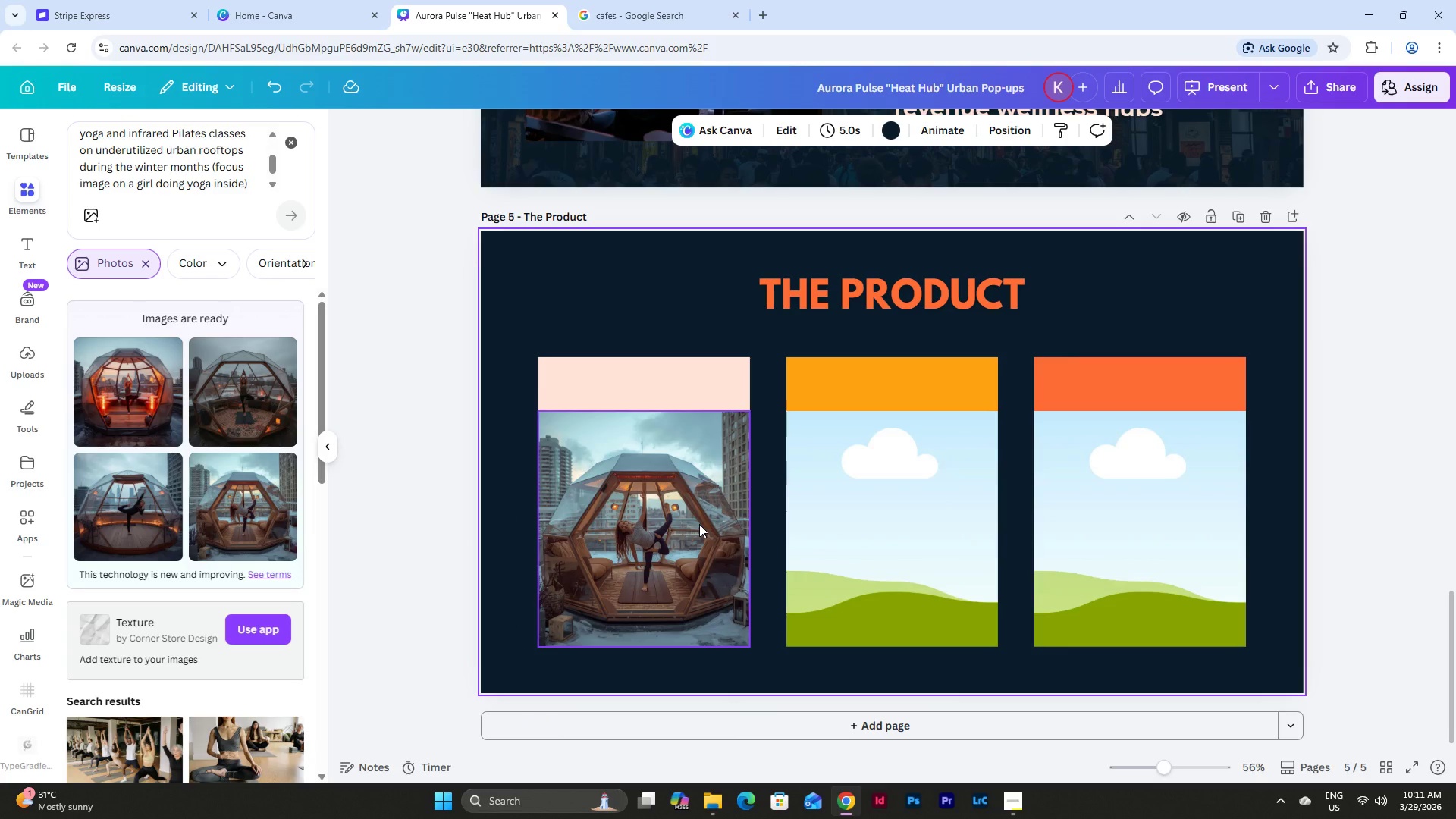 
key(Control+Z)
 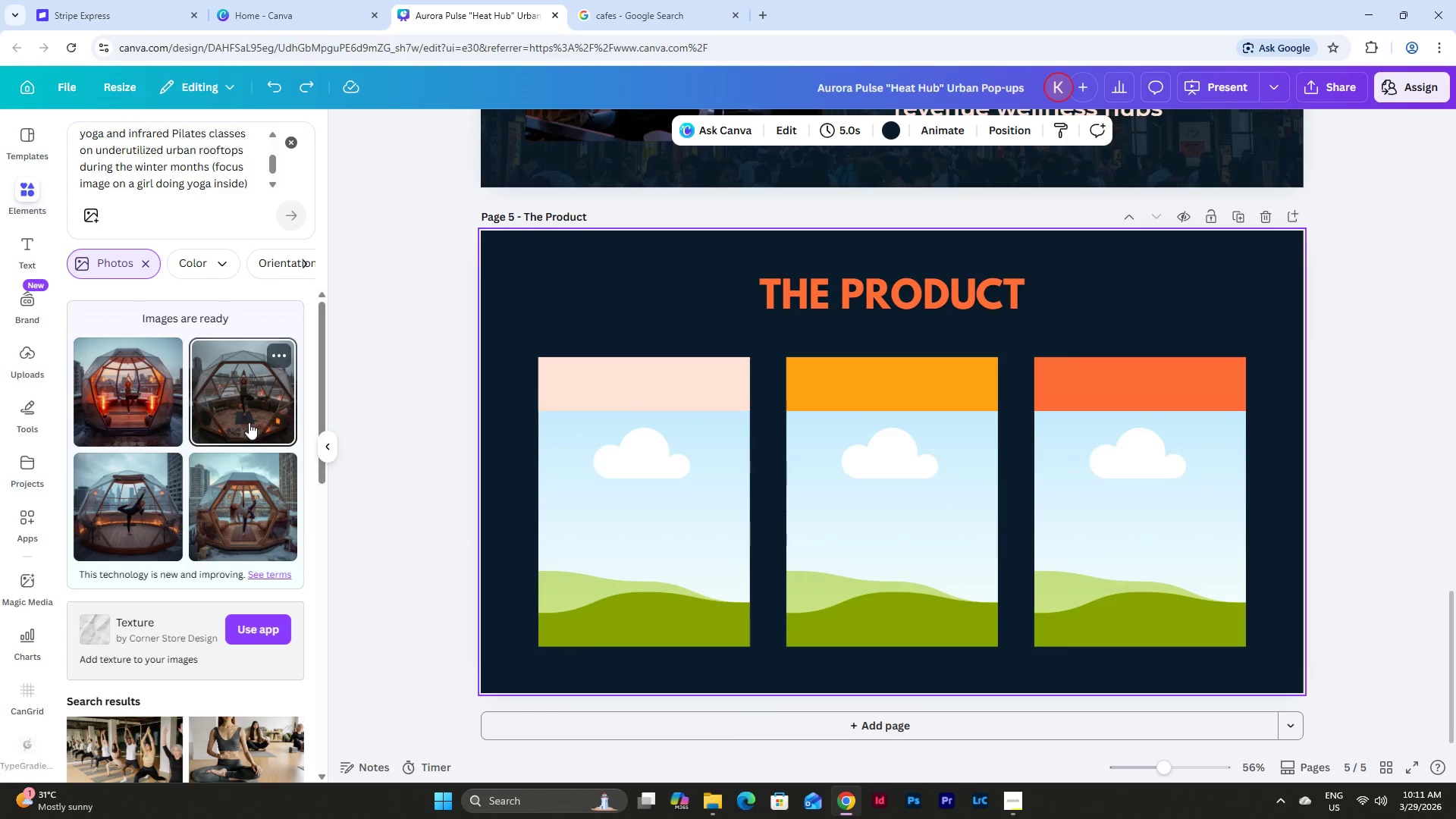 
left_click([246, 401])
 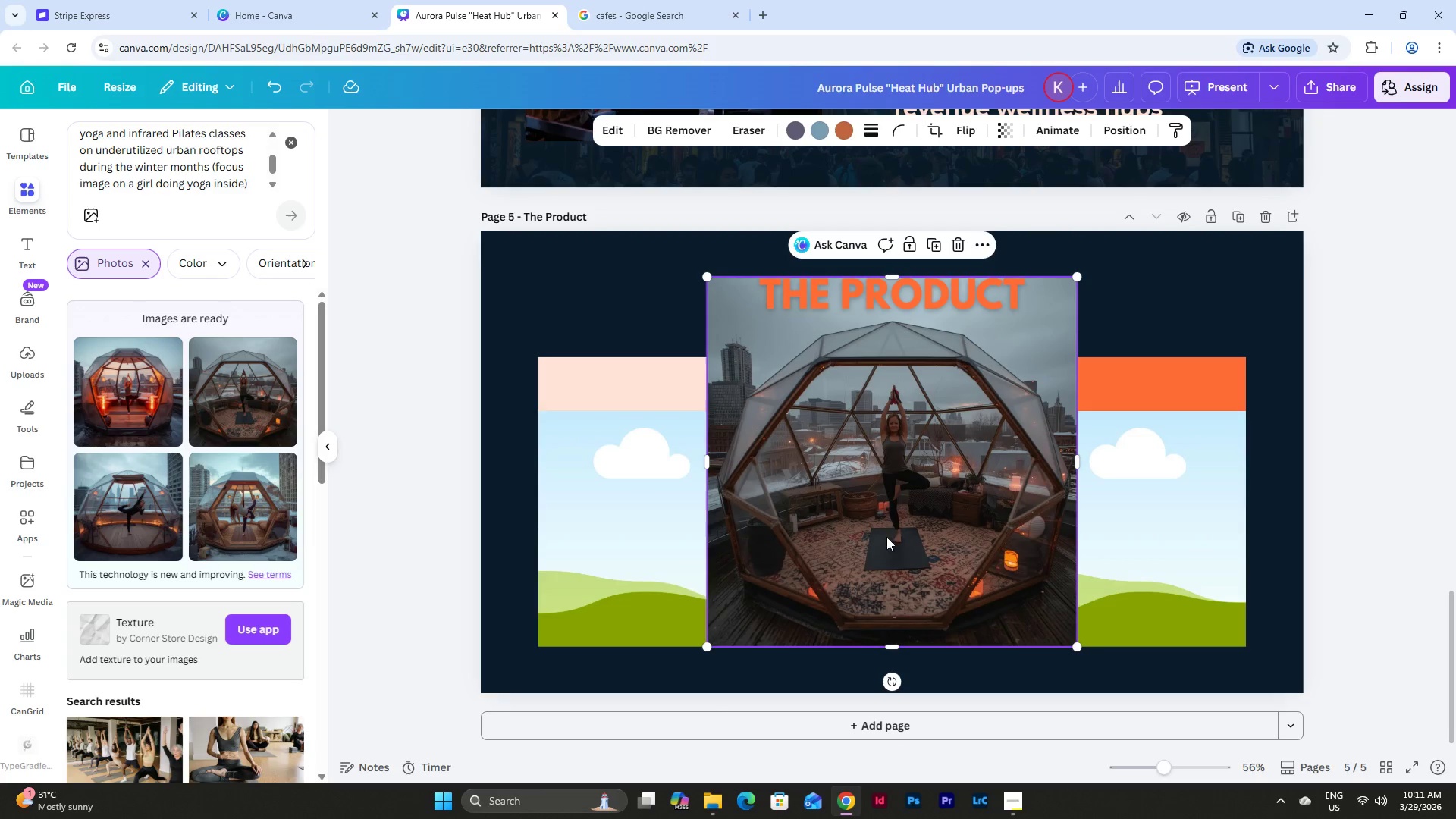 
left_click_drag(start_coordinate=[891, 485], to_coordinate=[671, 513])
 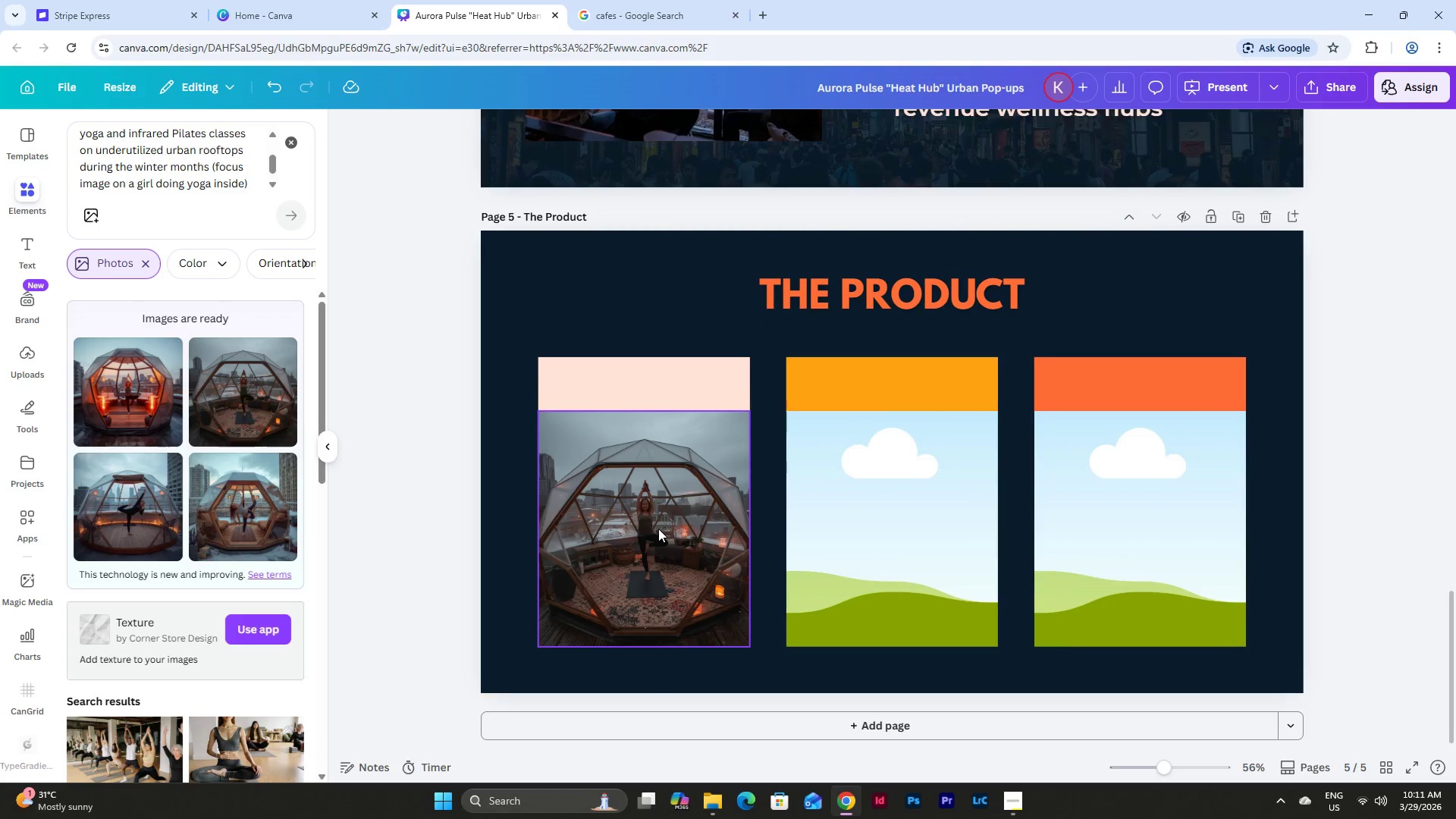 
double_click([658, 529])
 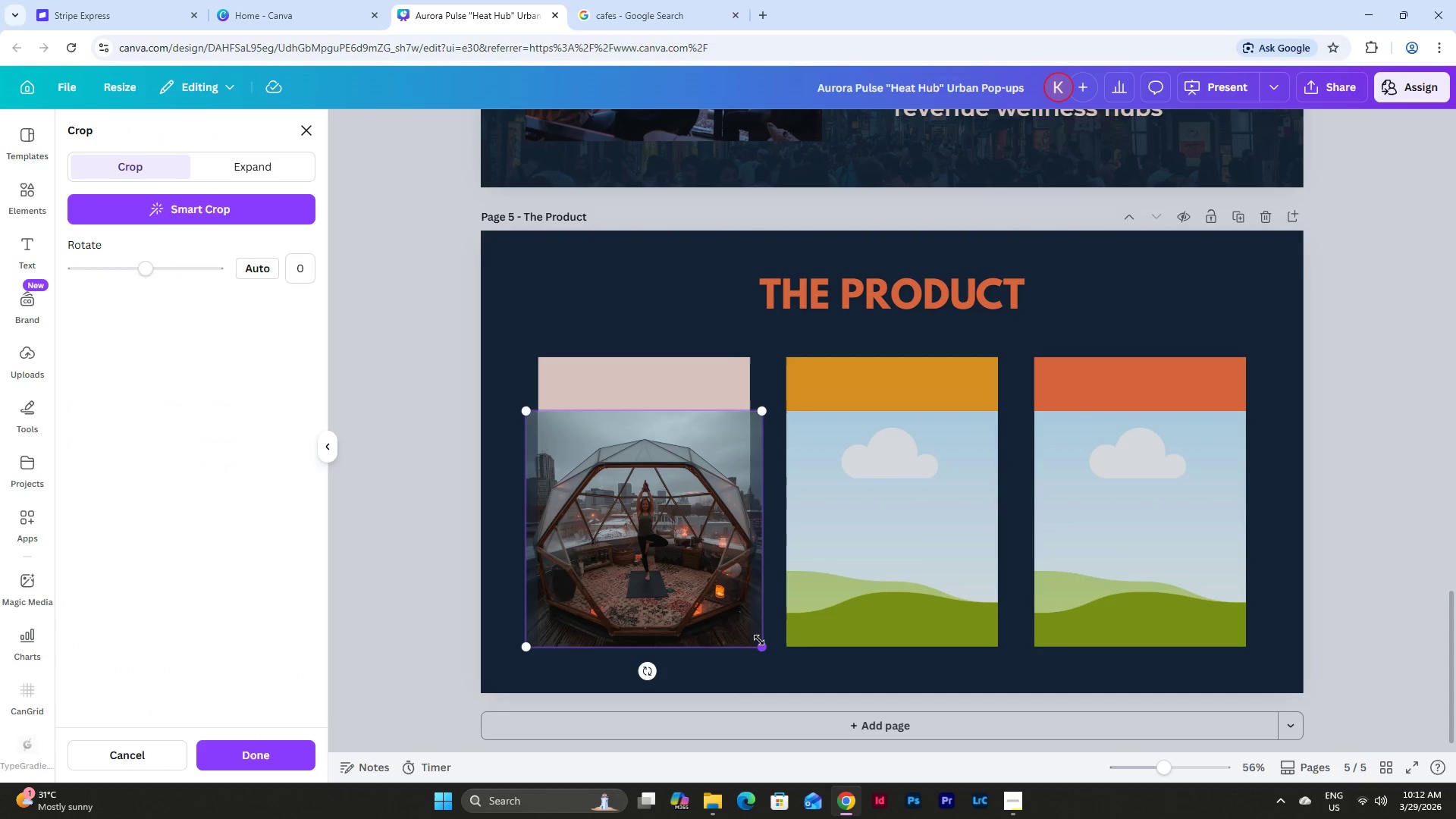 
left_click([425, 486])
 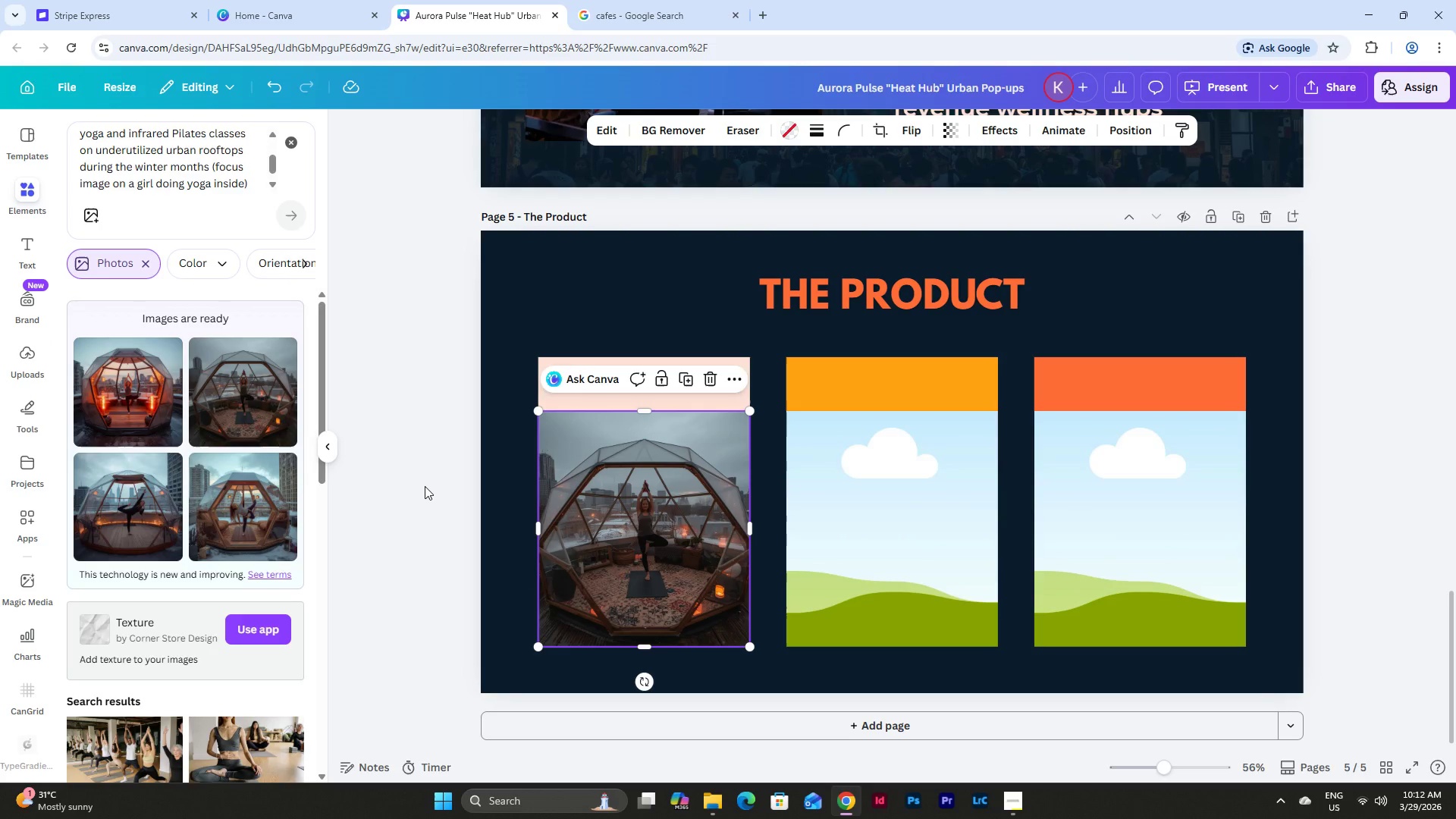 
left_click([425, 486])
 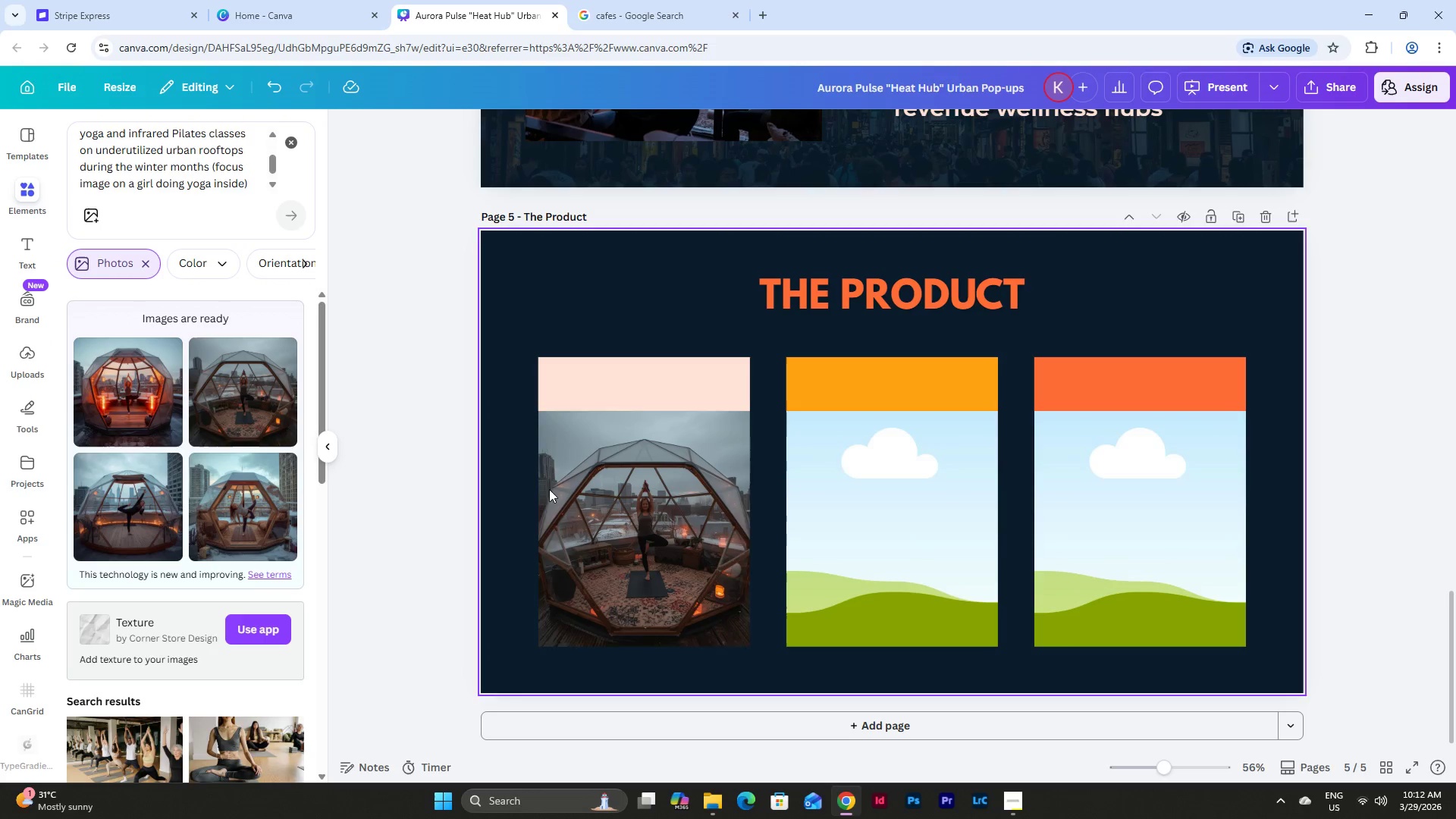 
left_click([692, 501])
 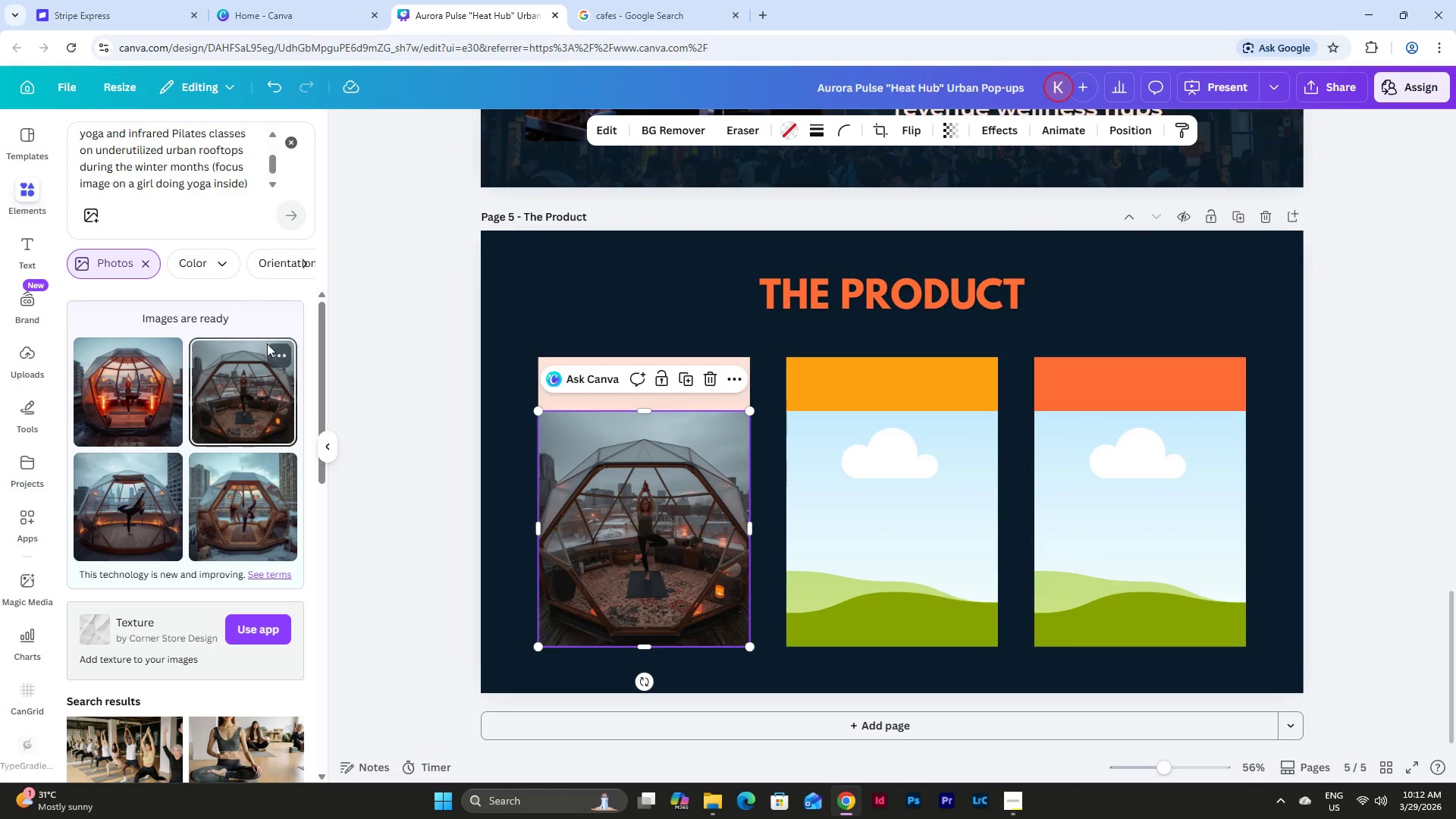 
wait(5.14)
 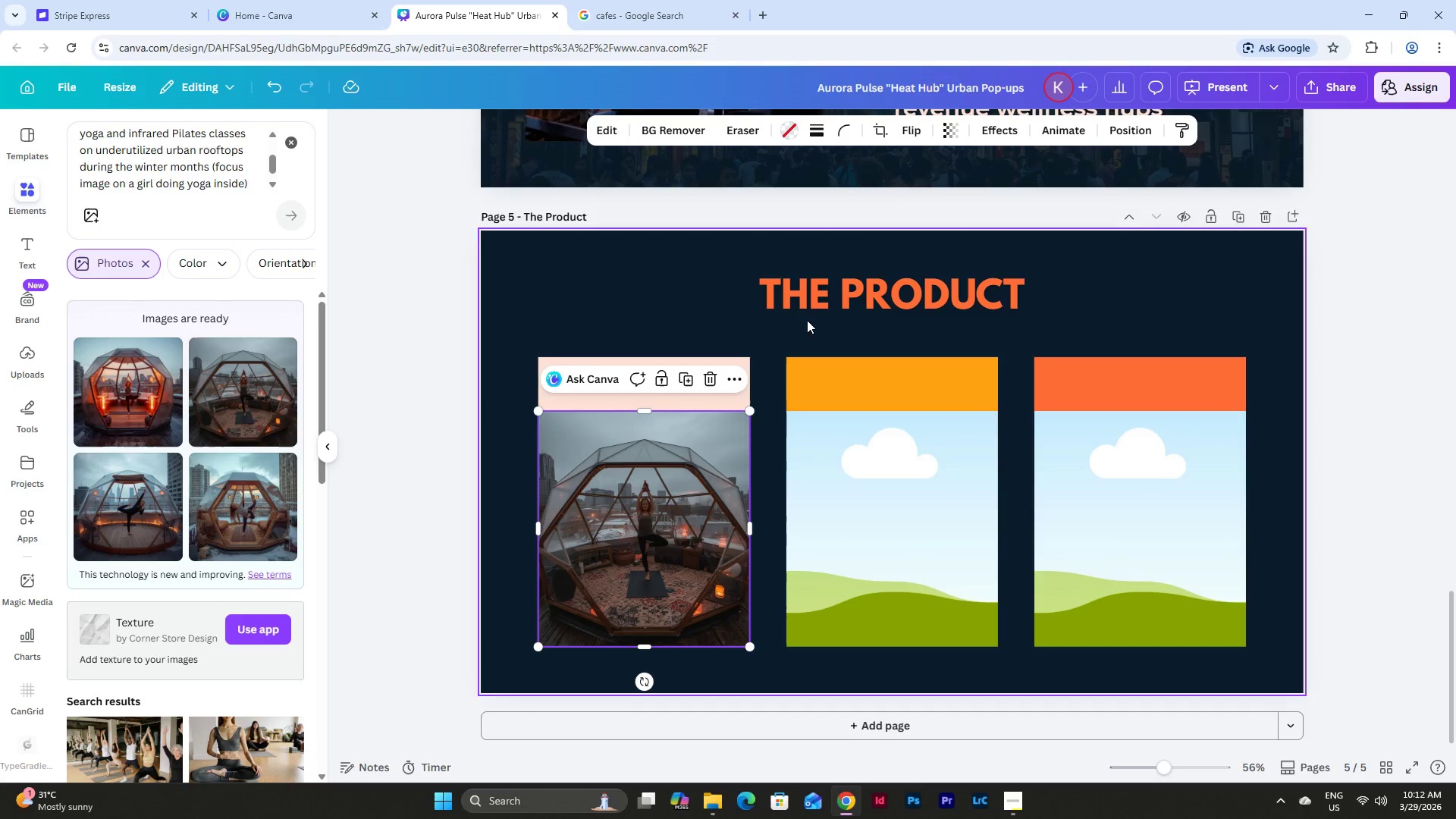 
key(Control+Z)
 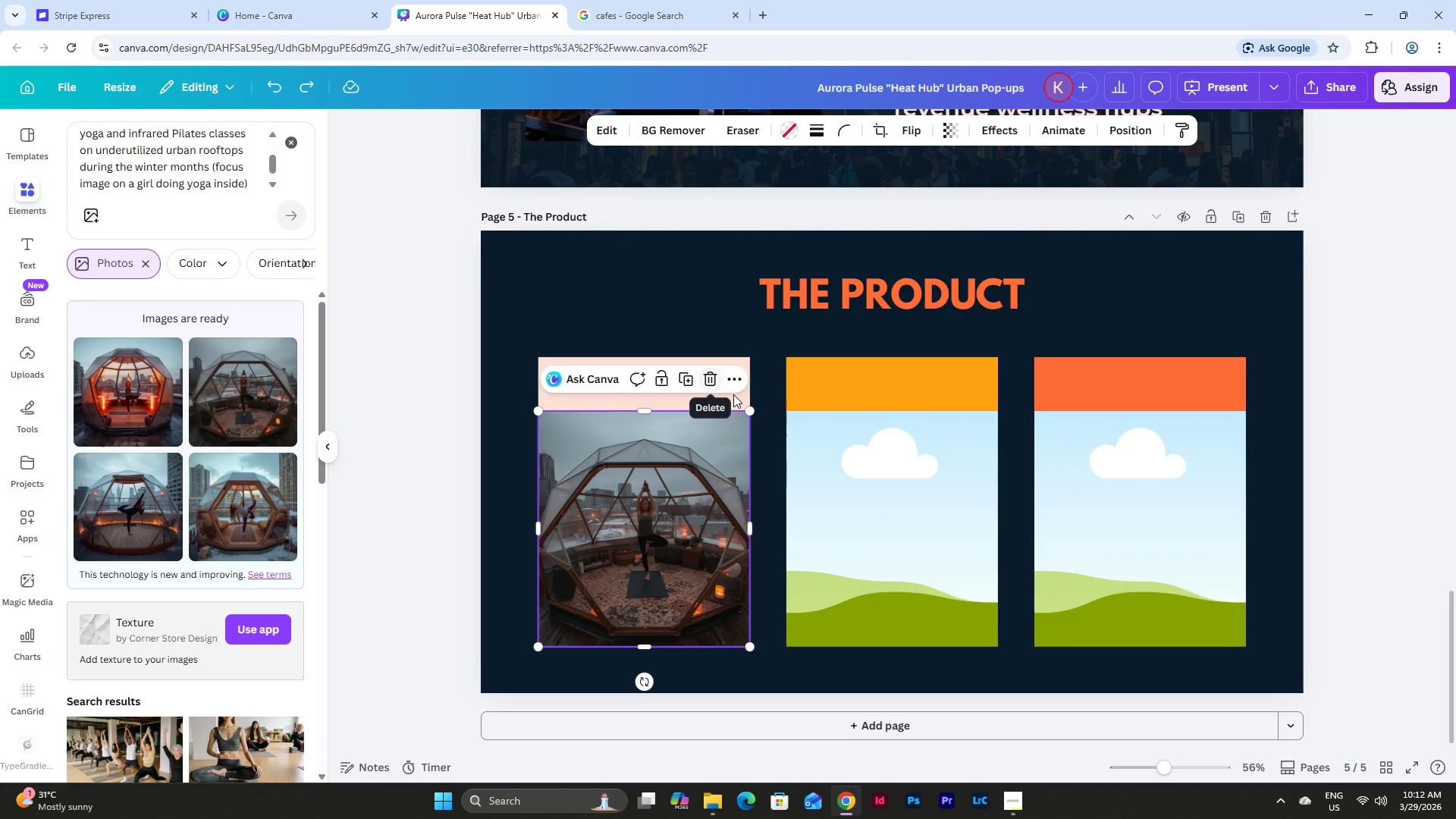 
key(Control+Z)
 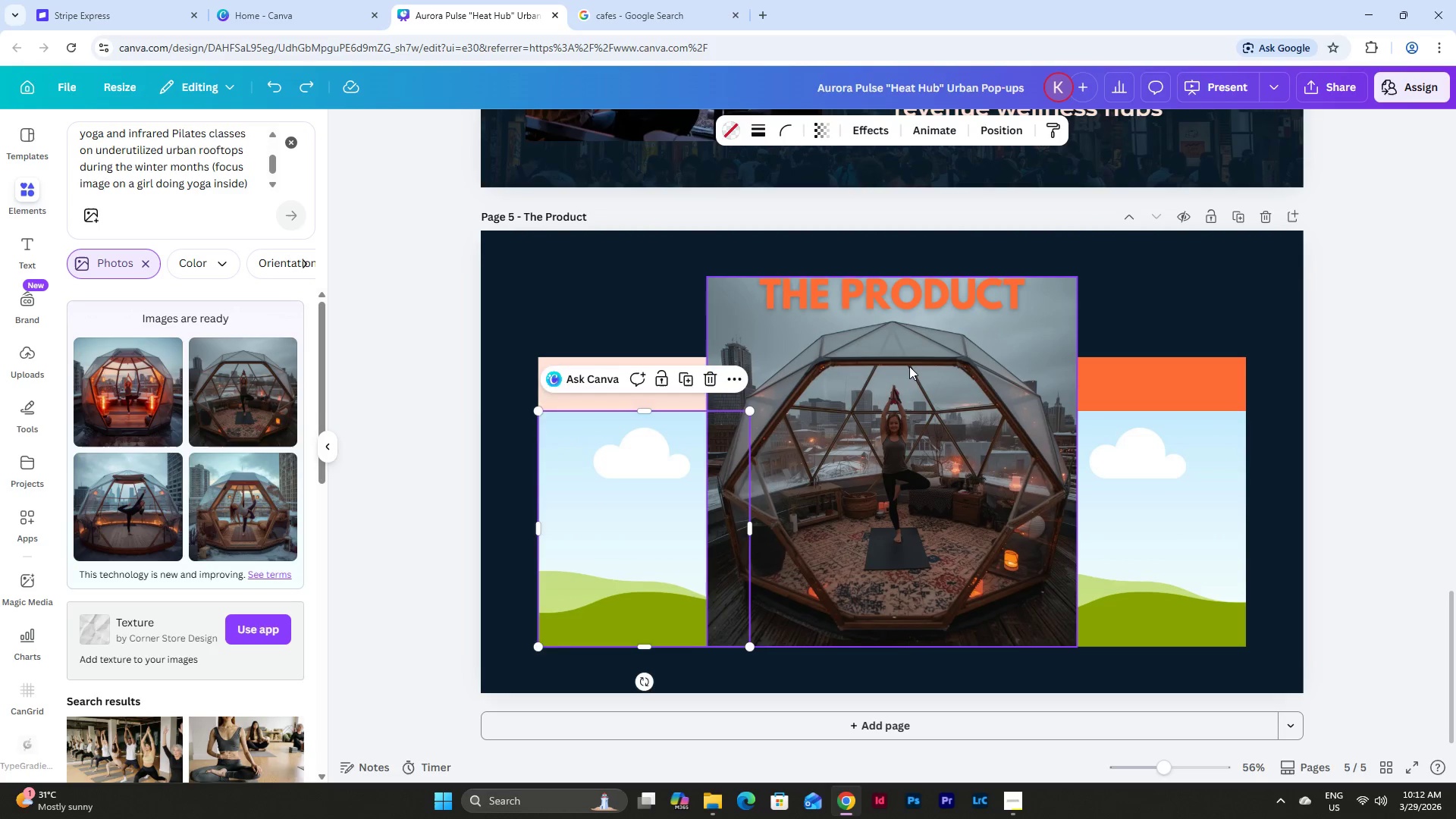 
left_click([910, 366])
 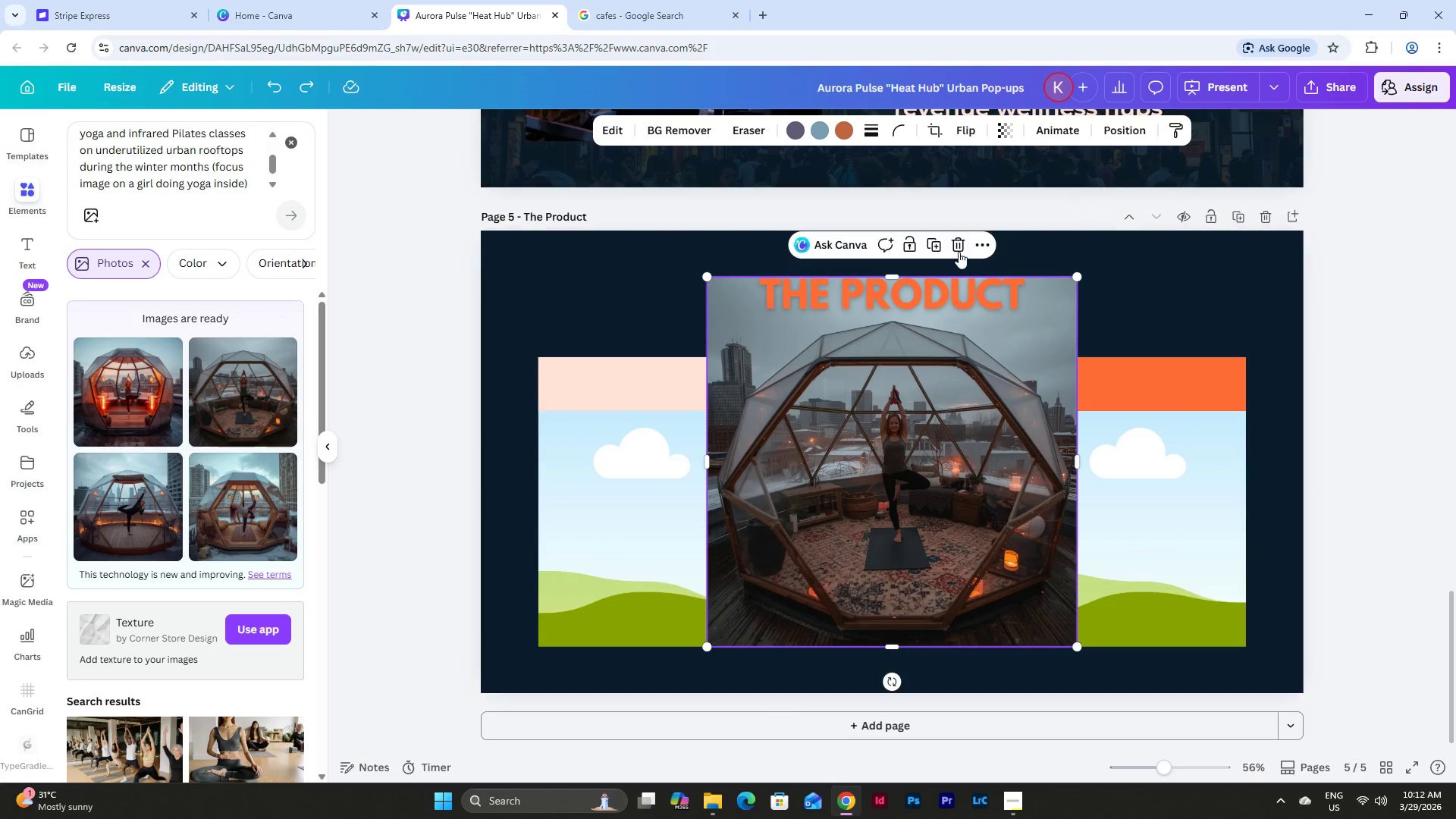 
left_click([954, 247])
 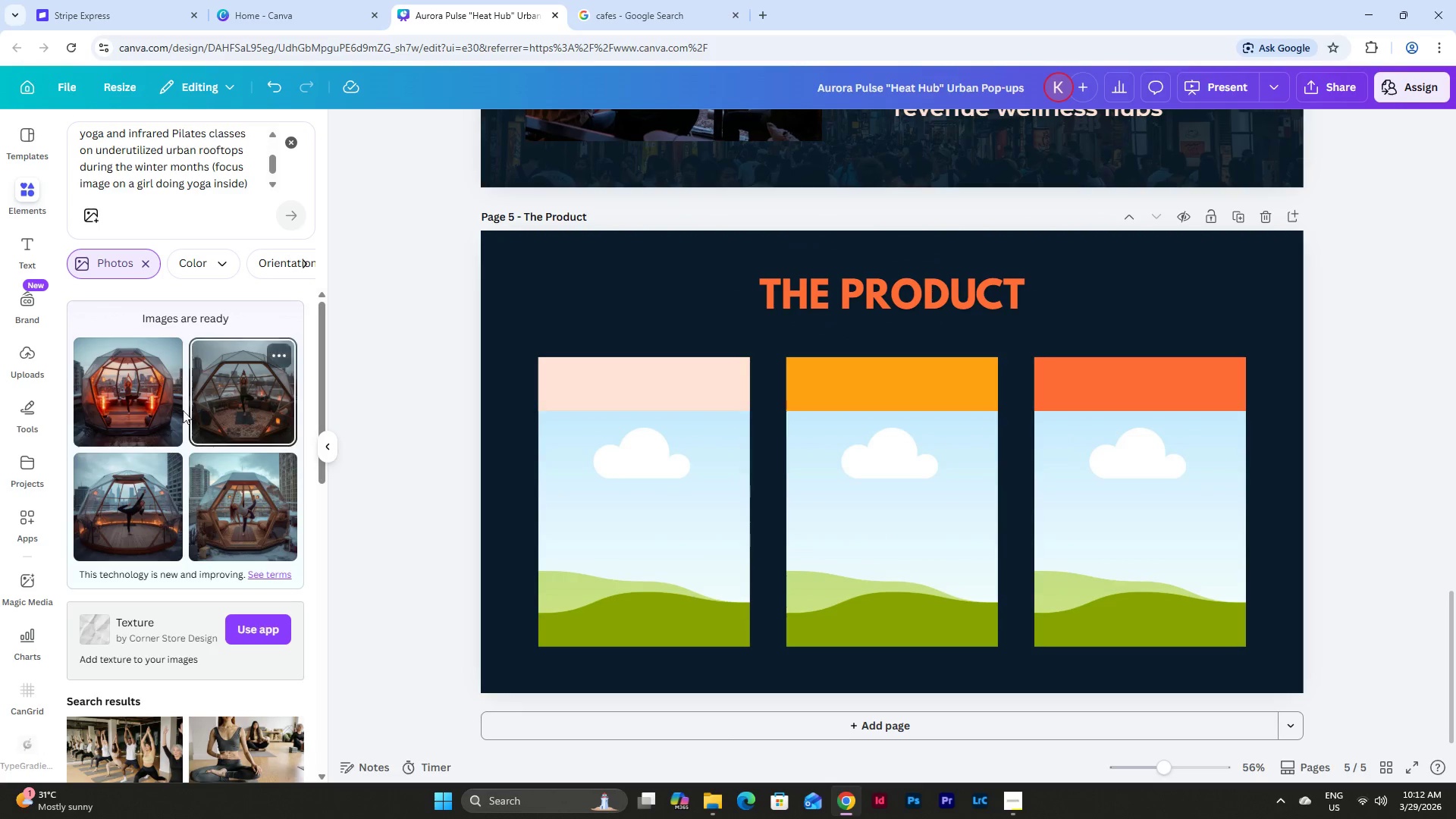 
left_click_drag(start_coordinate=[138, 403], to_coordinate=[583, 508])
 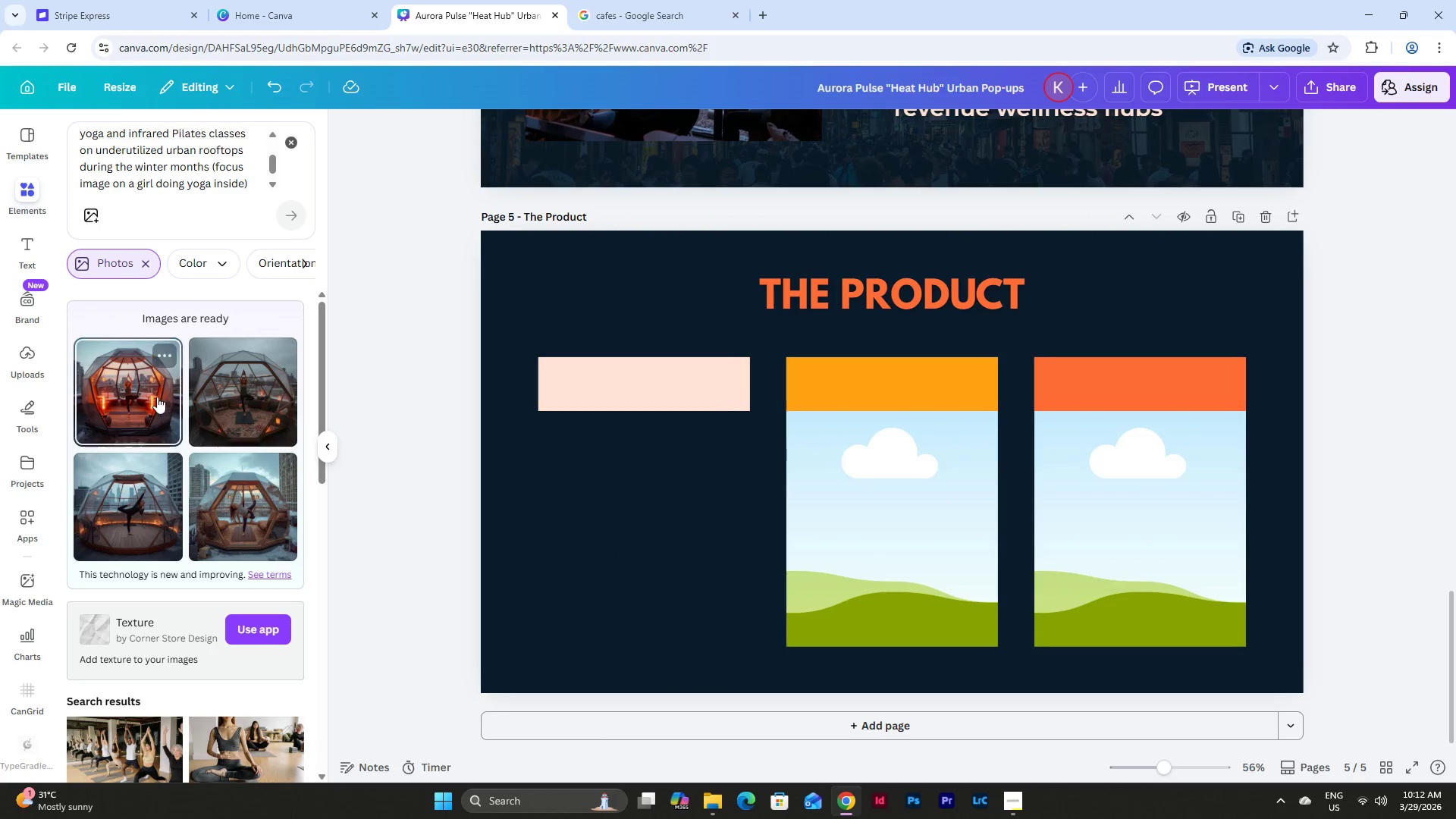 
left_click([152, 392])
 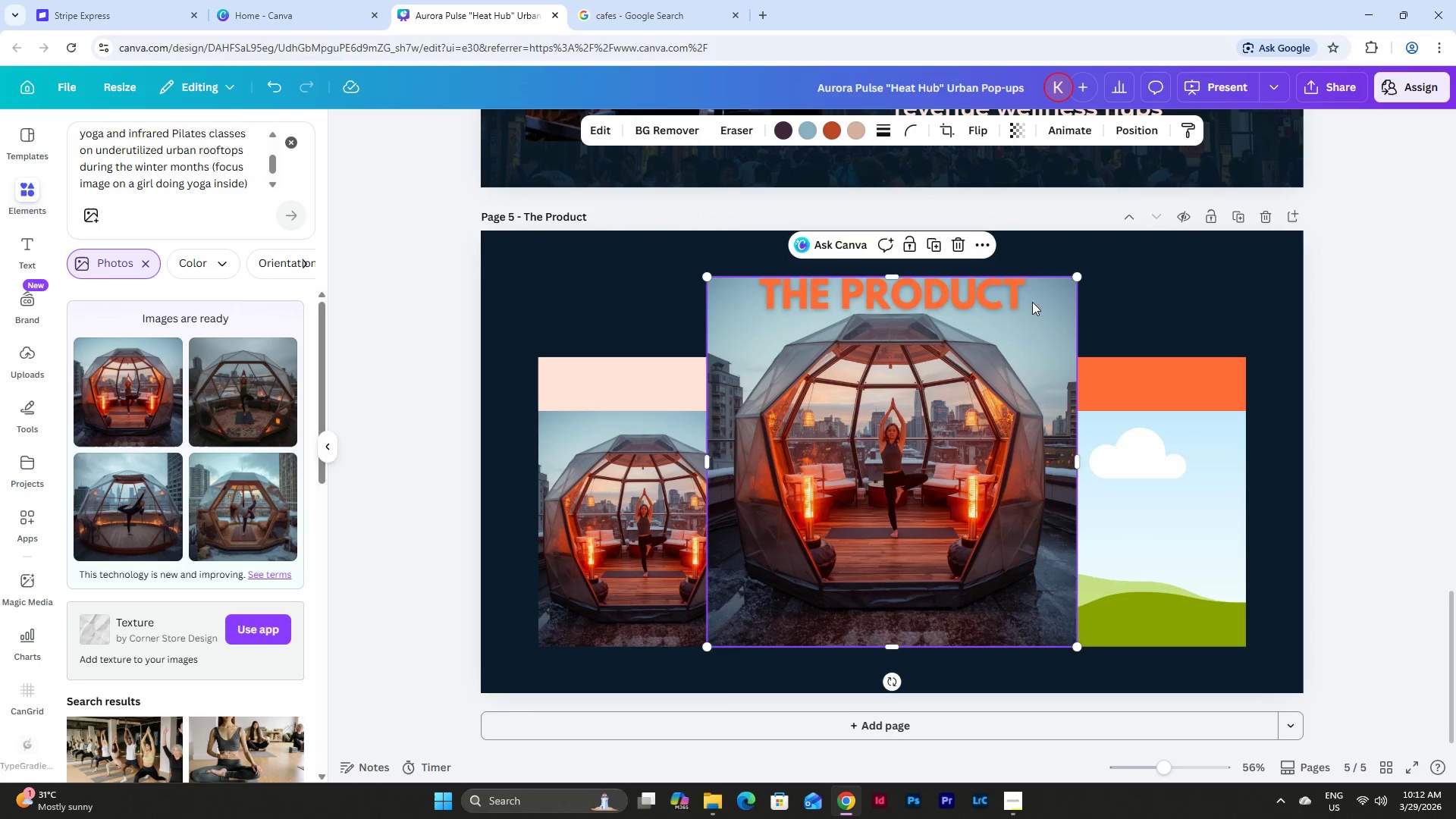 
left_click([957, 247])
 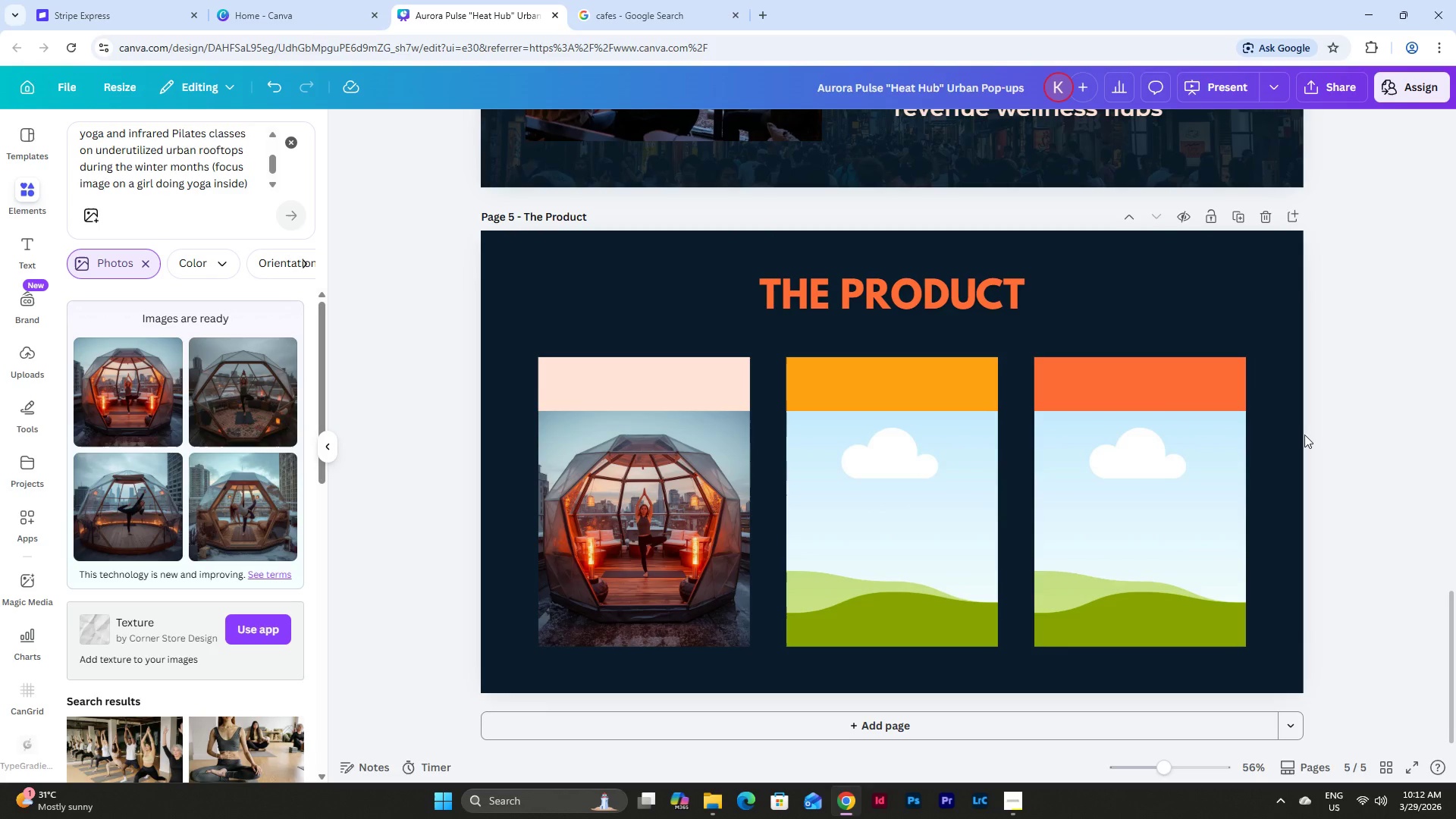 
wait(22.73)
 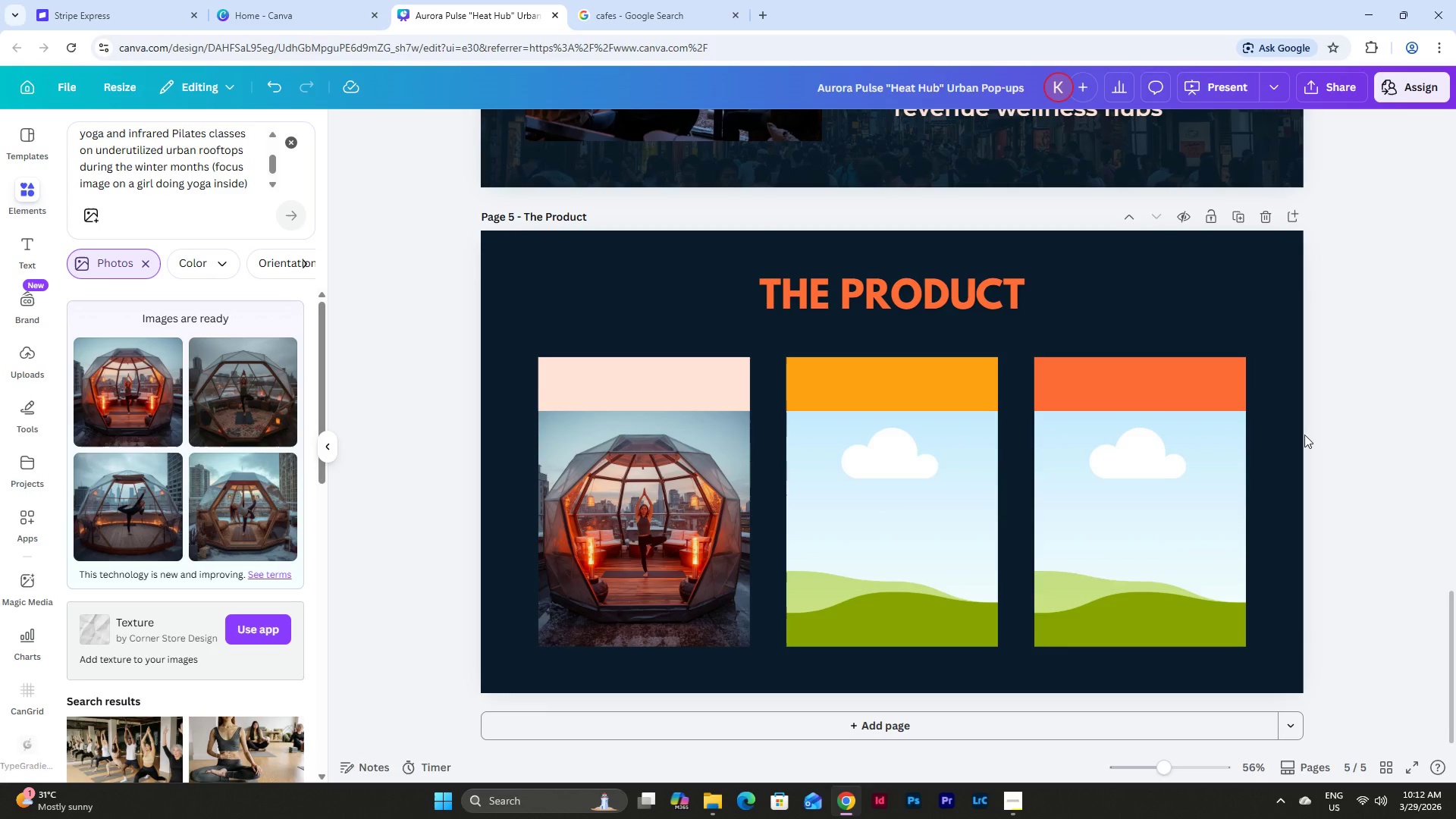 
scroll: coordinate [757, 346], scroll_direction: up, amount: 8.0
 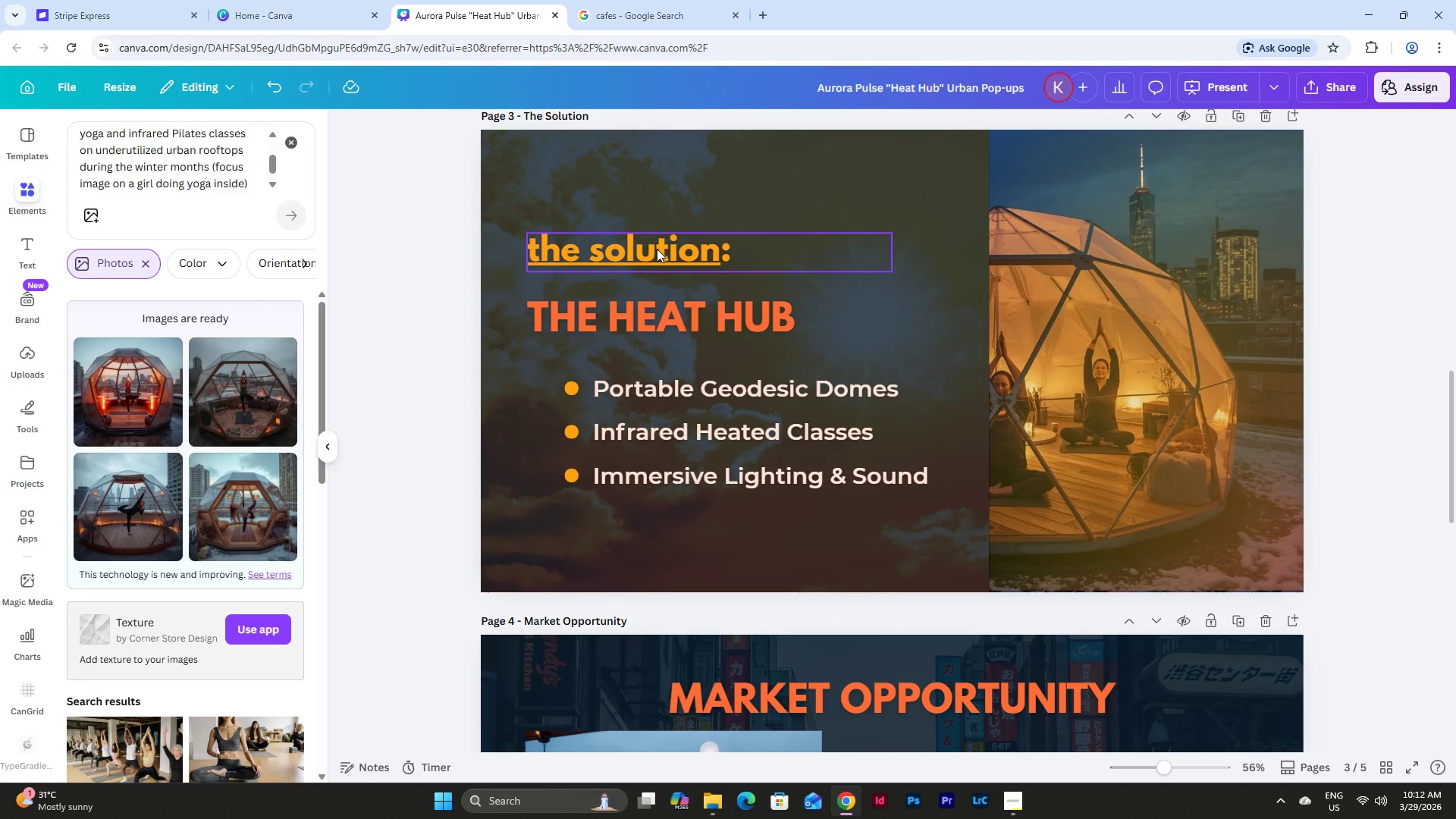 
left_click([657, 249])
 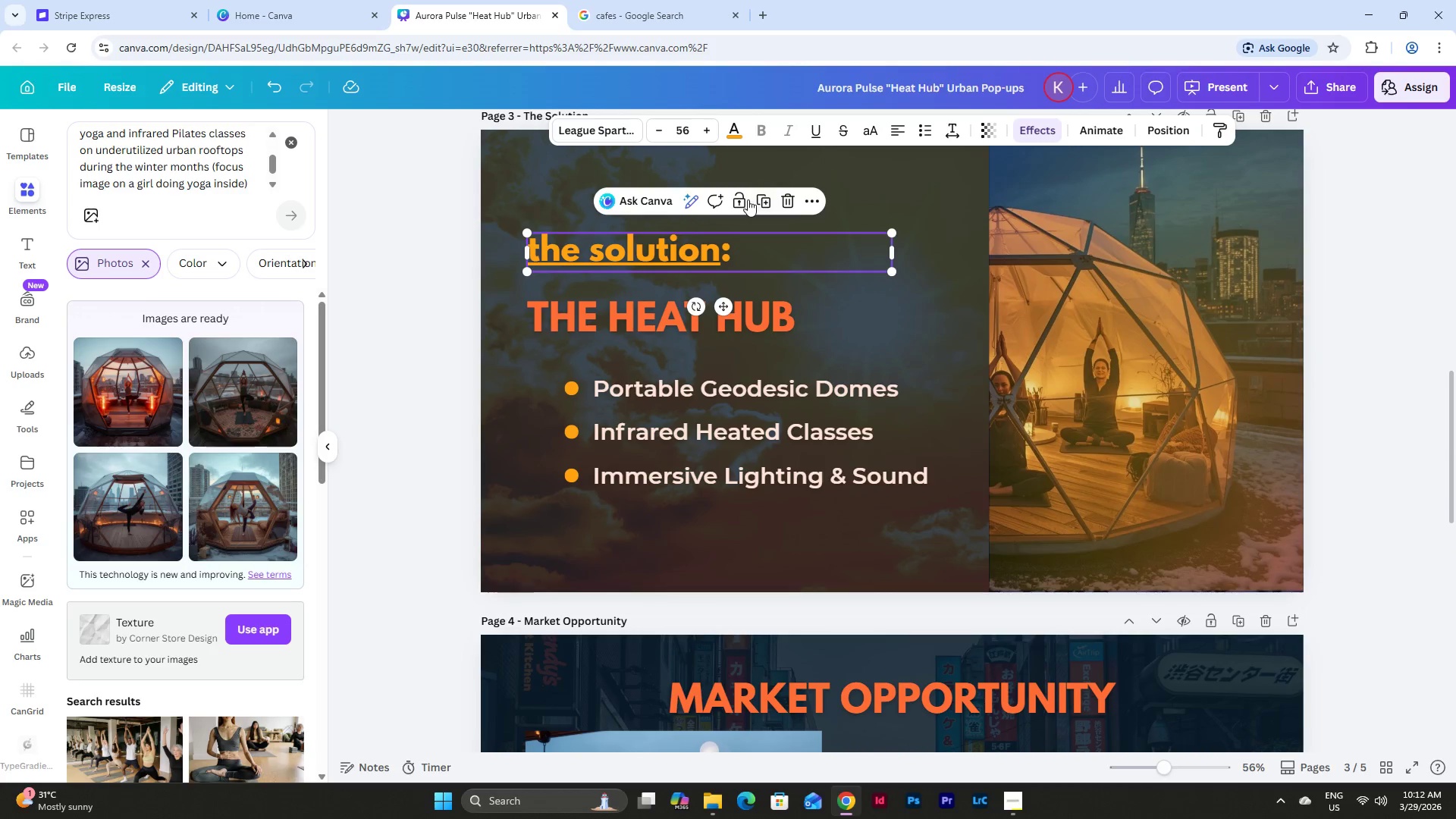 
left_click([758, 199])
 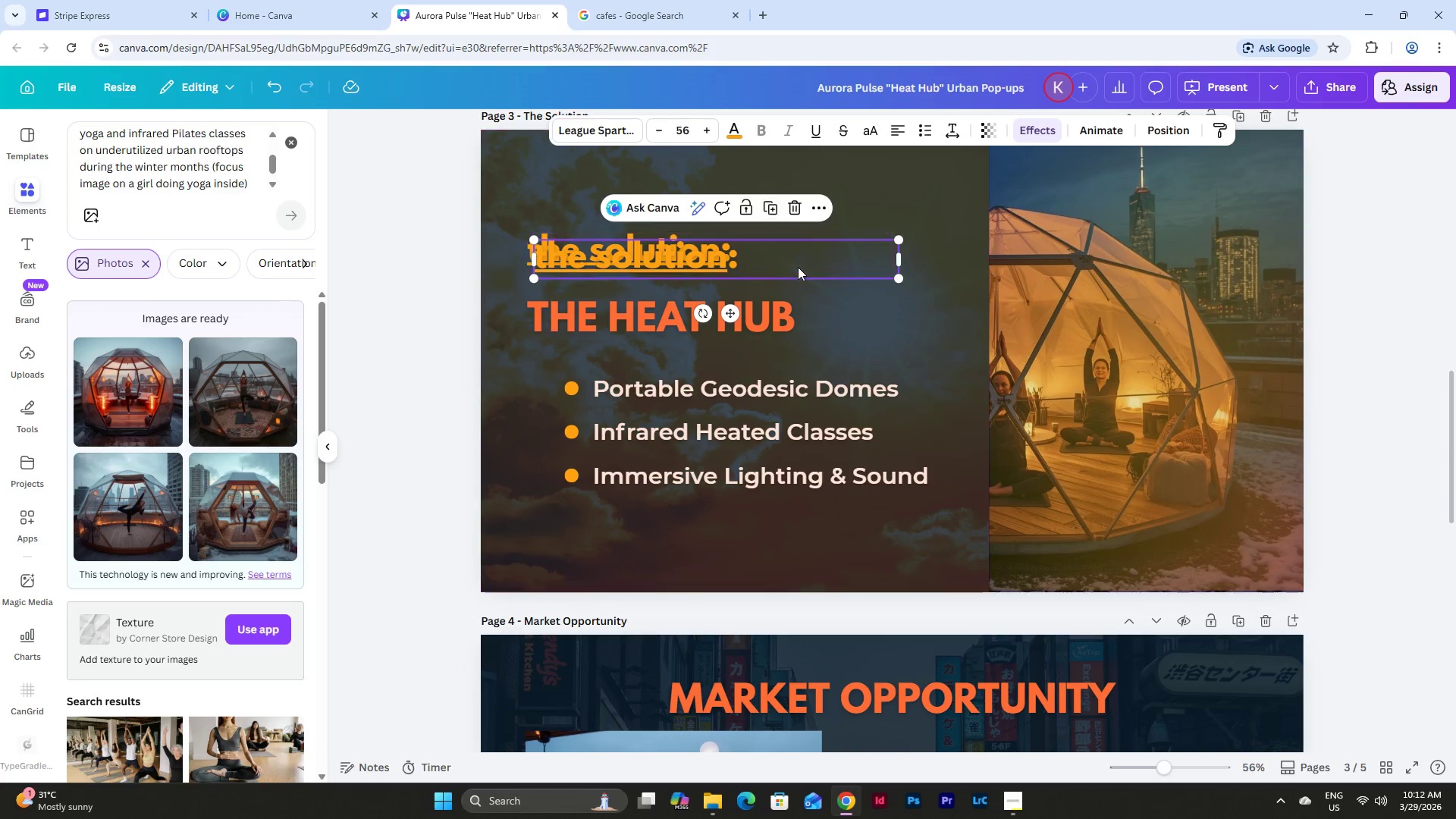 
left_click_drag(start_coordinate=[798, 267], to_coordinate=[799, 416])
 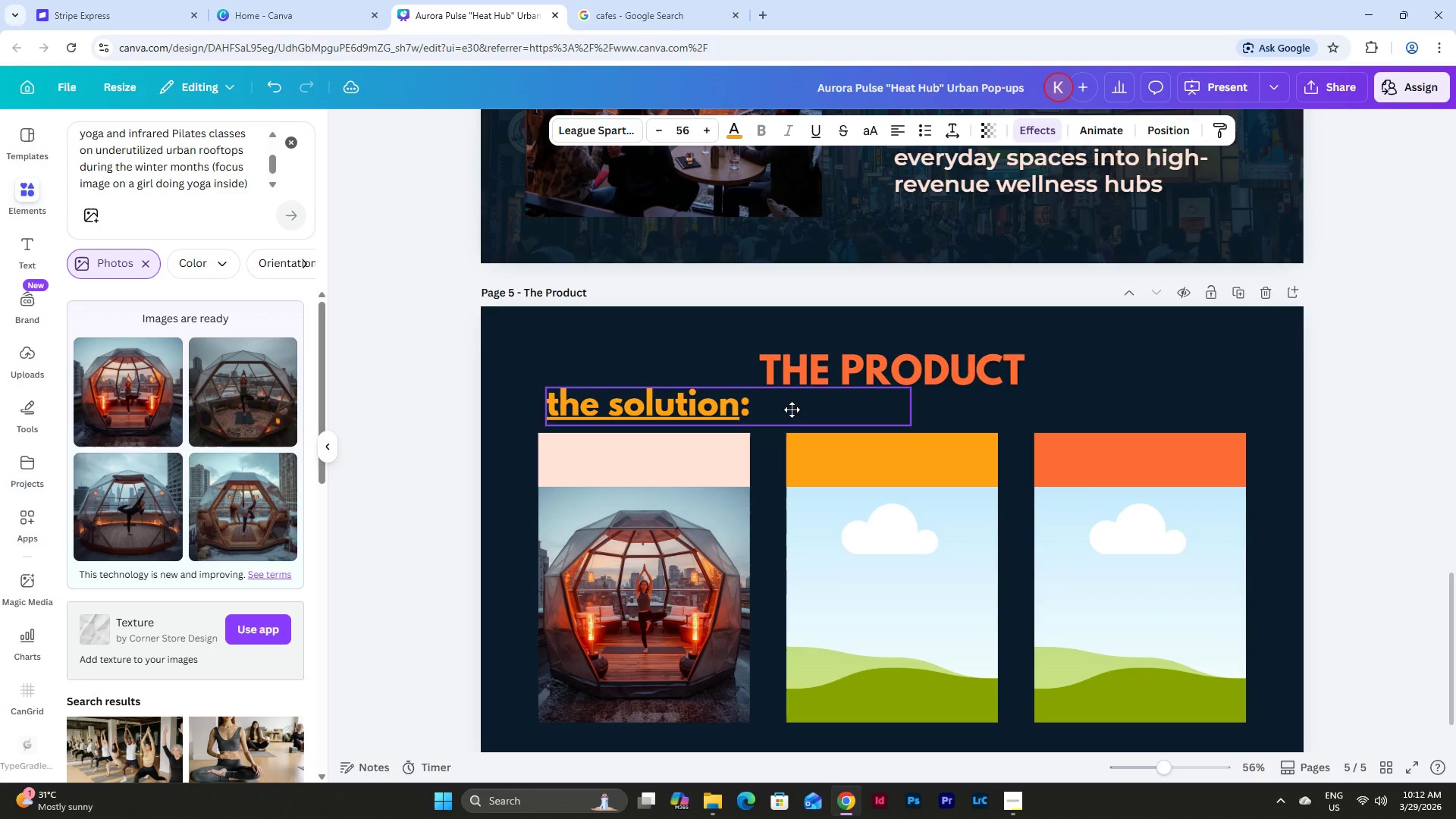 
scroll: coordinate [826, 356], scroll_direction: down, amount: 13.0
 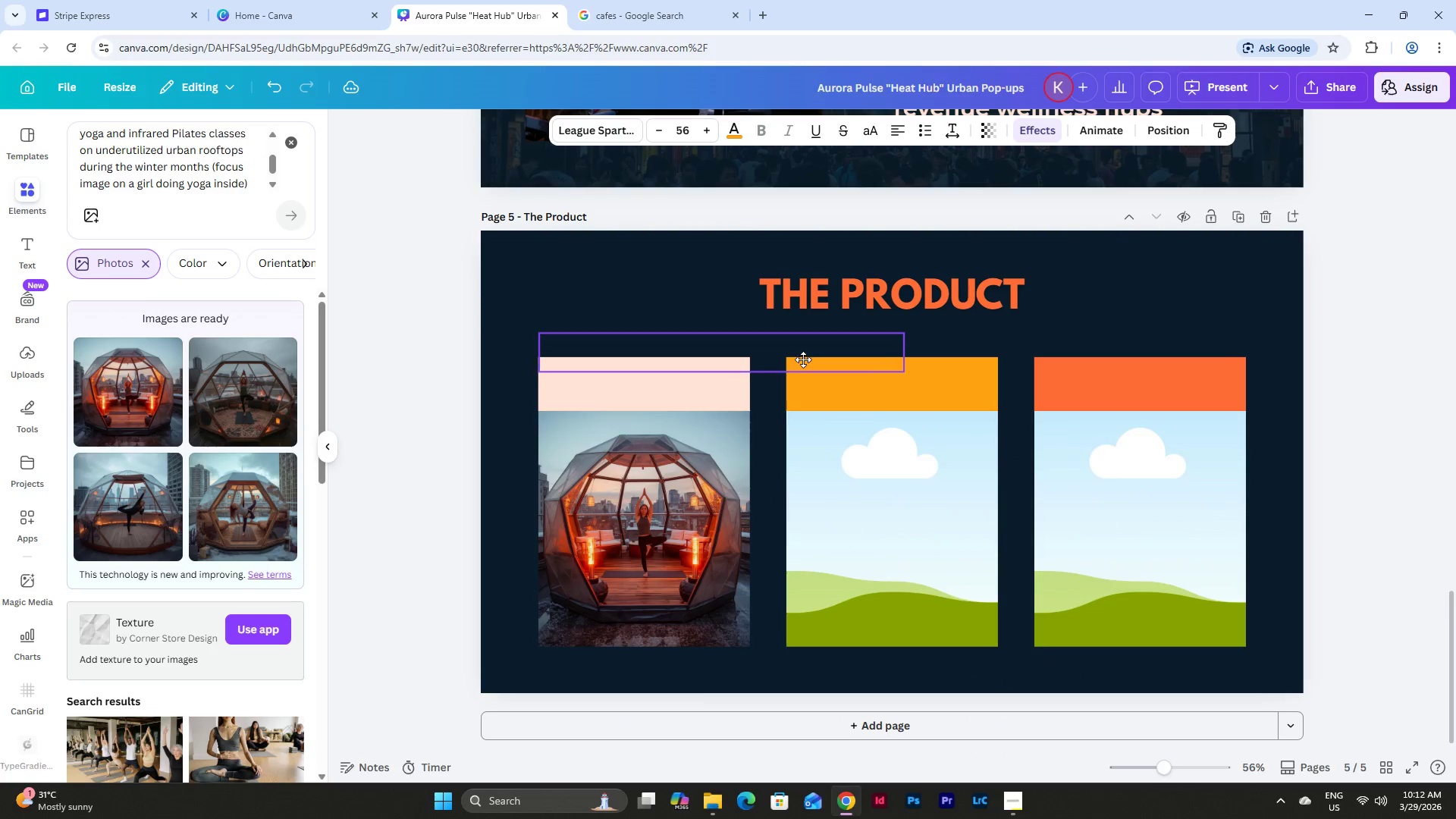 
scroll: coordinate [803, 359], scroll_direction: up, amount: 1.0
 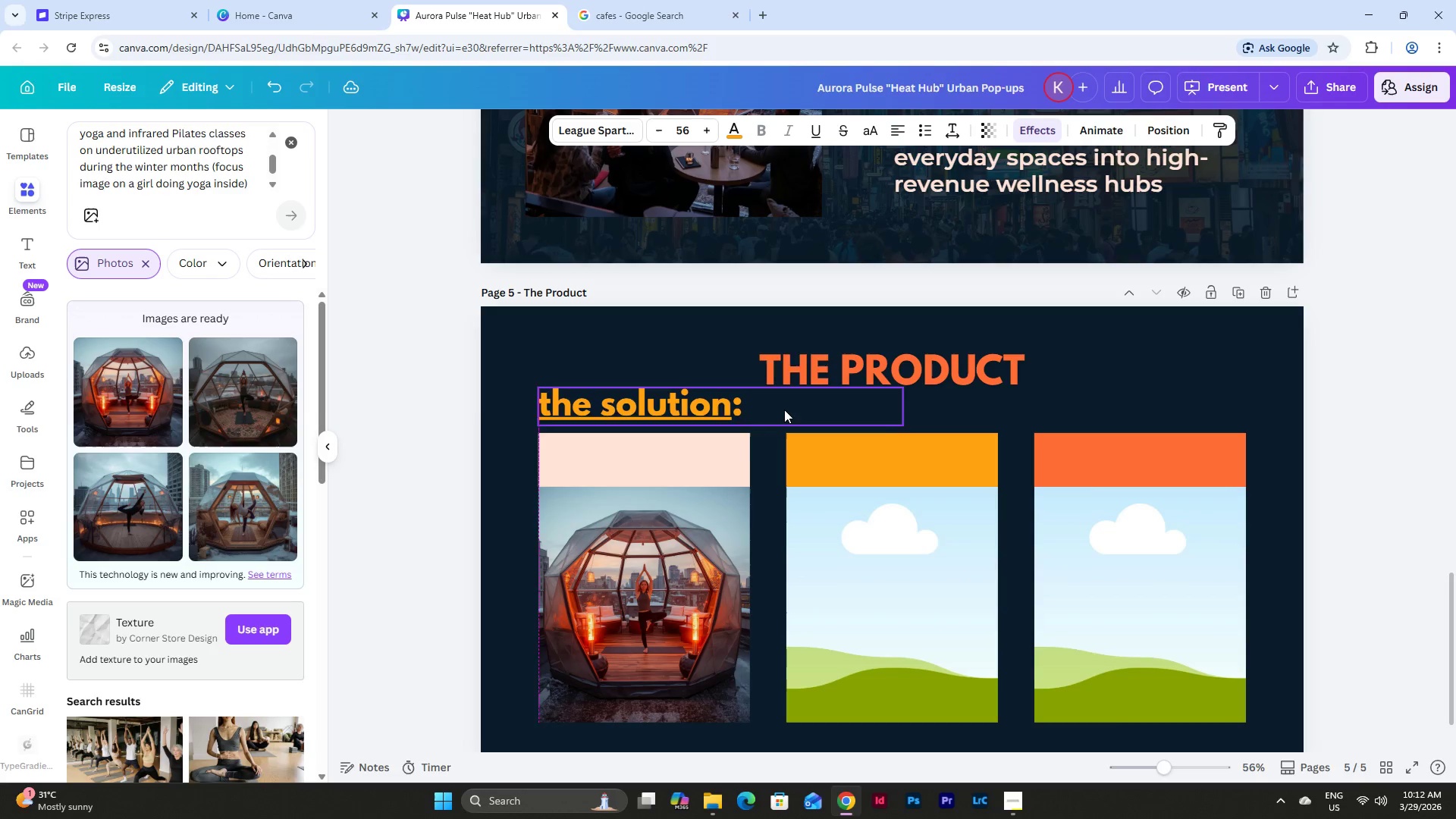 
left_click([905, 409])
 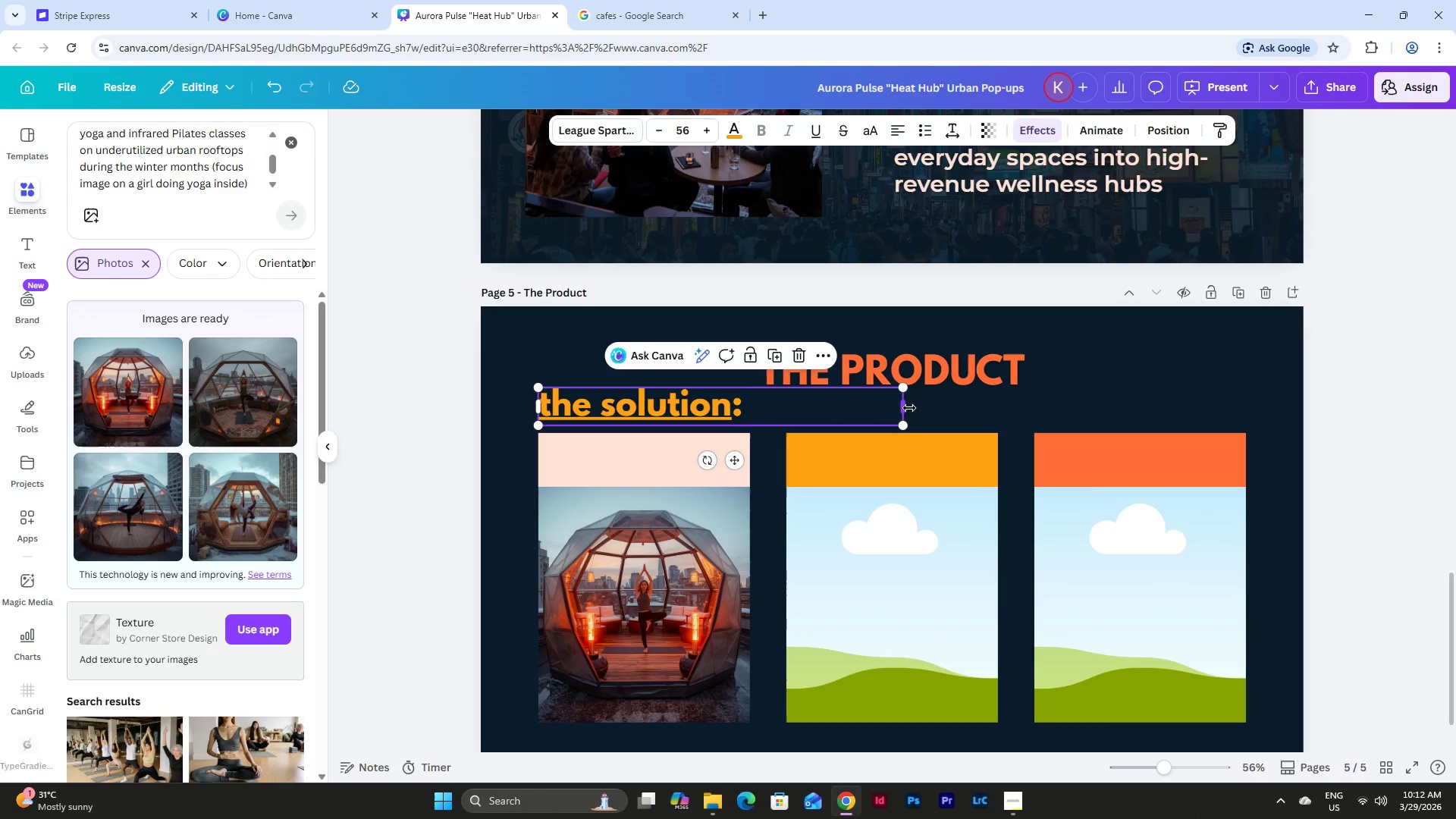 
left_click_drag(start_coordinate=[909, 408], to_coordinate=[758, 403])
 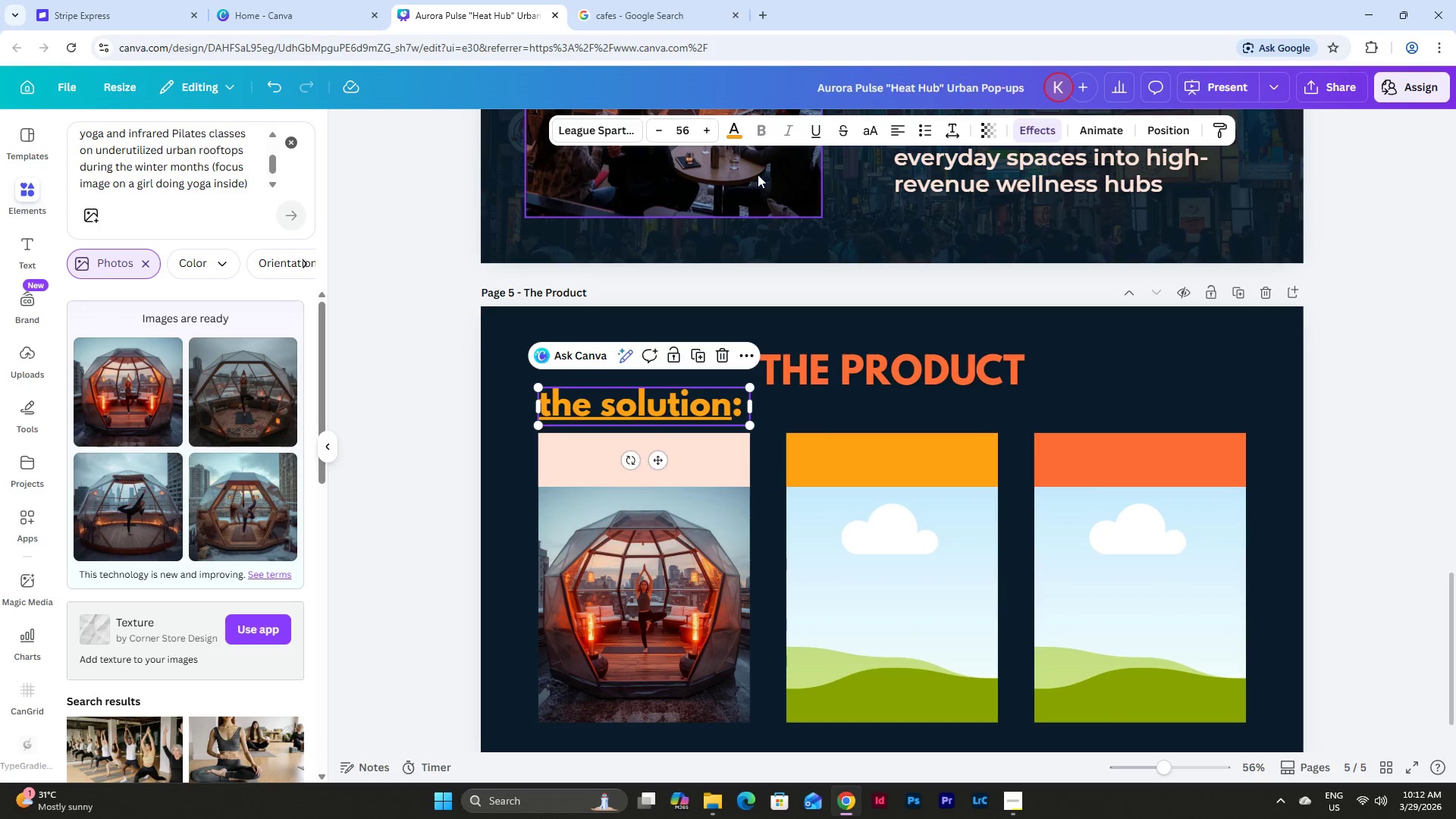 
left_click([740, 129])
 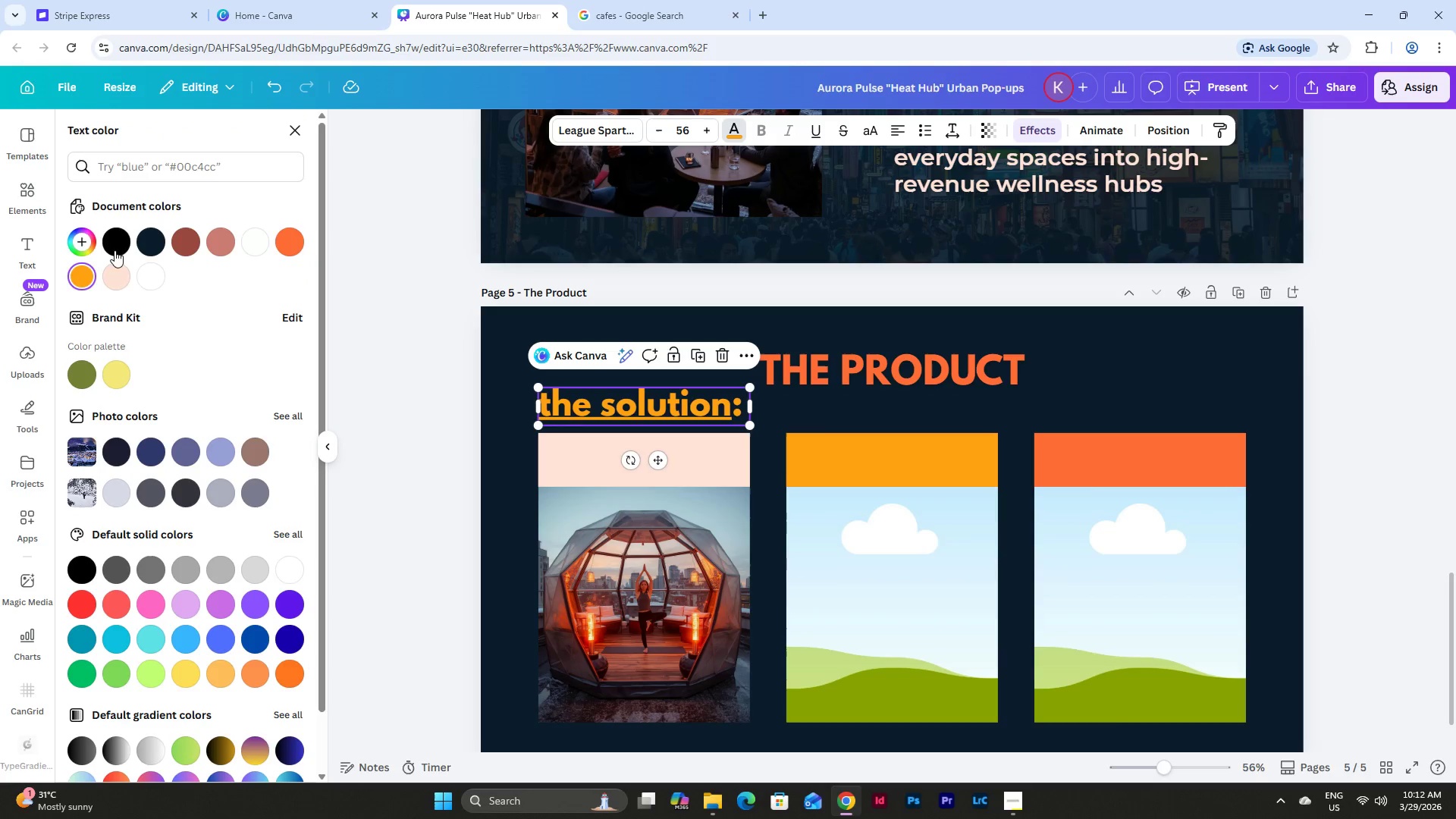 
left_click([145, 243])
 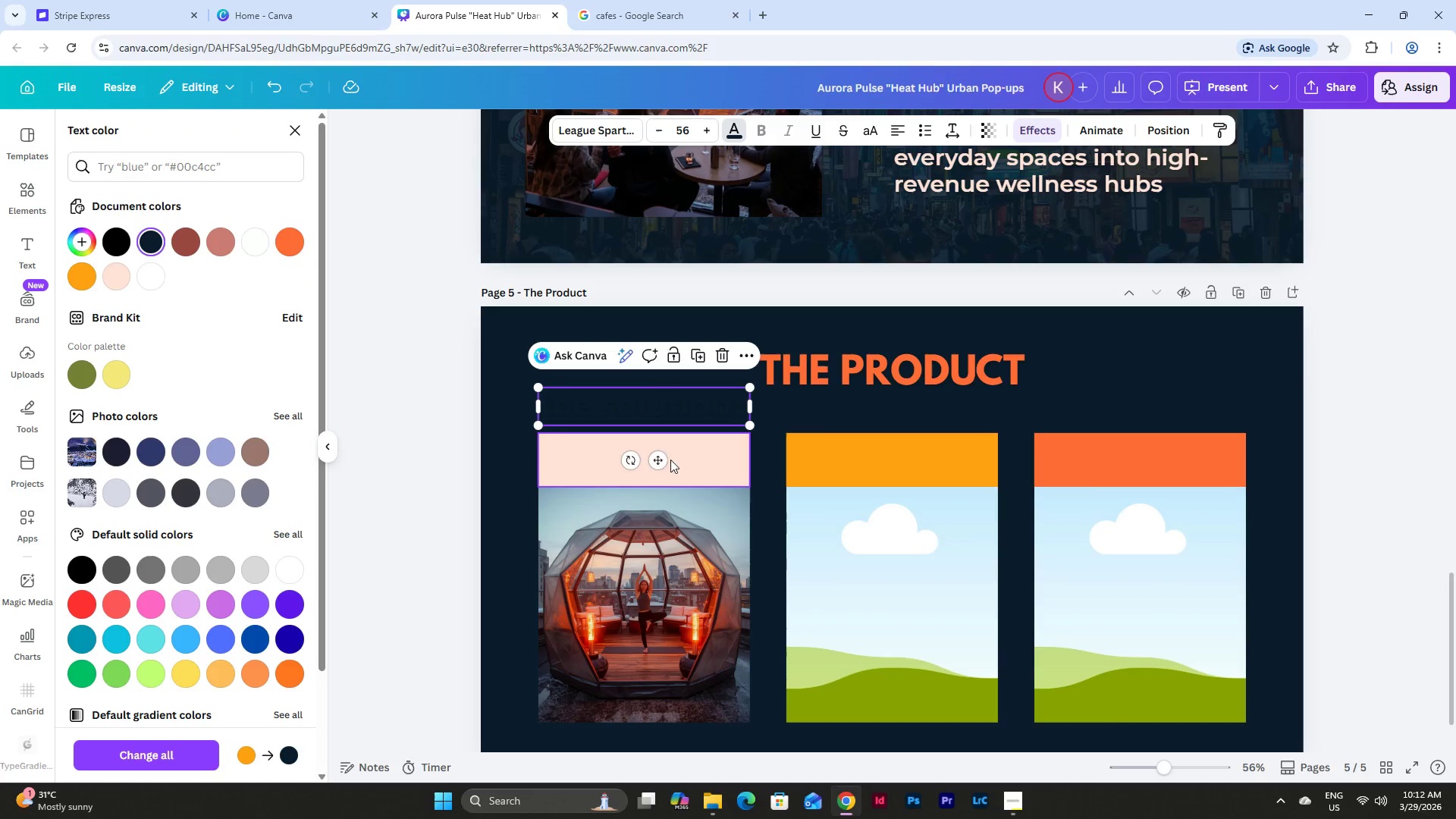 
left_click_drag(start_coordinate=[659, 457], to_coordinate=[658, 510])
 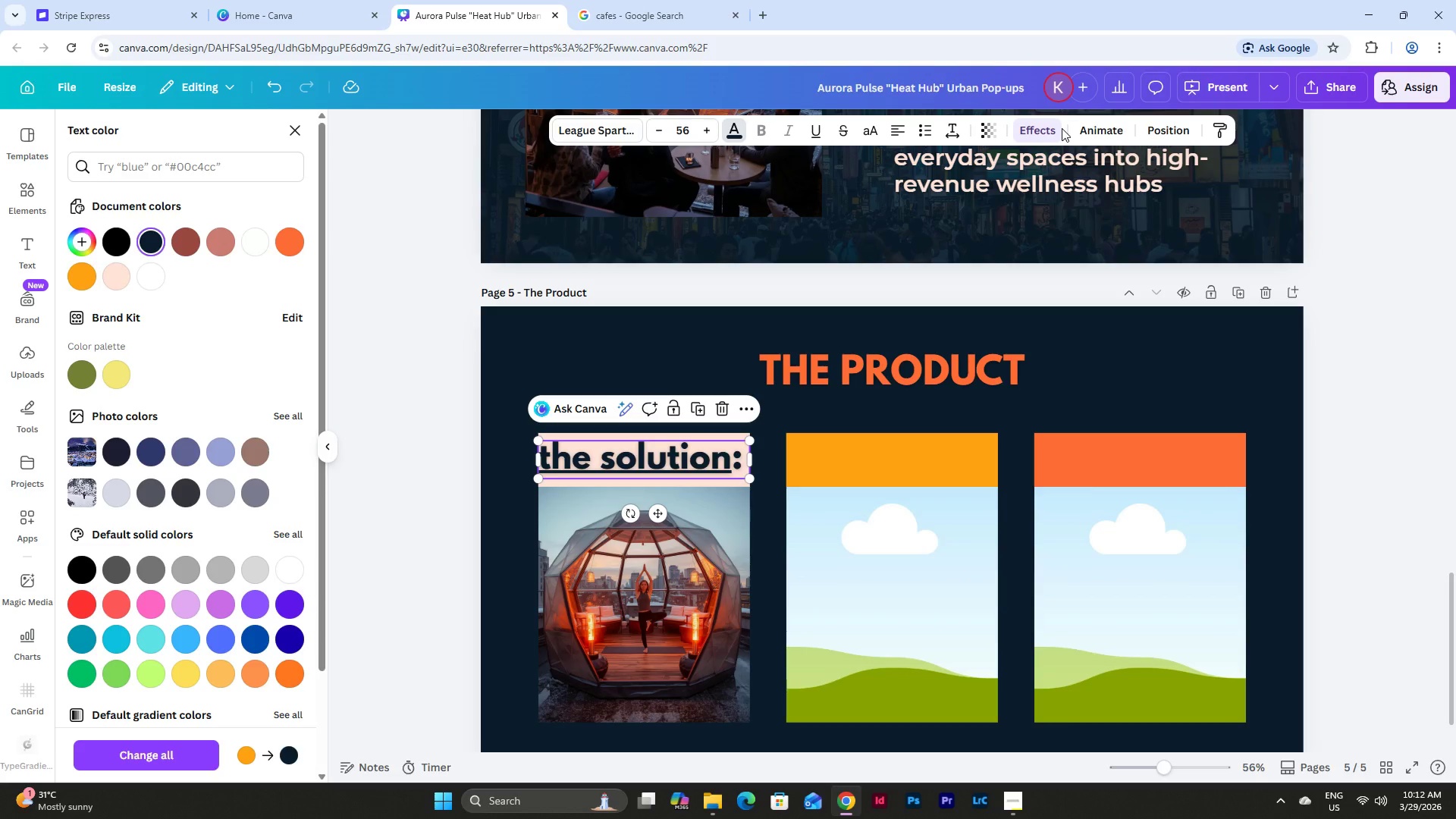 
double_click([1054, 128])
 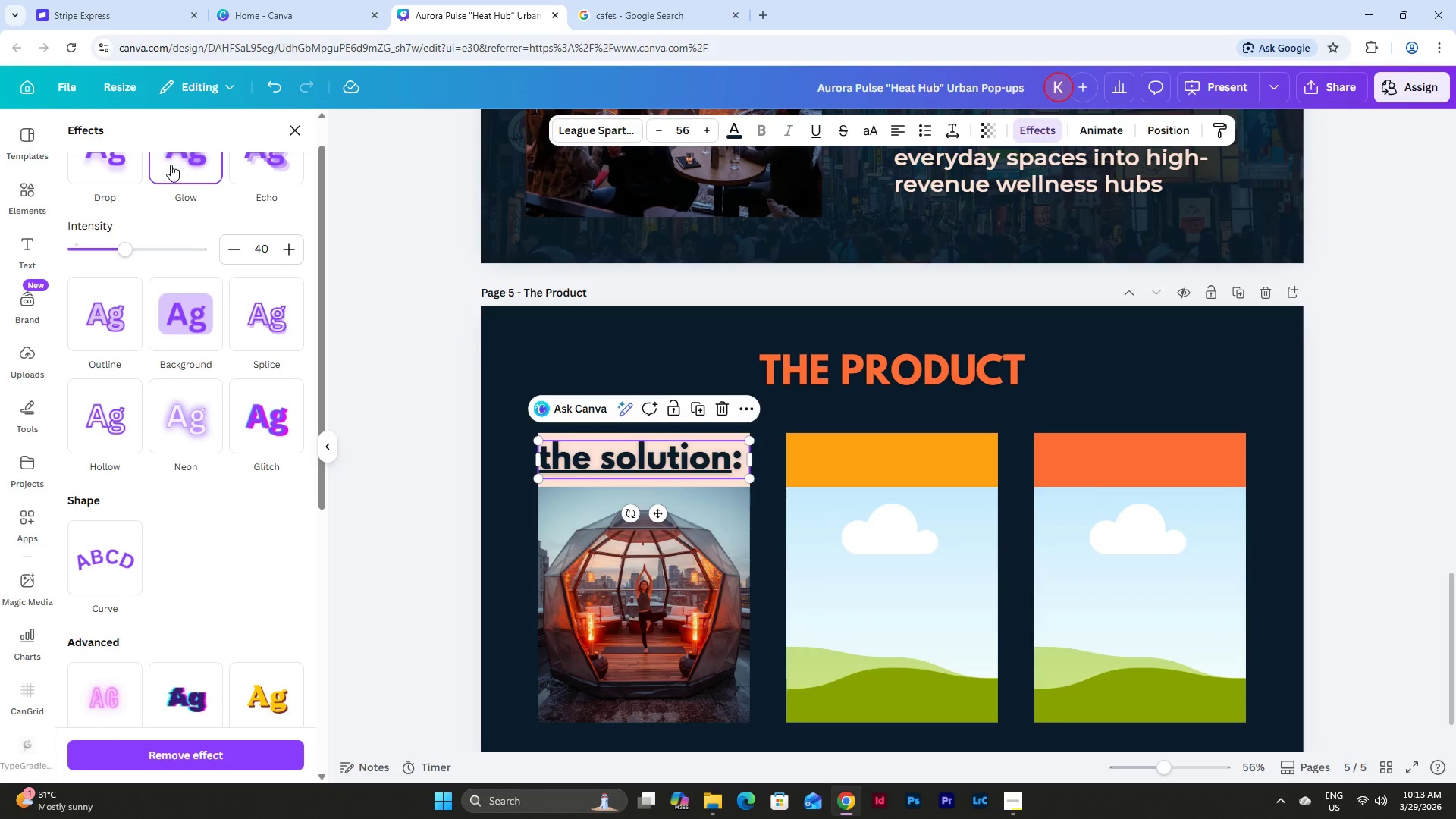 
left_click([124, 172])
 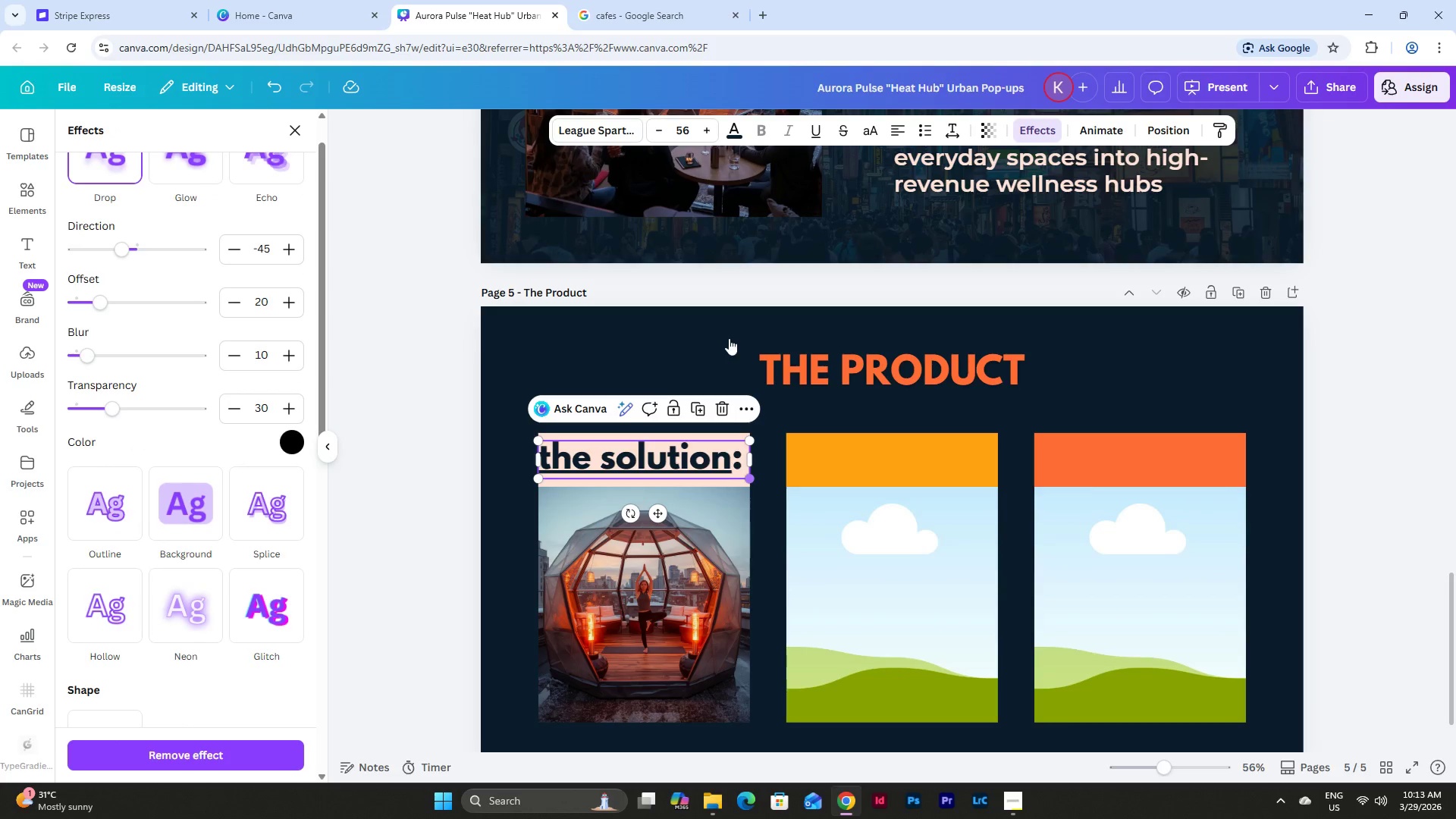 
left_click([687, 133])
 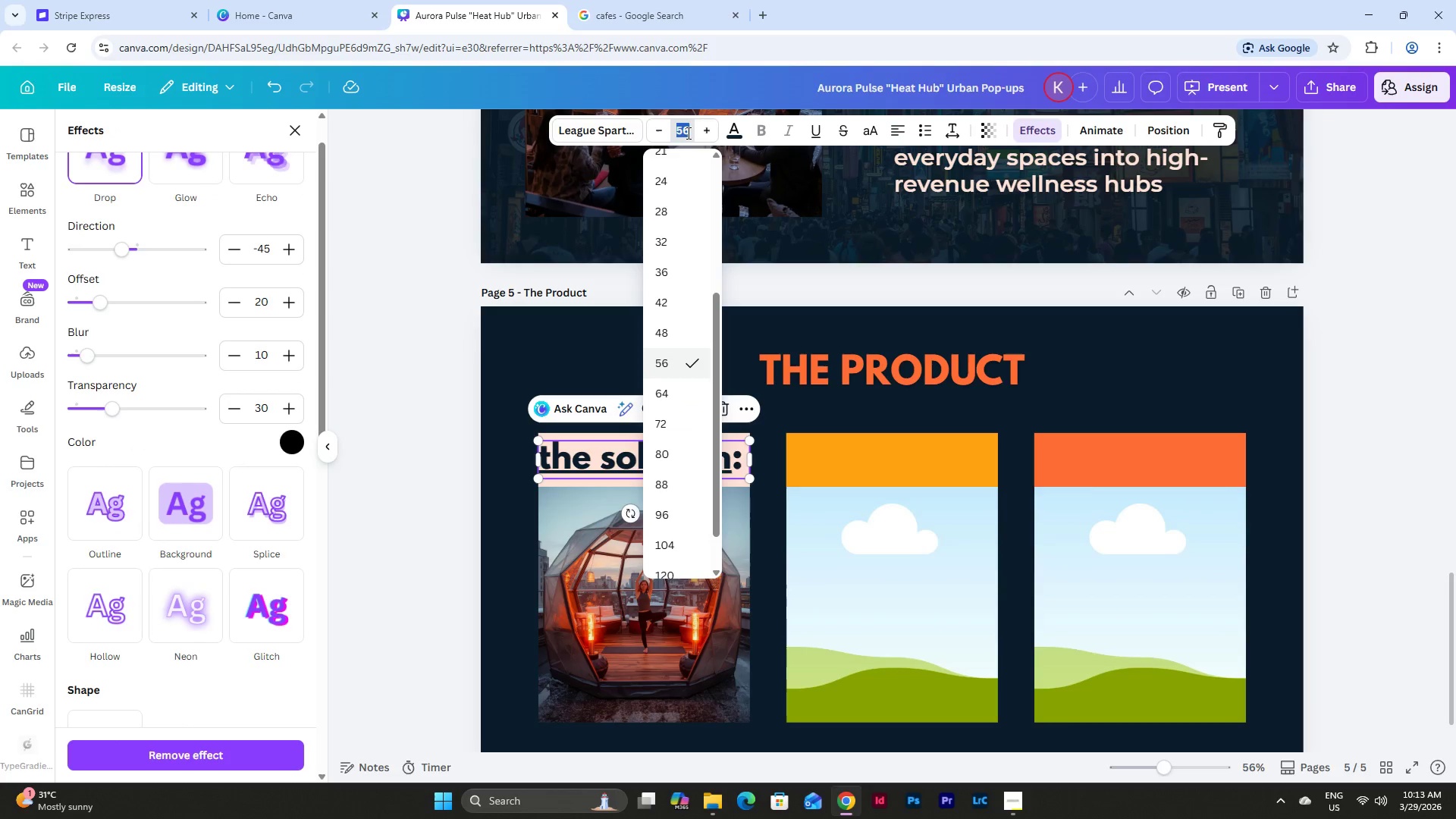 
key(Numpad4)
 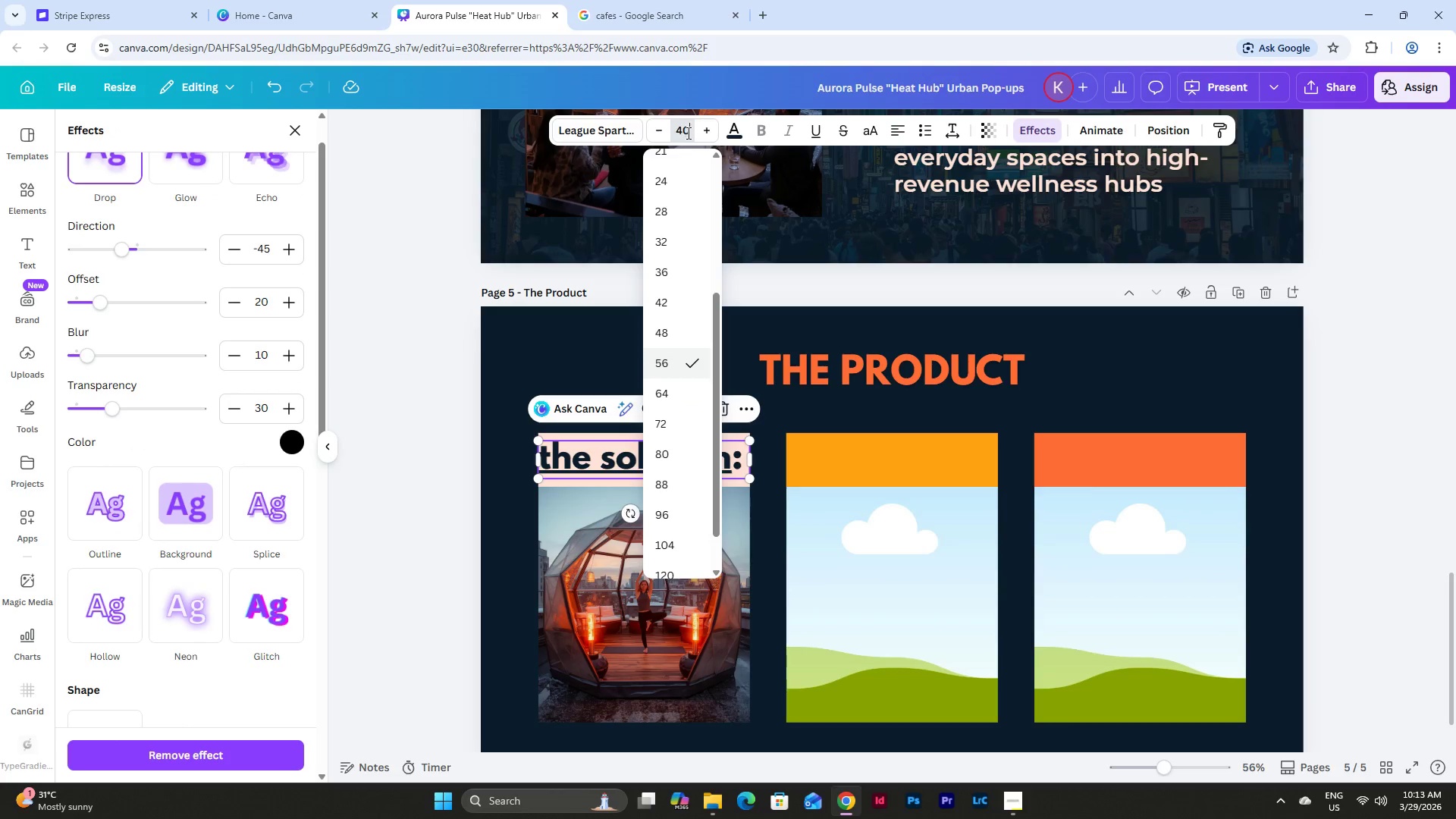 
key(Numpad0)
 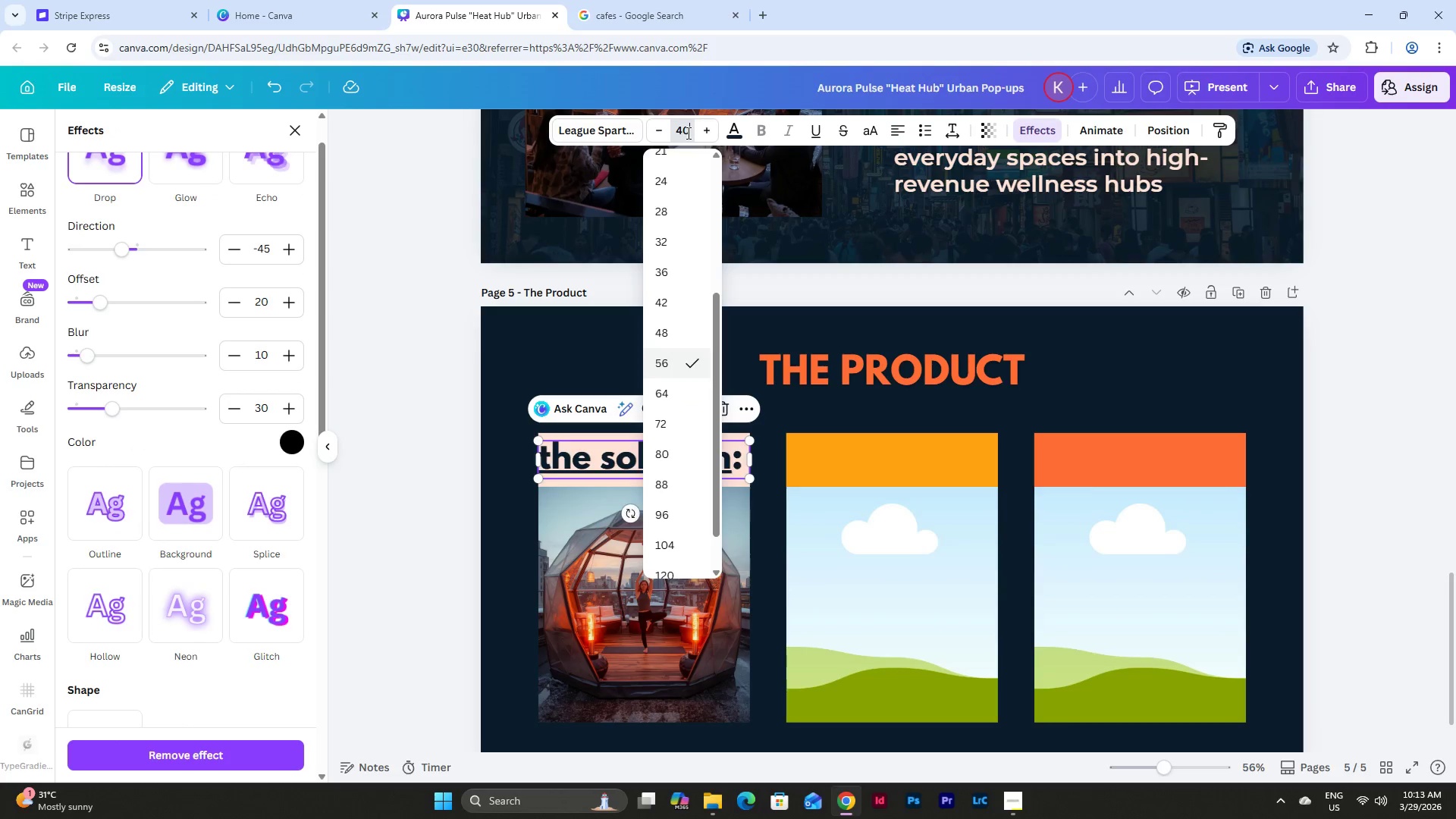 
key(NumpadEnter)
 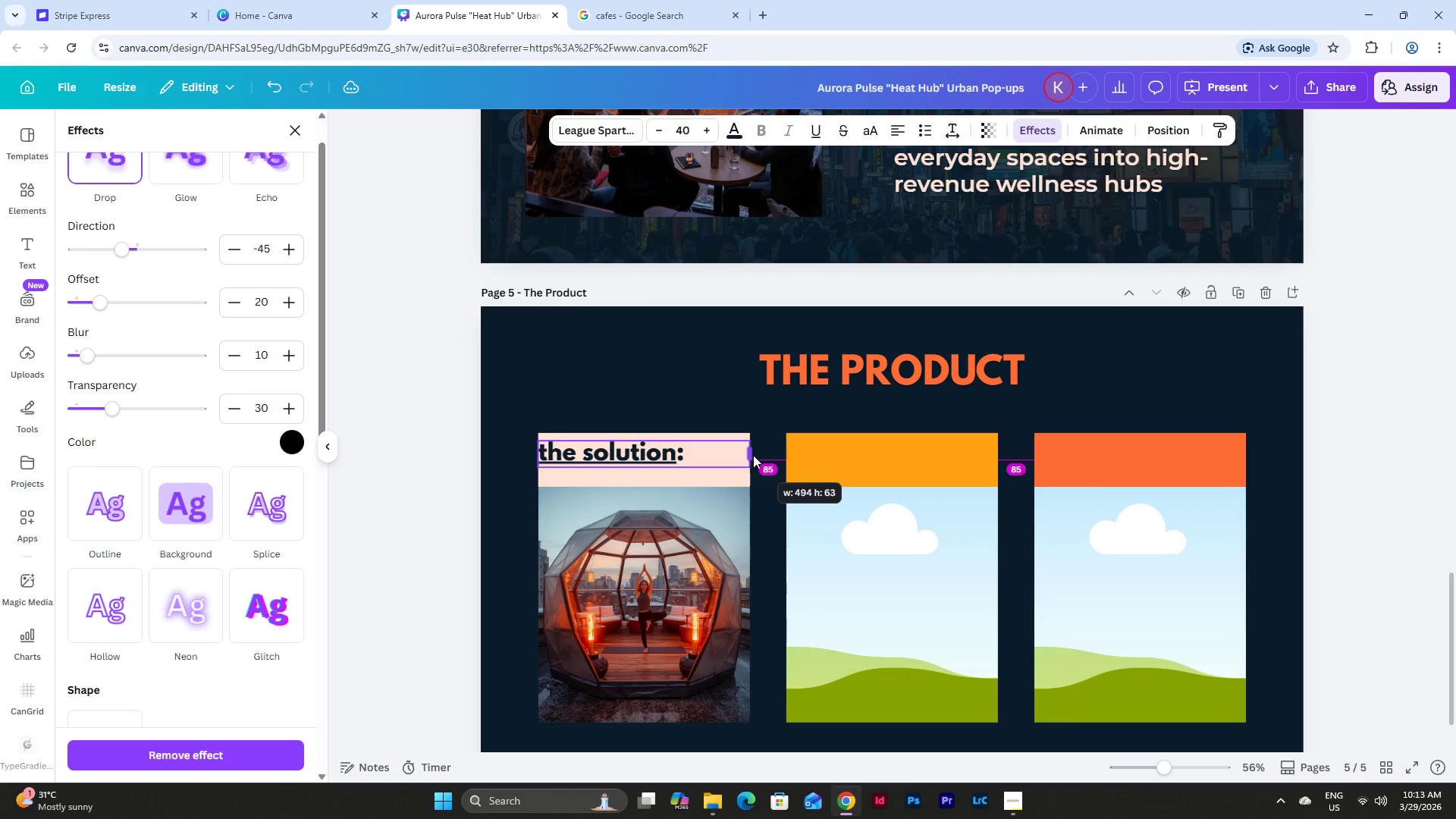 
wait(5.55)
 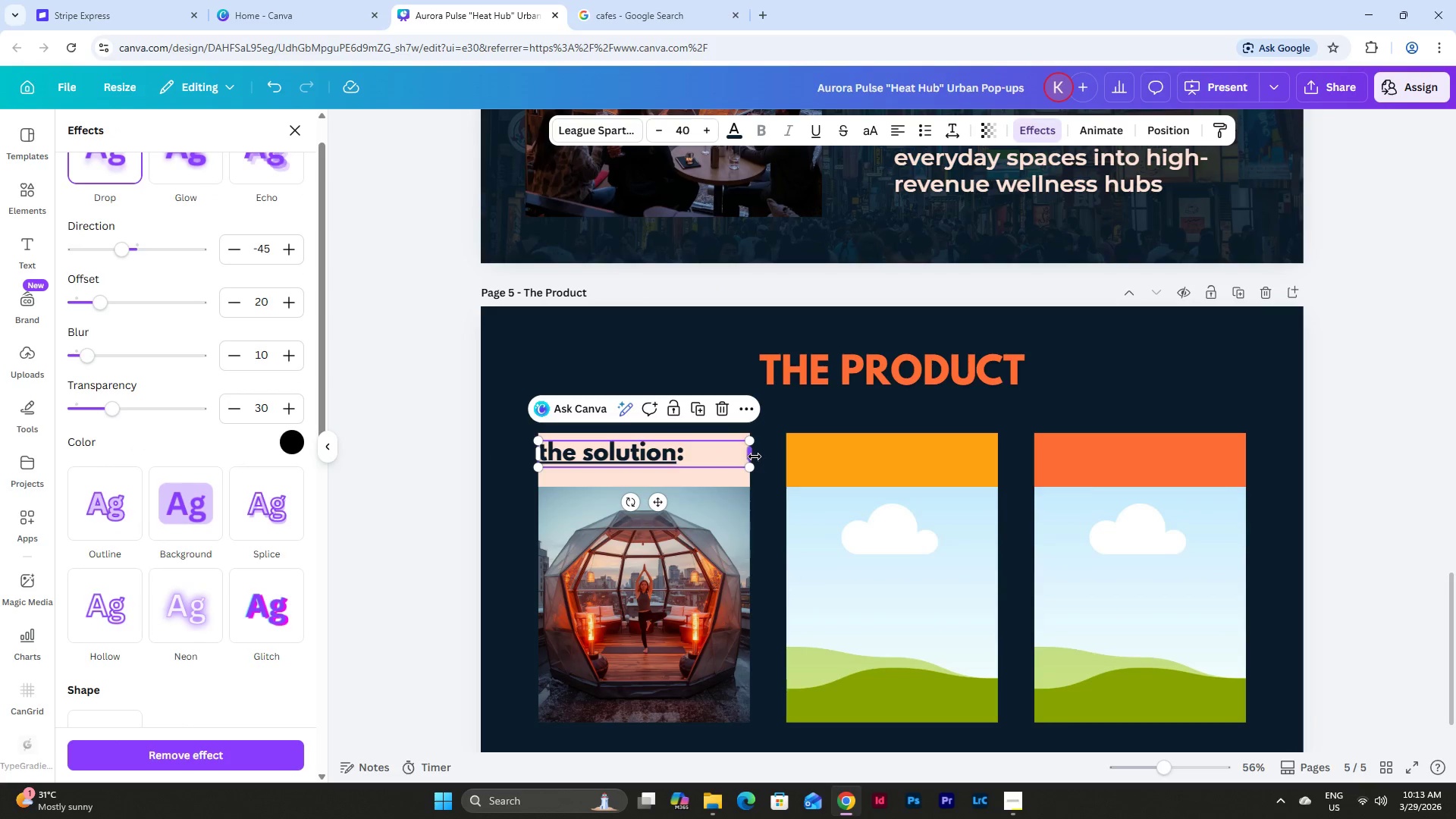 
left_click([689, 453])
 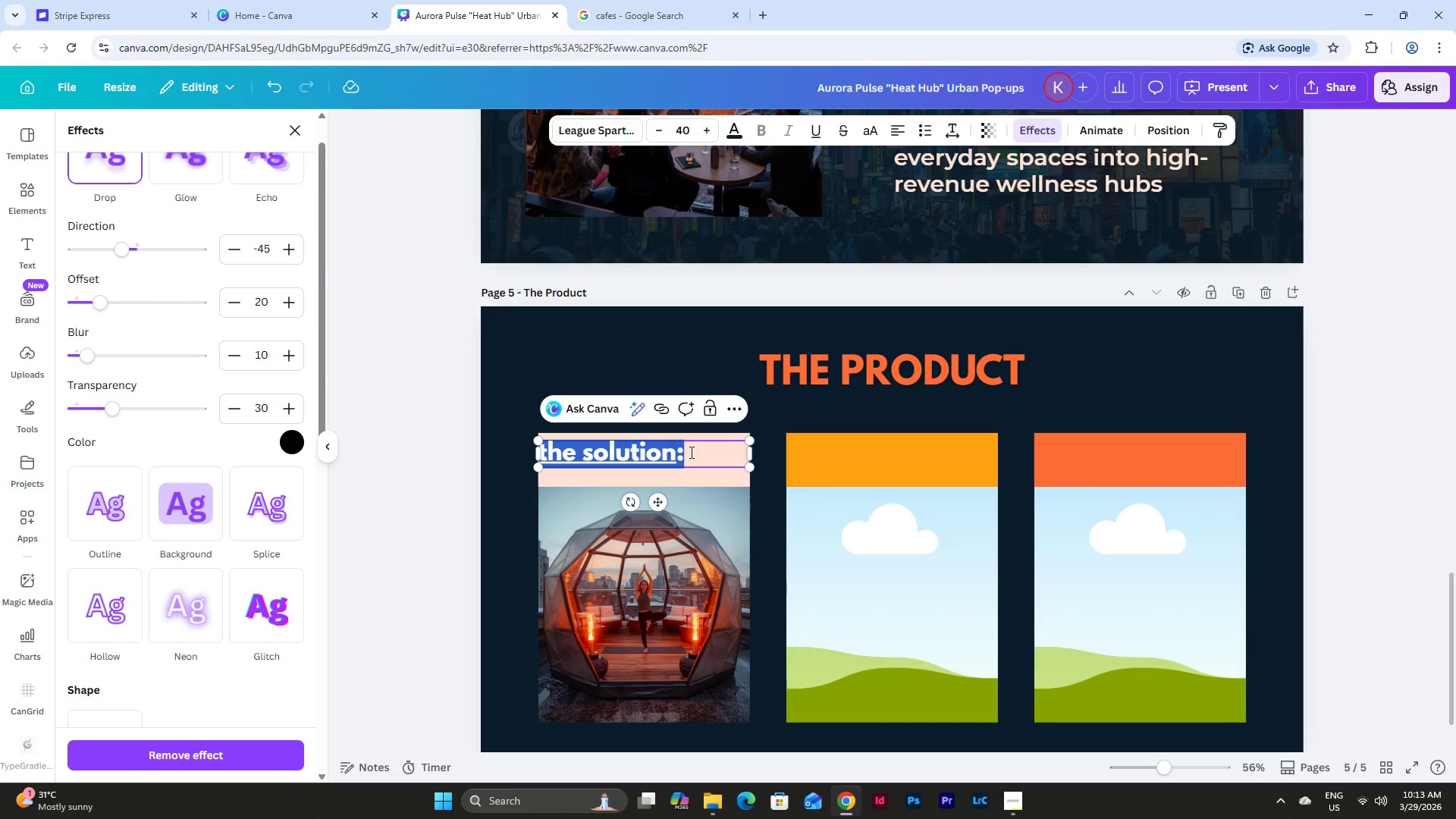 
type(Hot Yoga)
 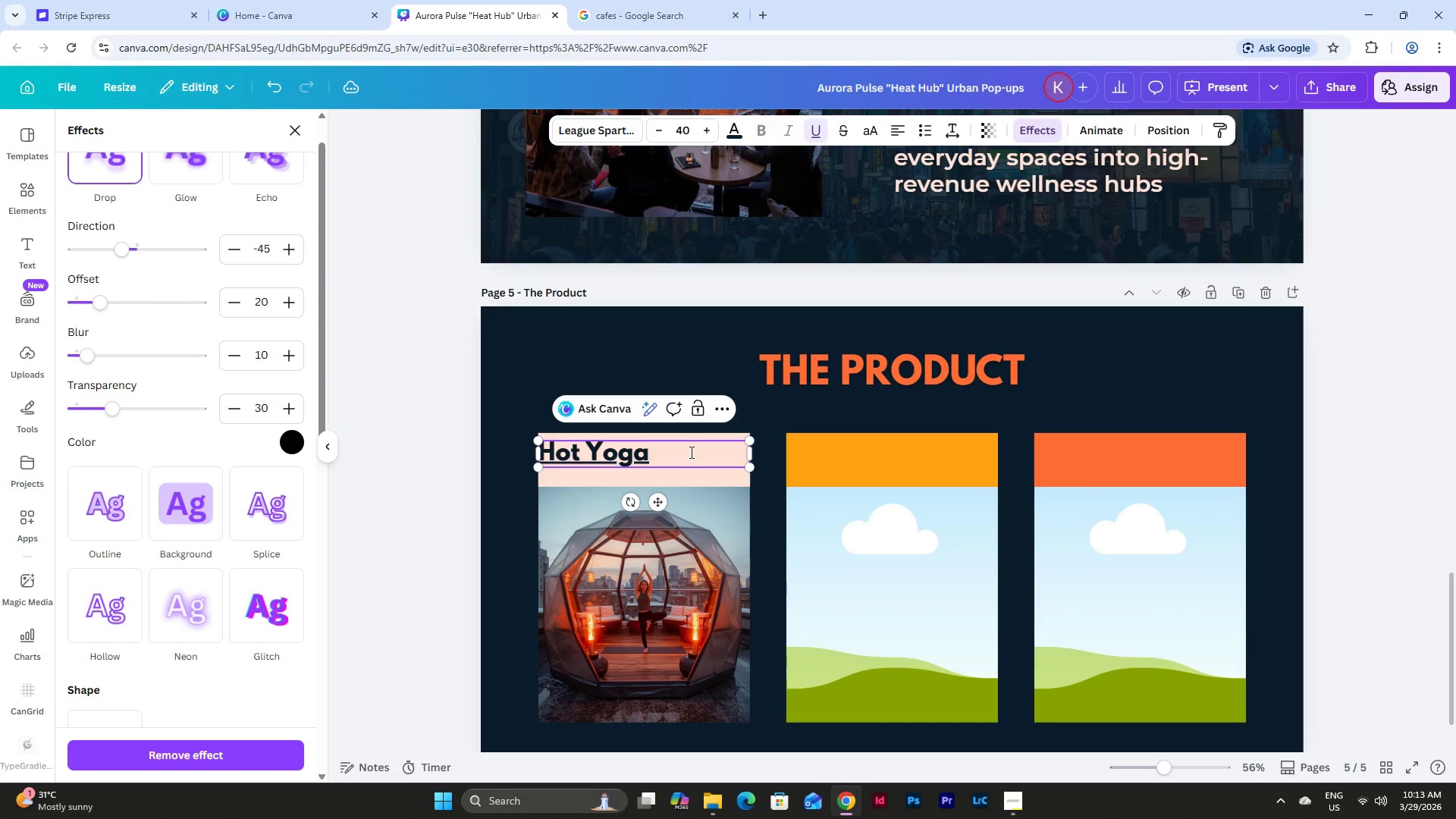 
left_click([414, 468])
 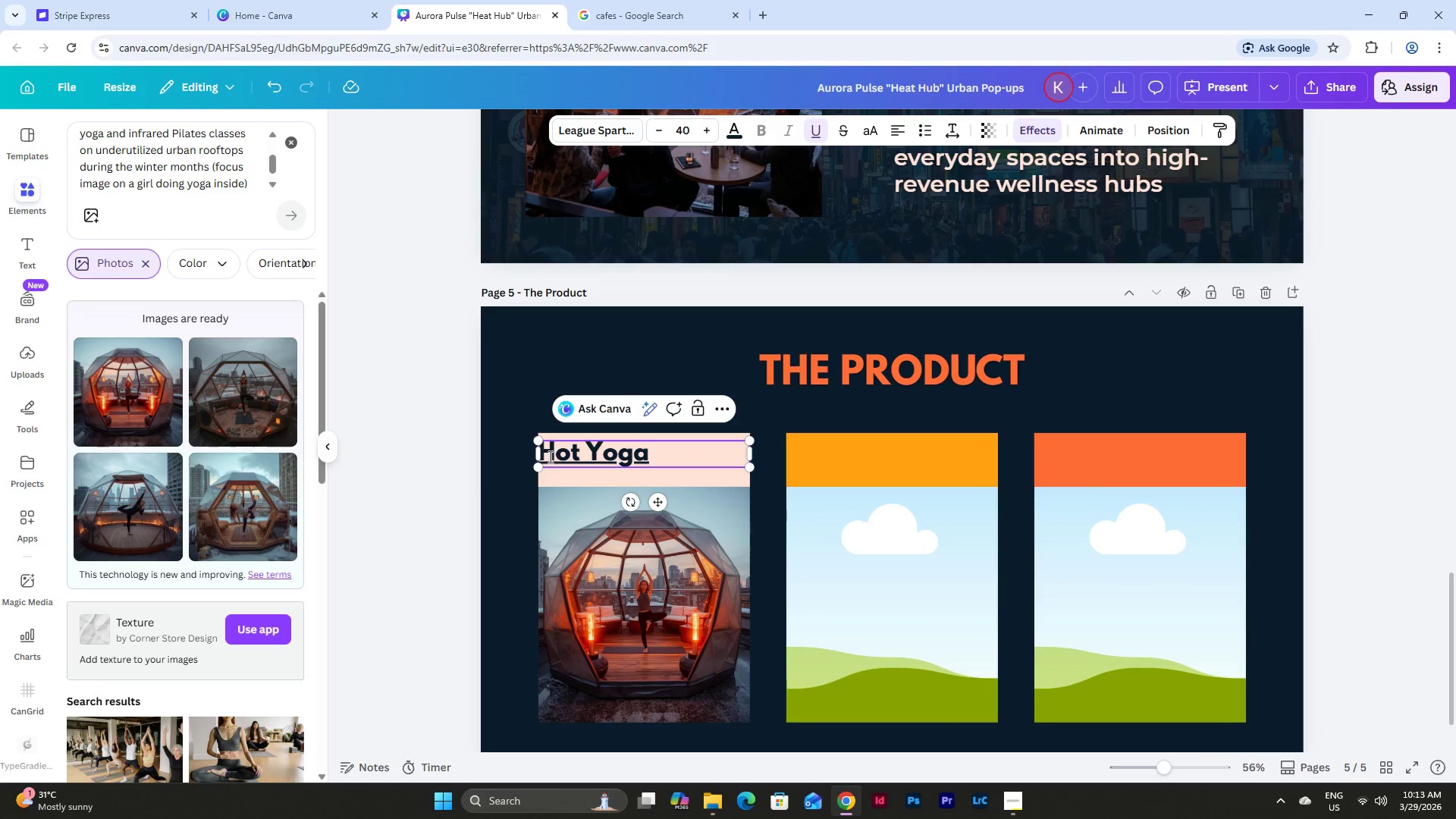 
left_click([384, 474])
 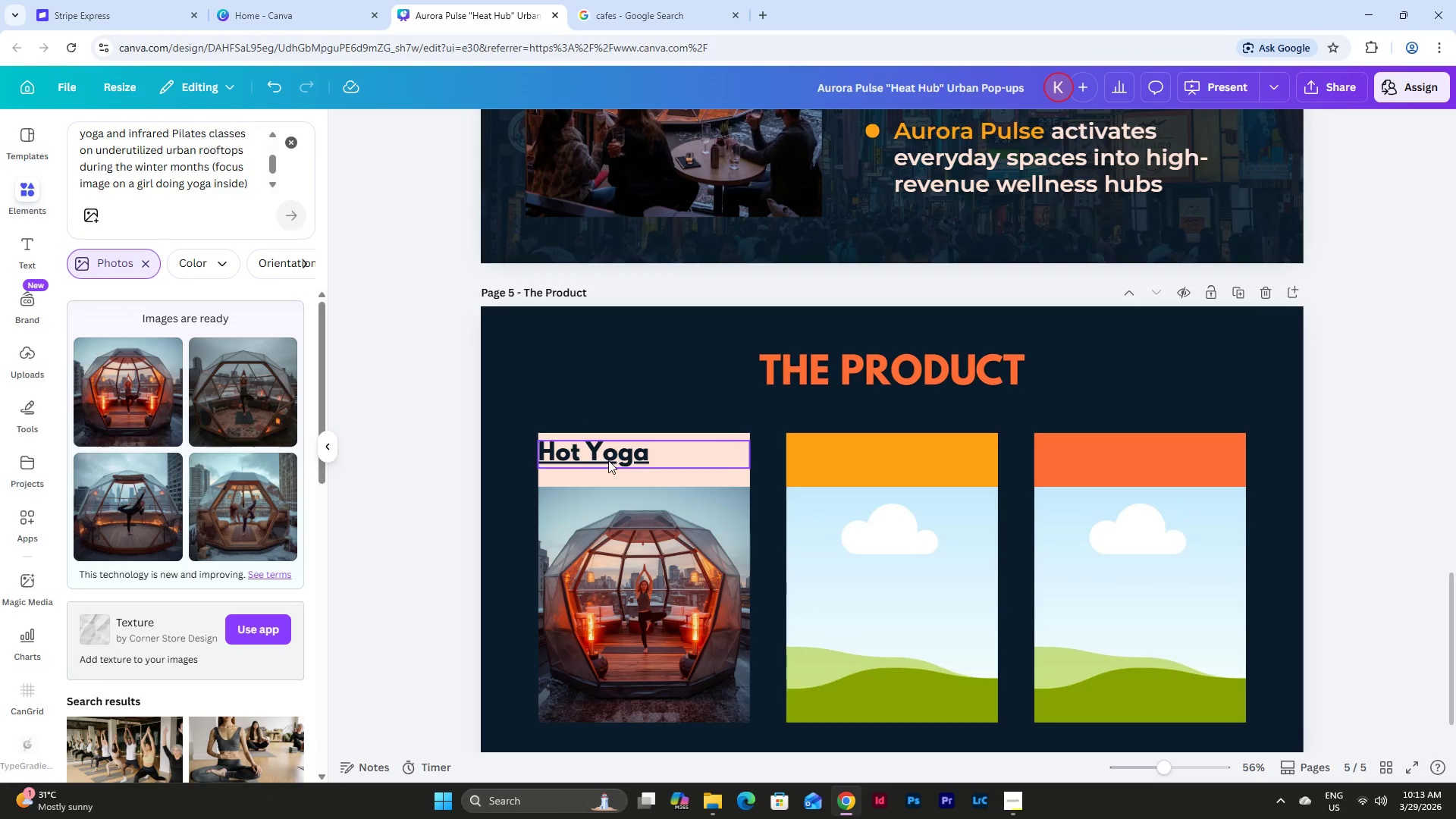 
left_click([608, 460])
 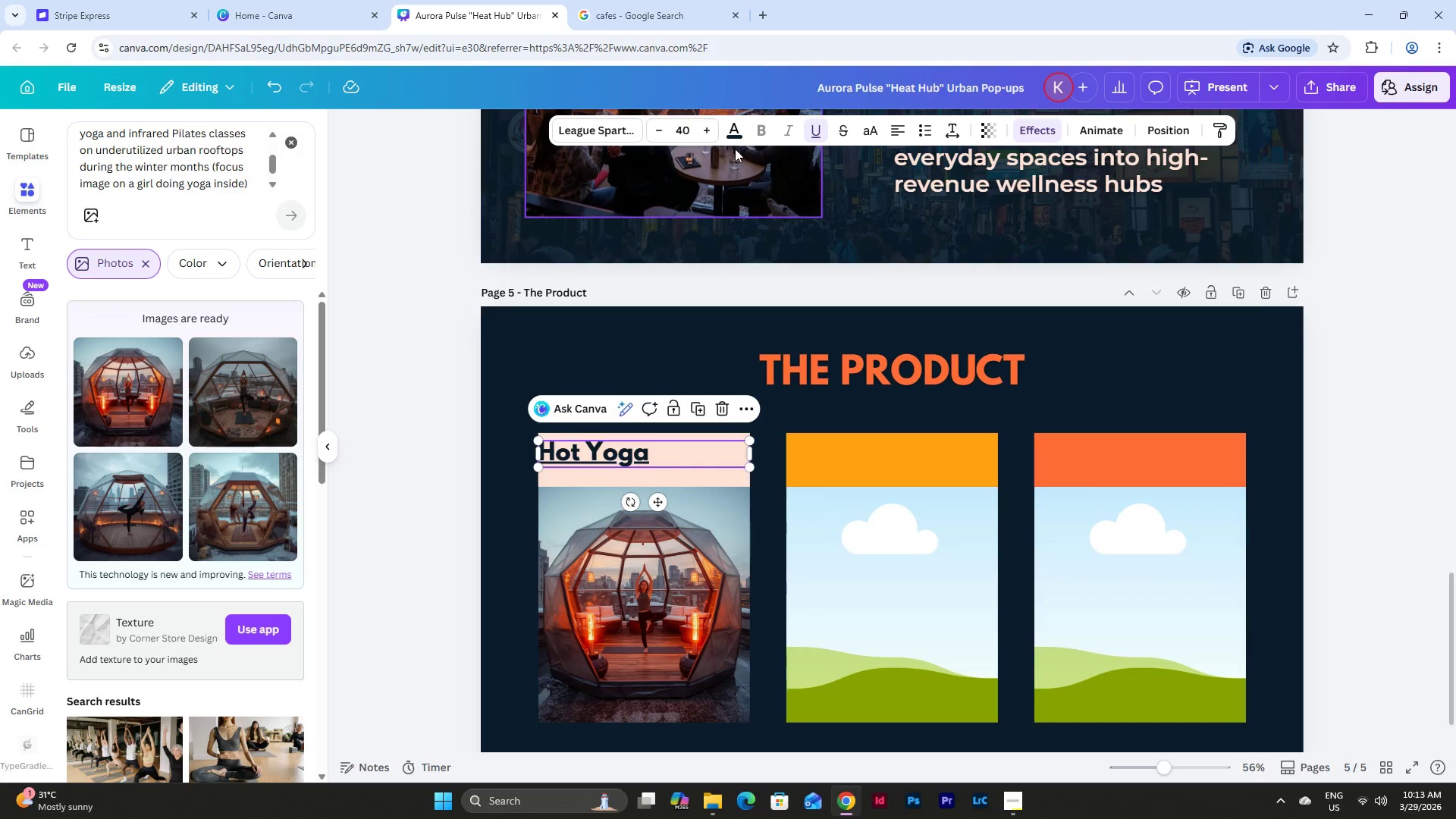 
left_click([734, 135])
 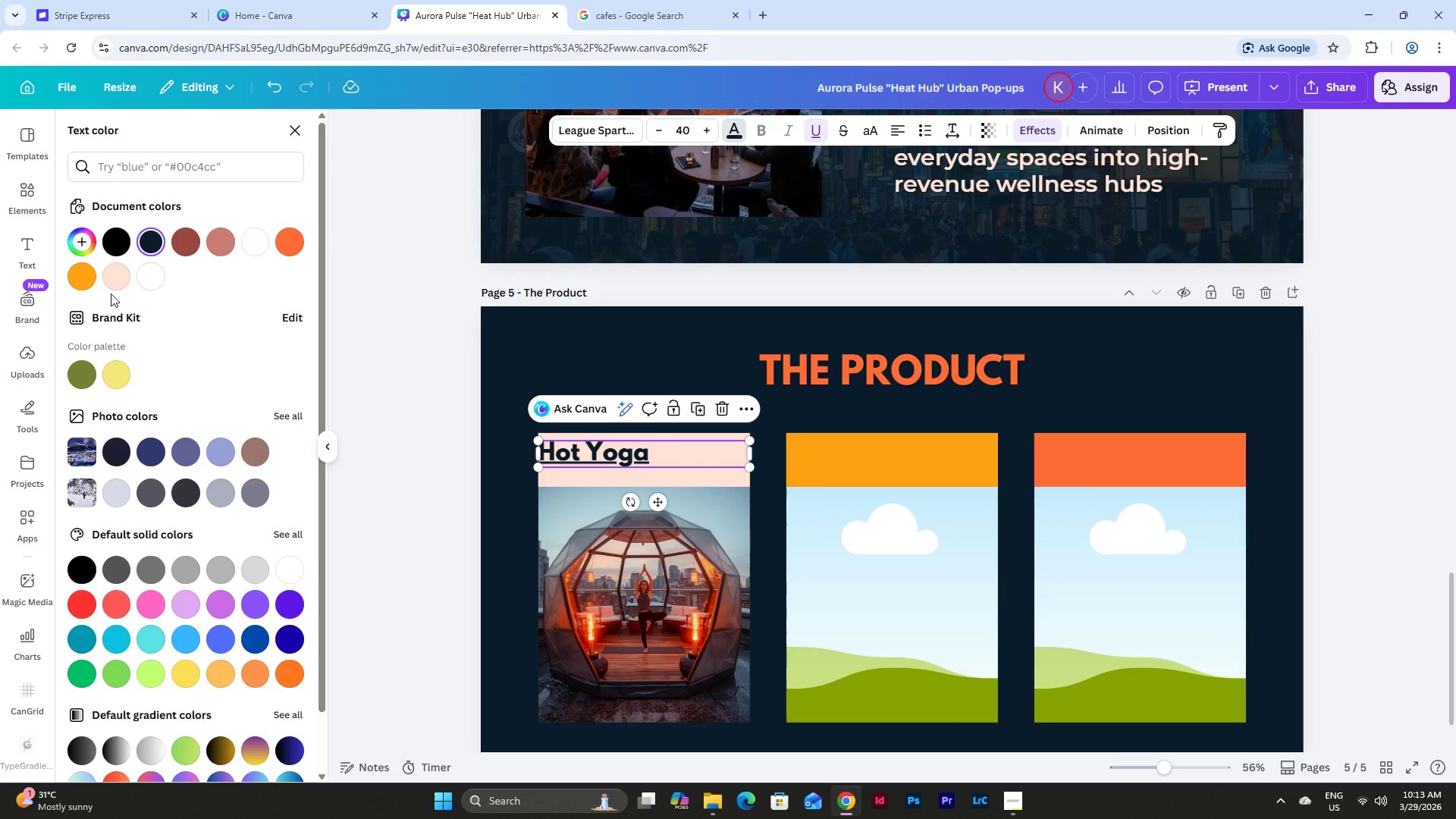 
left_click([119, 282])
 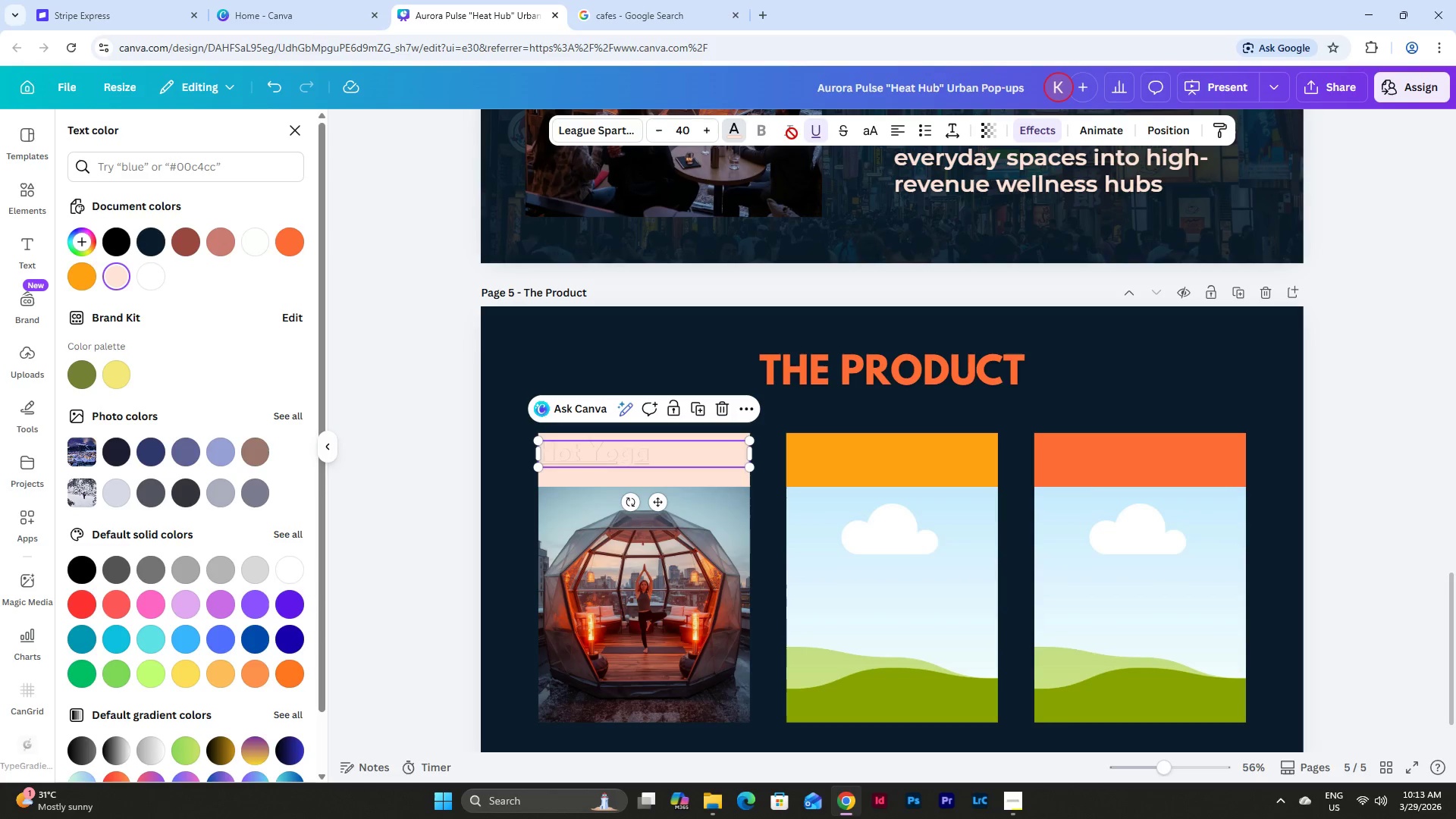 
wait(5.31)
 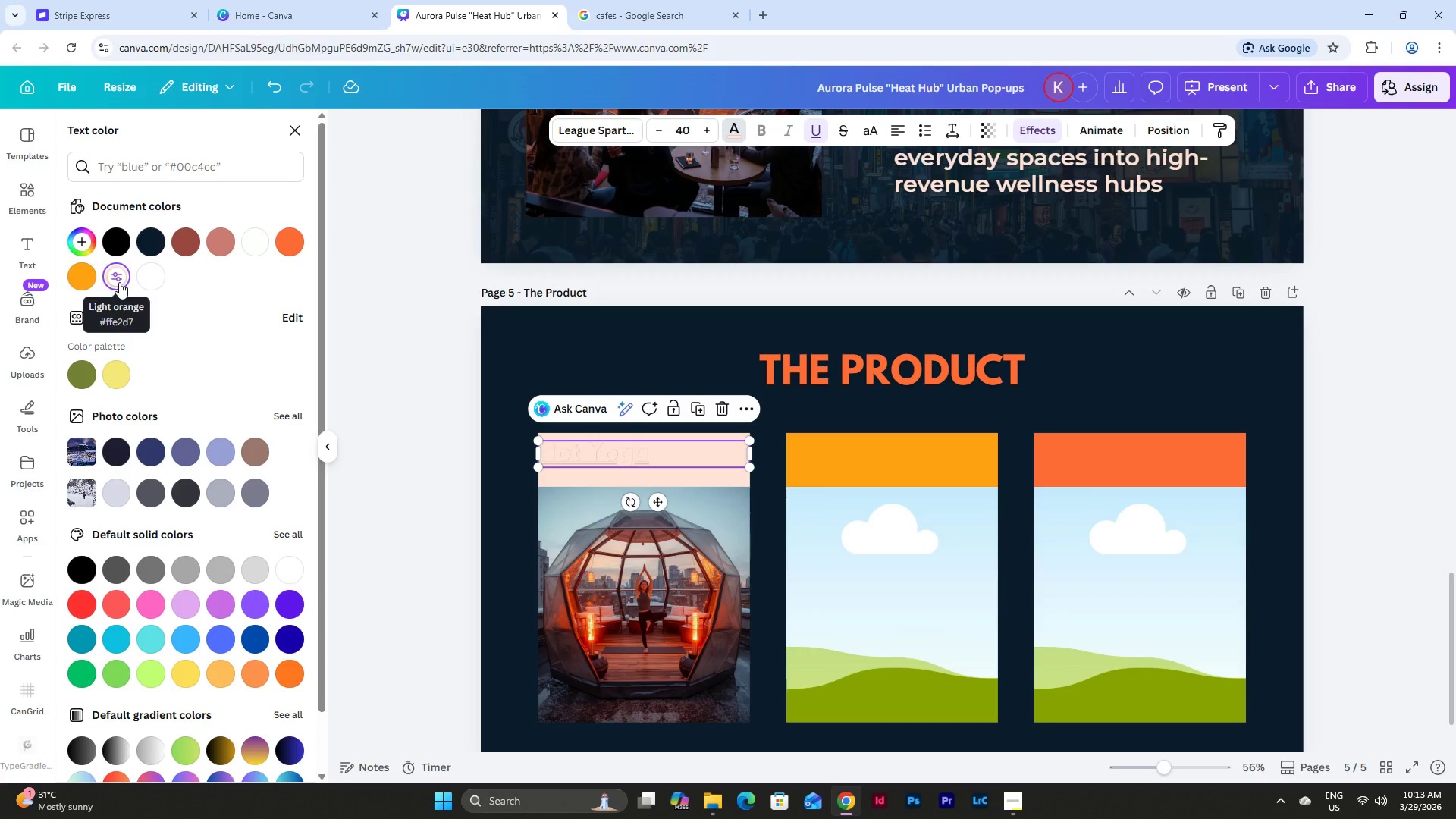 
left_click([713, 477])
 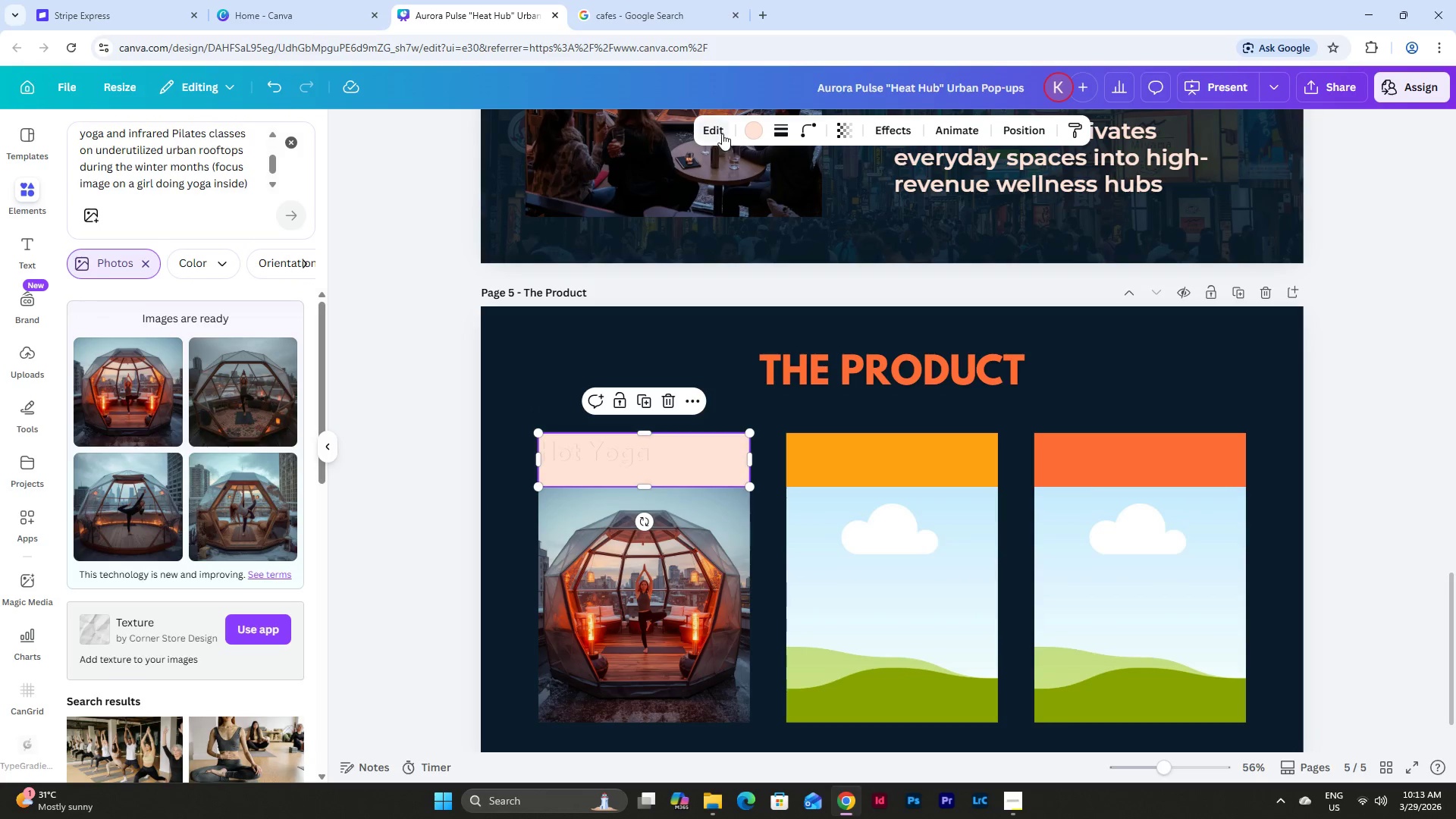 
left_click([755, 131])
 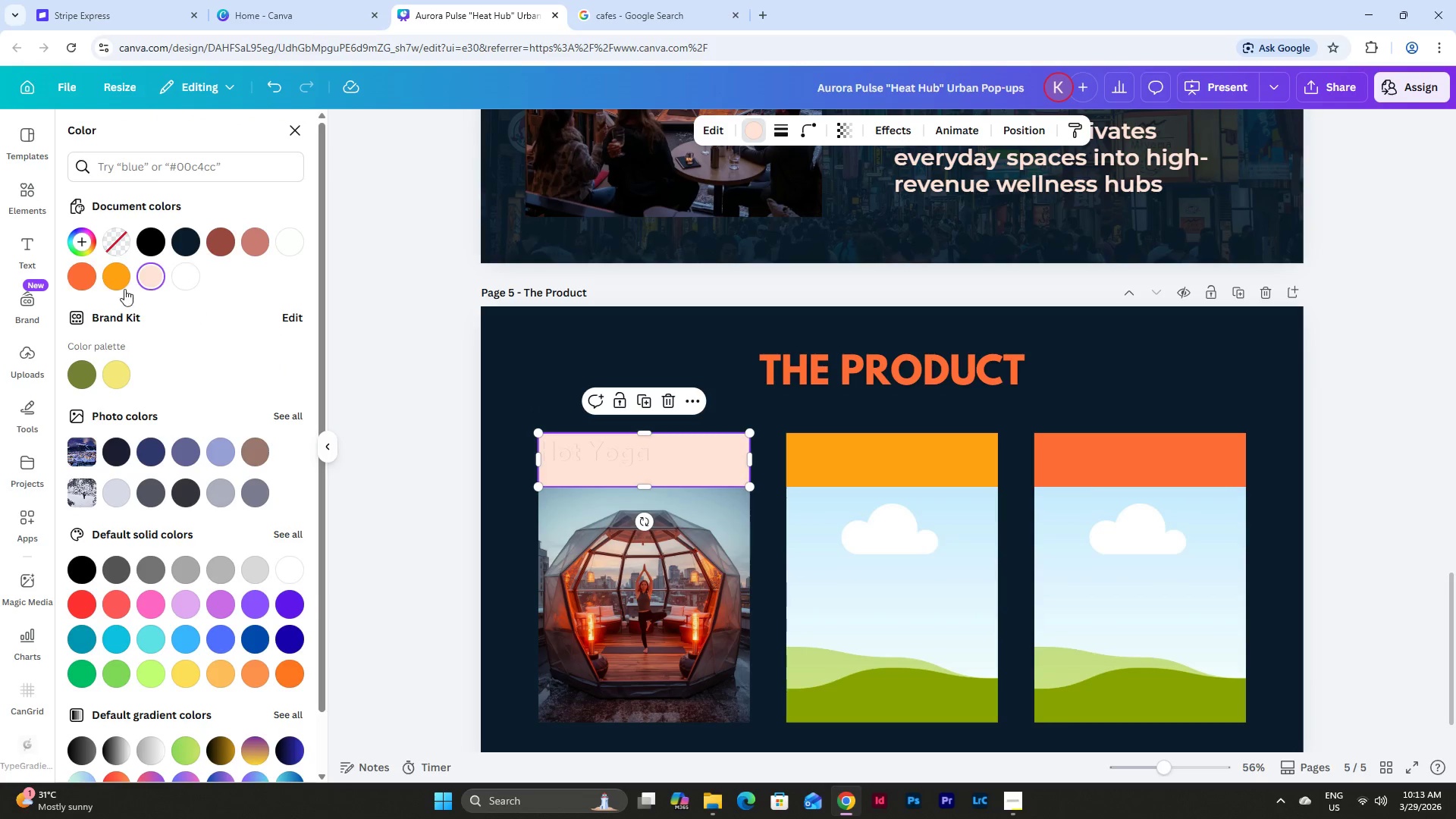 
left_click([118, 278])
 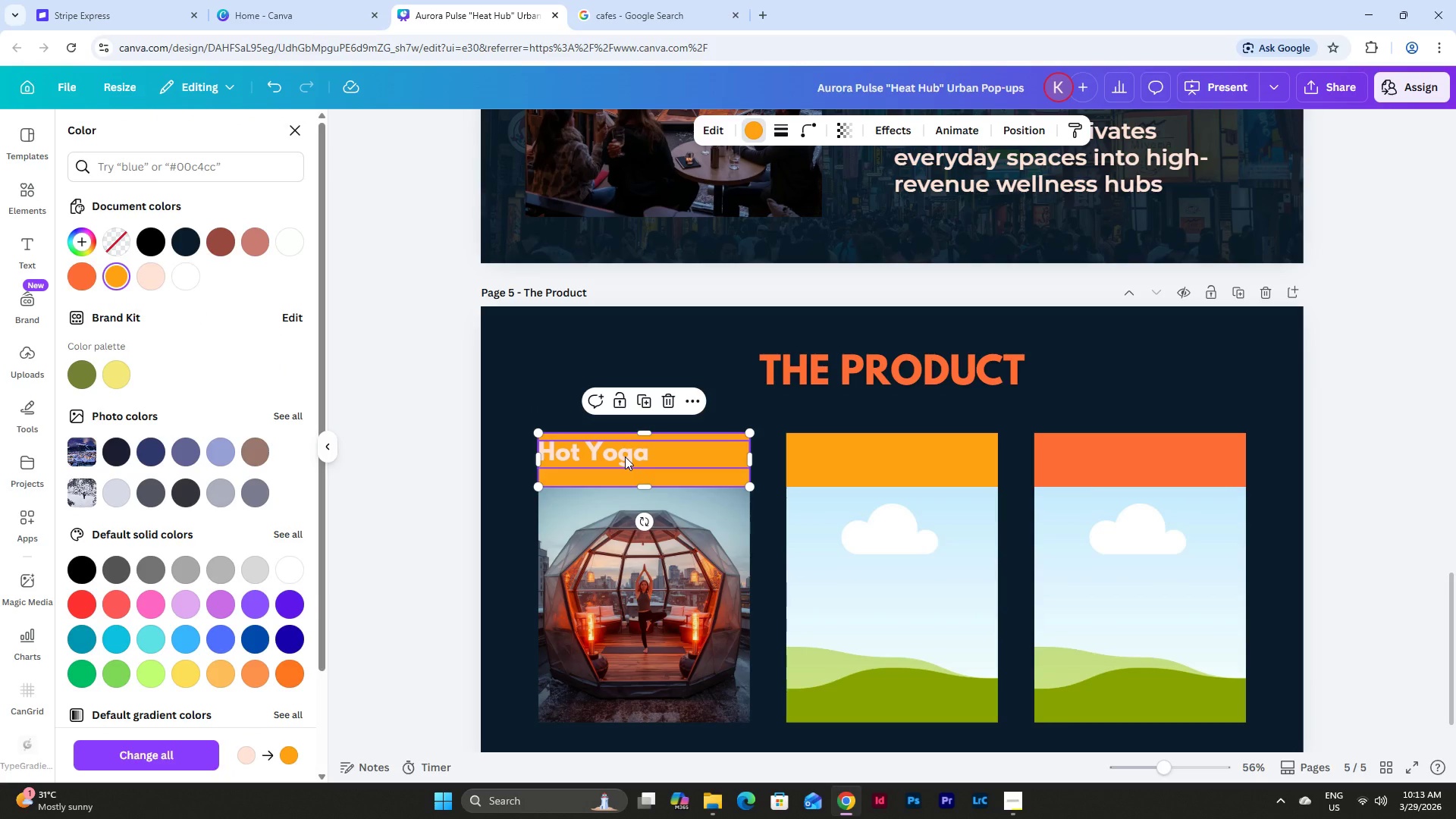 
left_click([625, 457])
 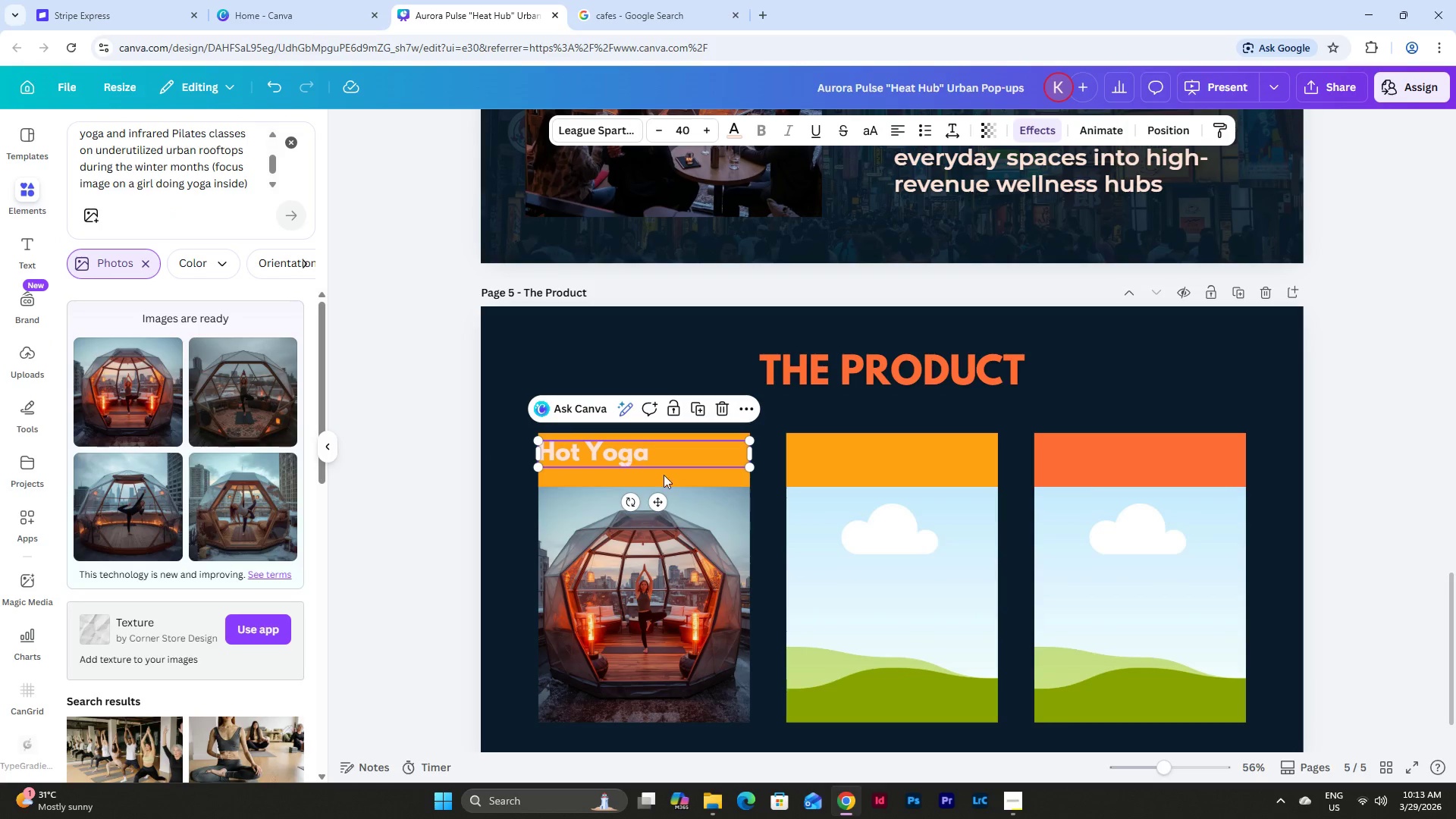 
left_click([682, 478])
 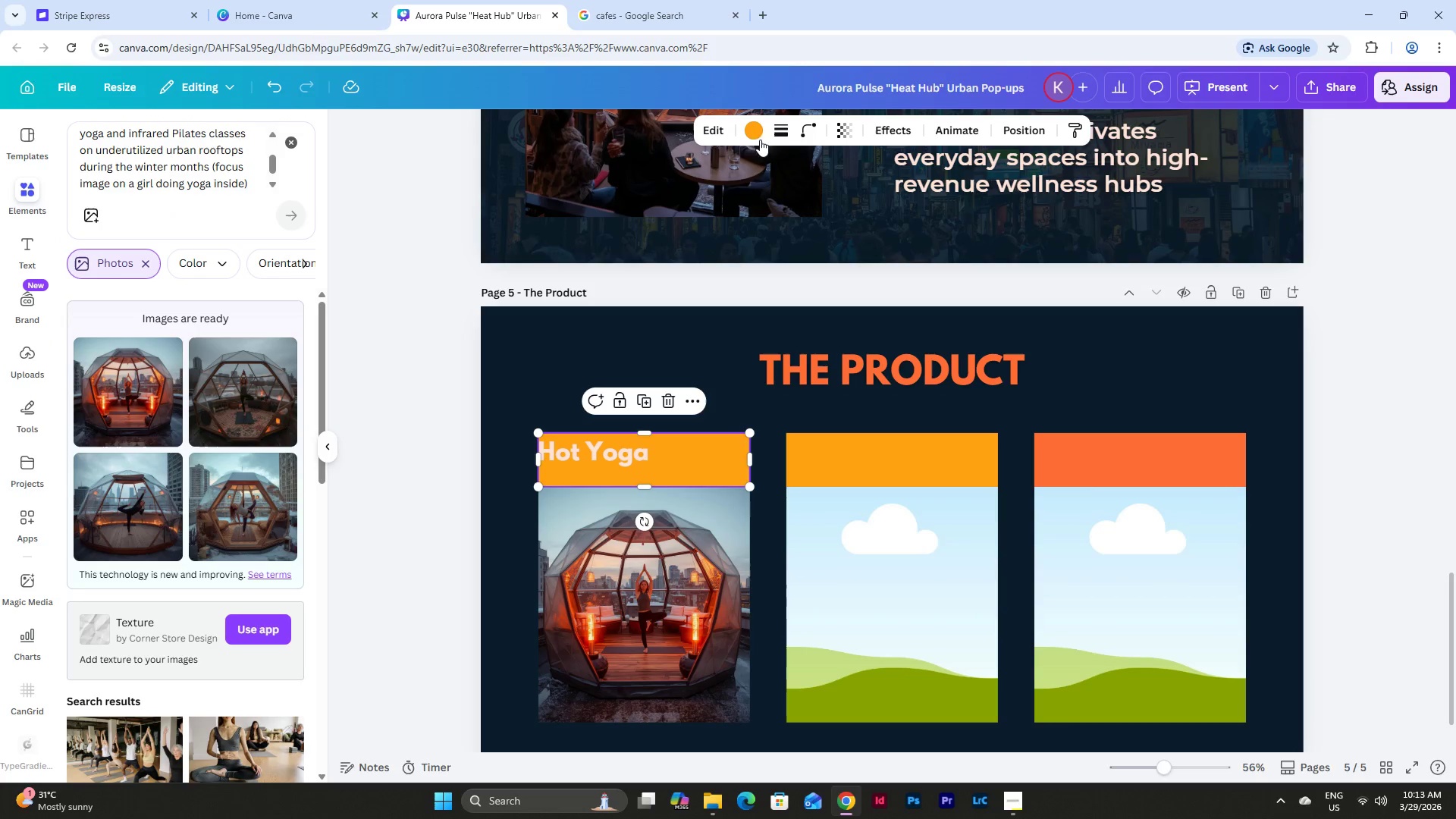 
left_click([752, 128])
 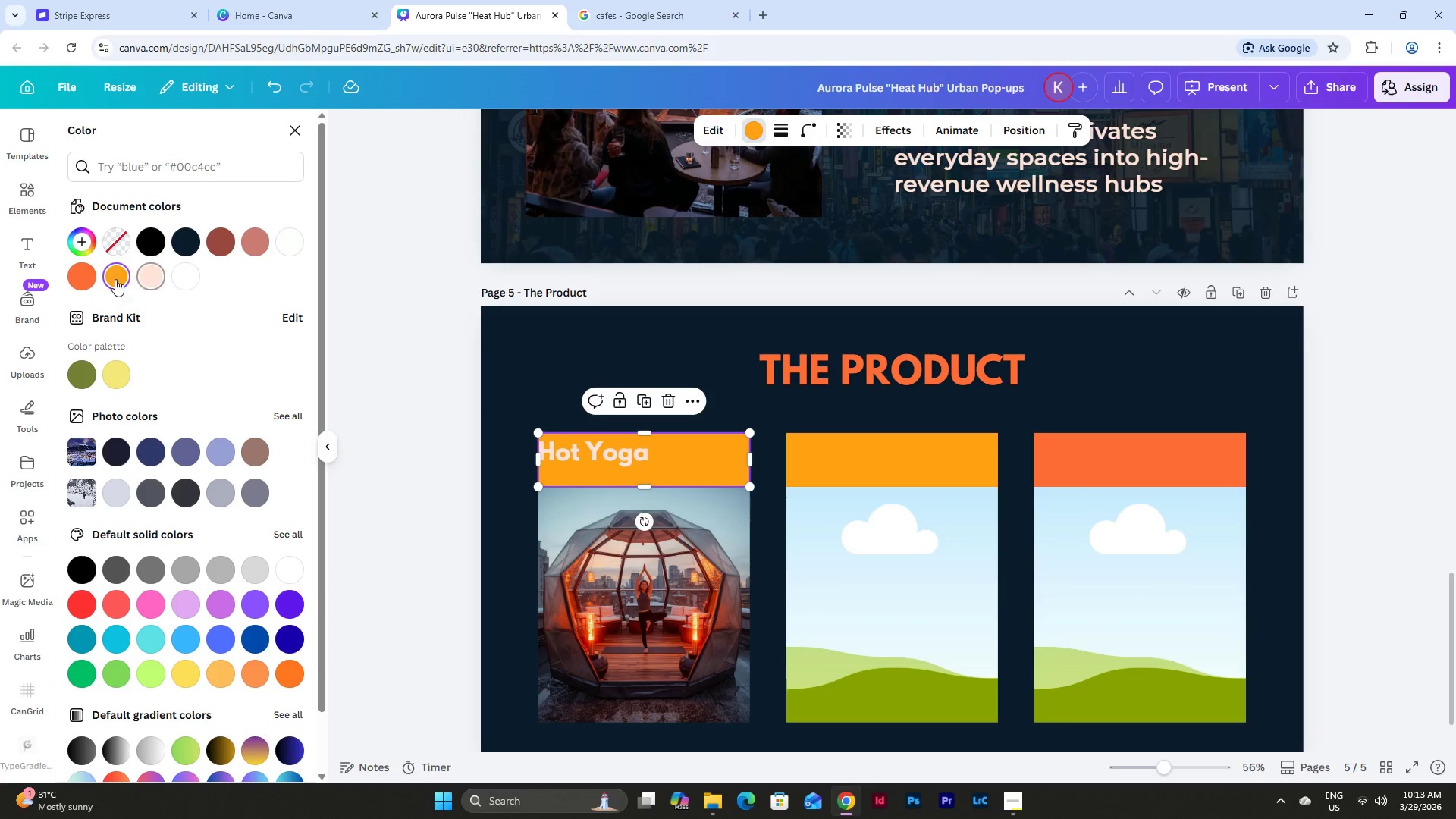 
left_click([92, 279])
 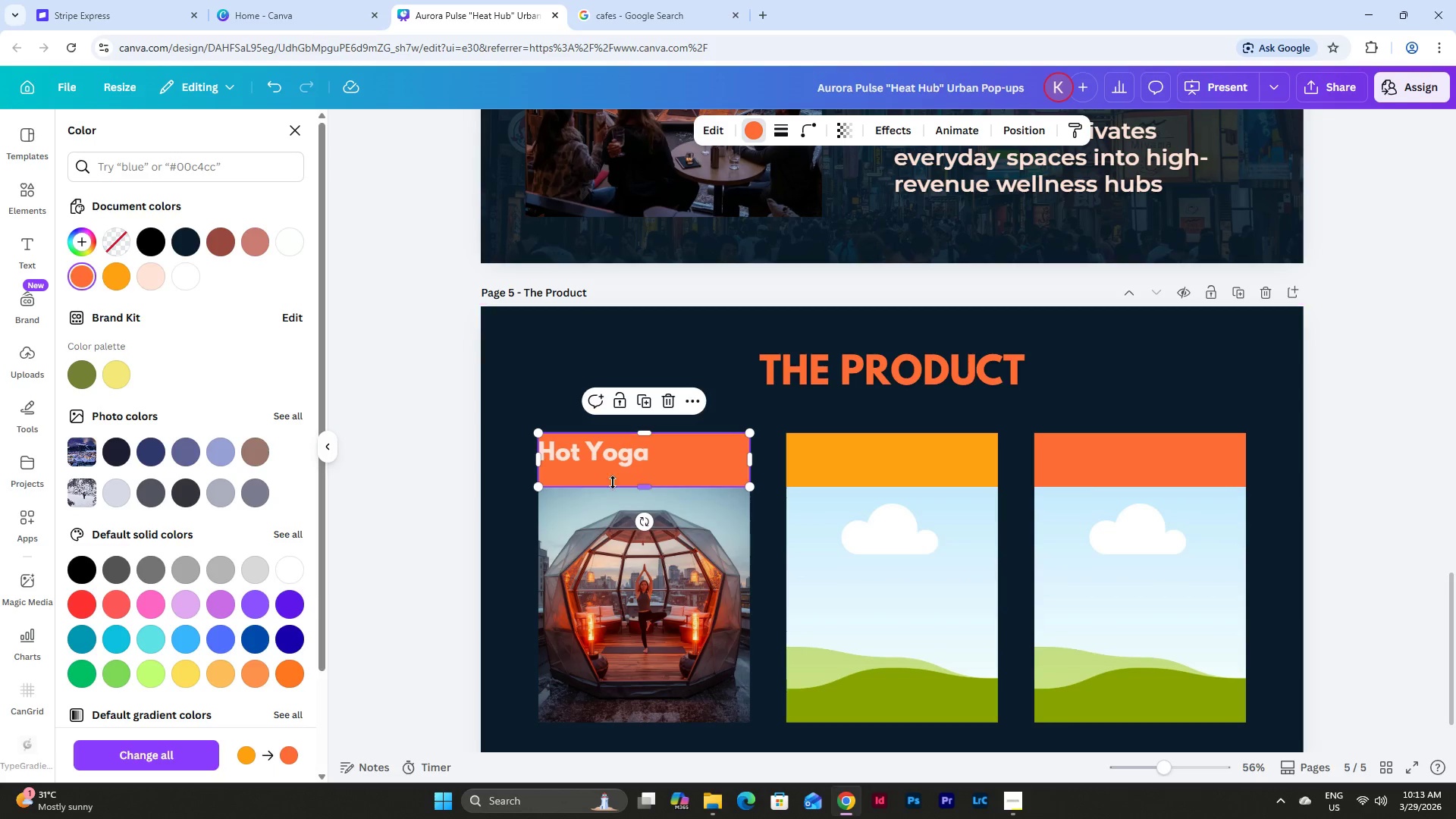 
left_click([627, 453])
 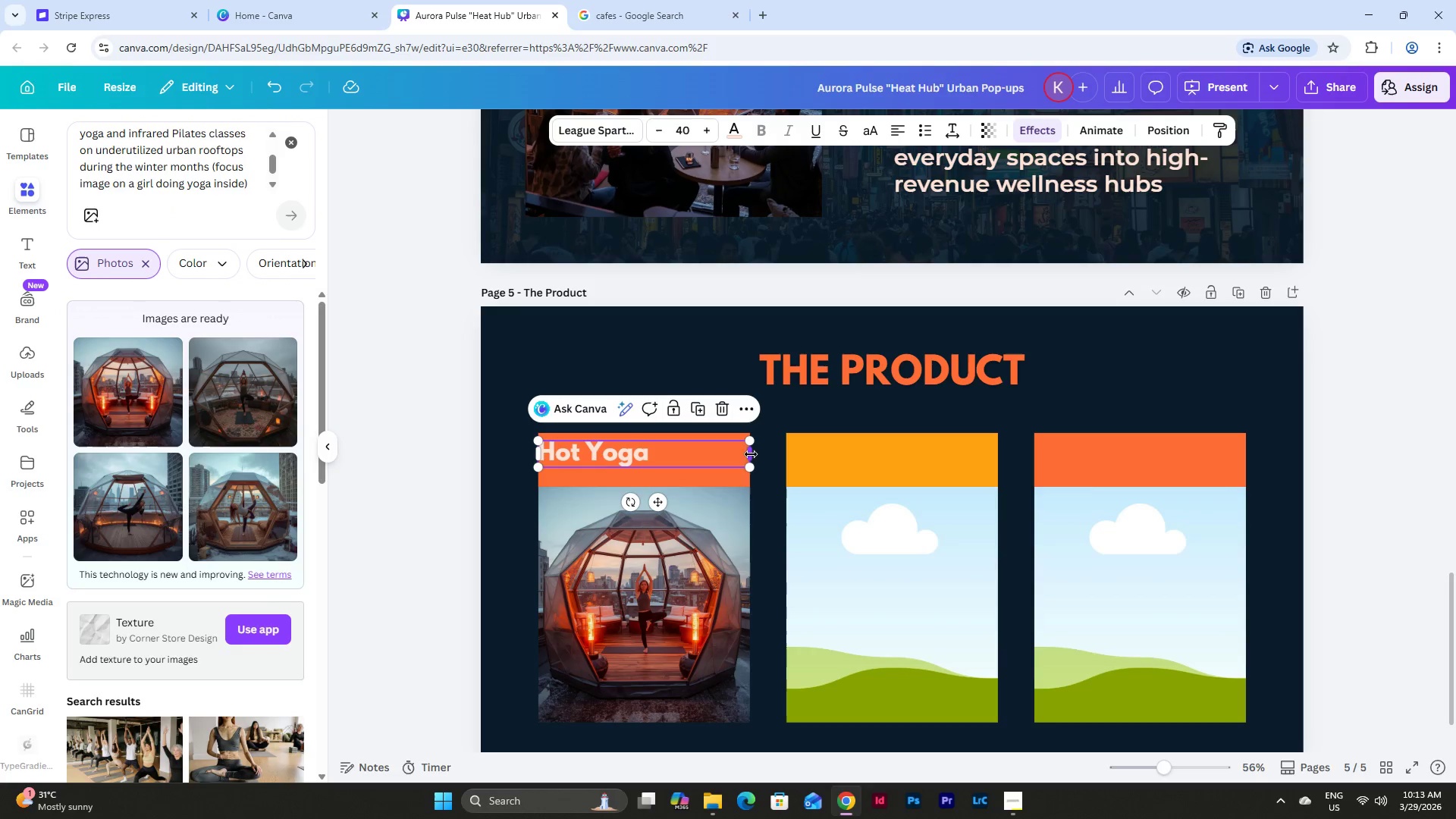 
left_click([706, 476])
 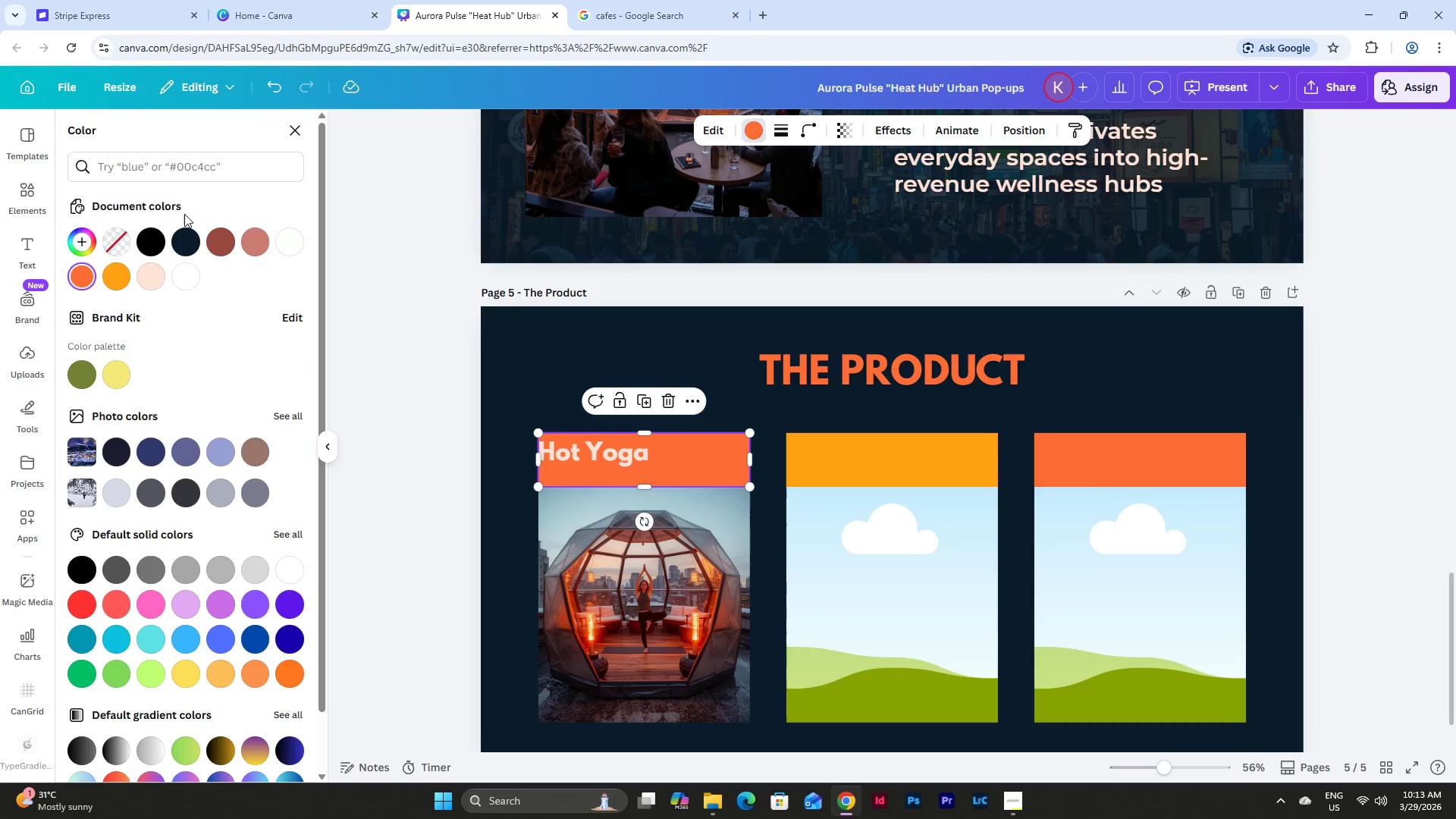 
left_click([104, 280])
 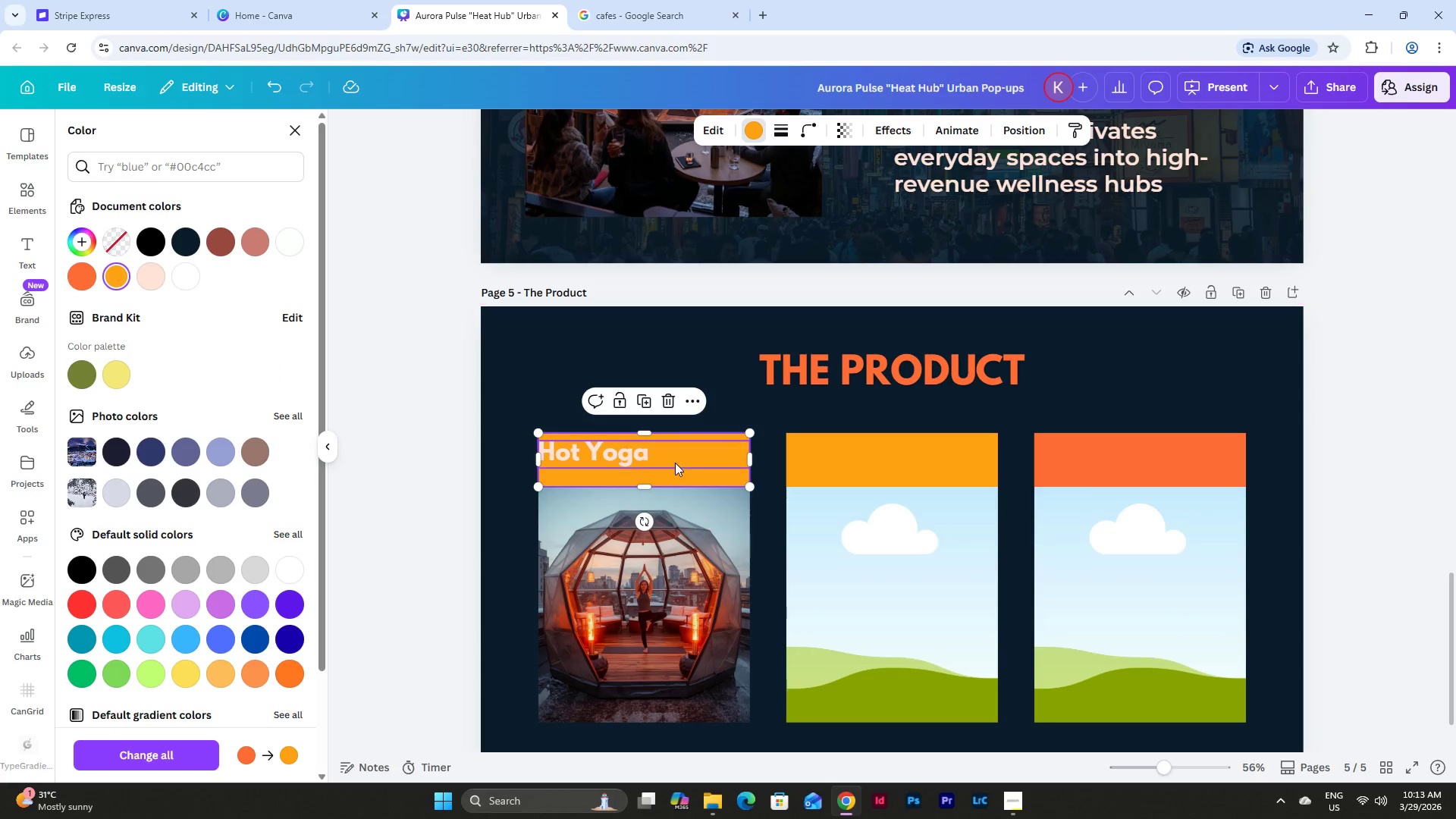 
left_click([607, 444])
 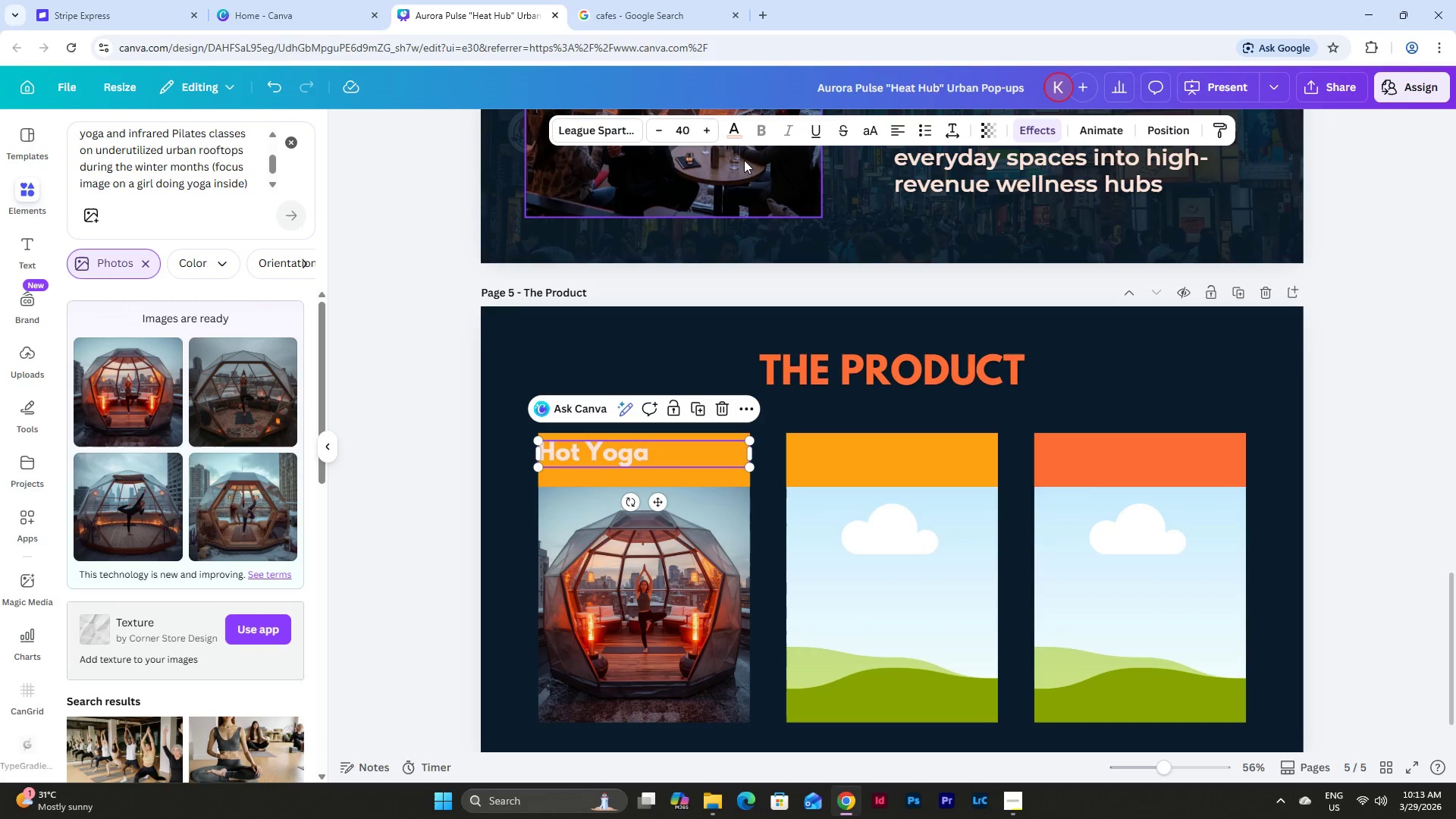 
left_click([736, 136])
 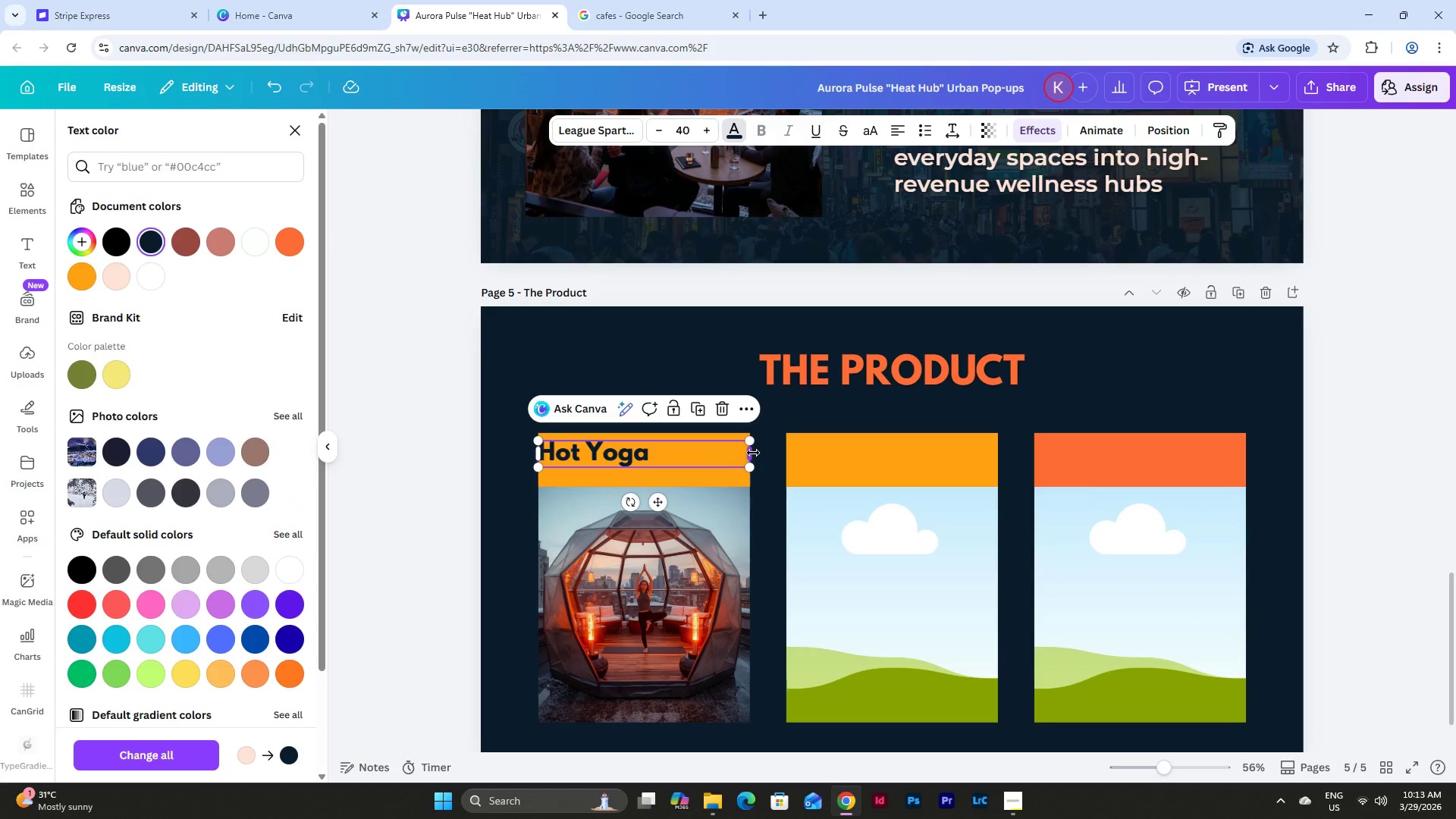 
left_click([902, 130])
 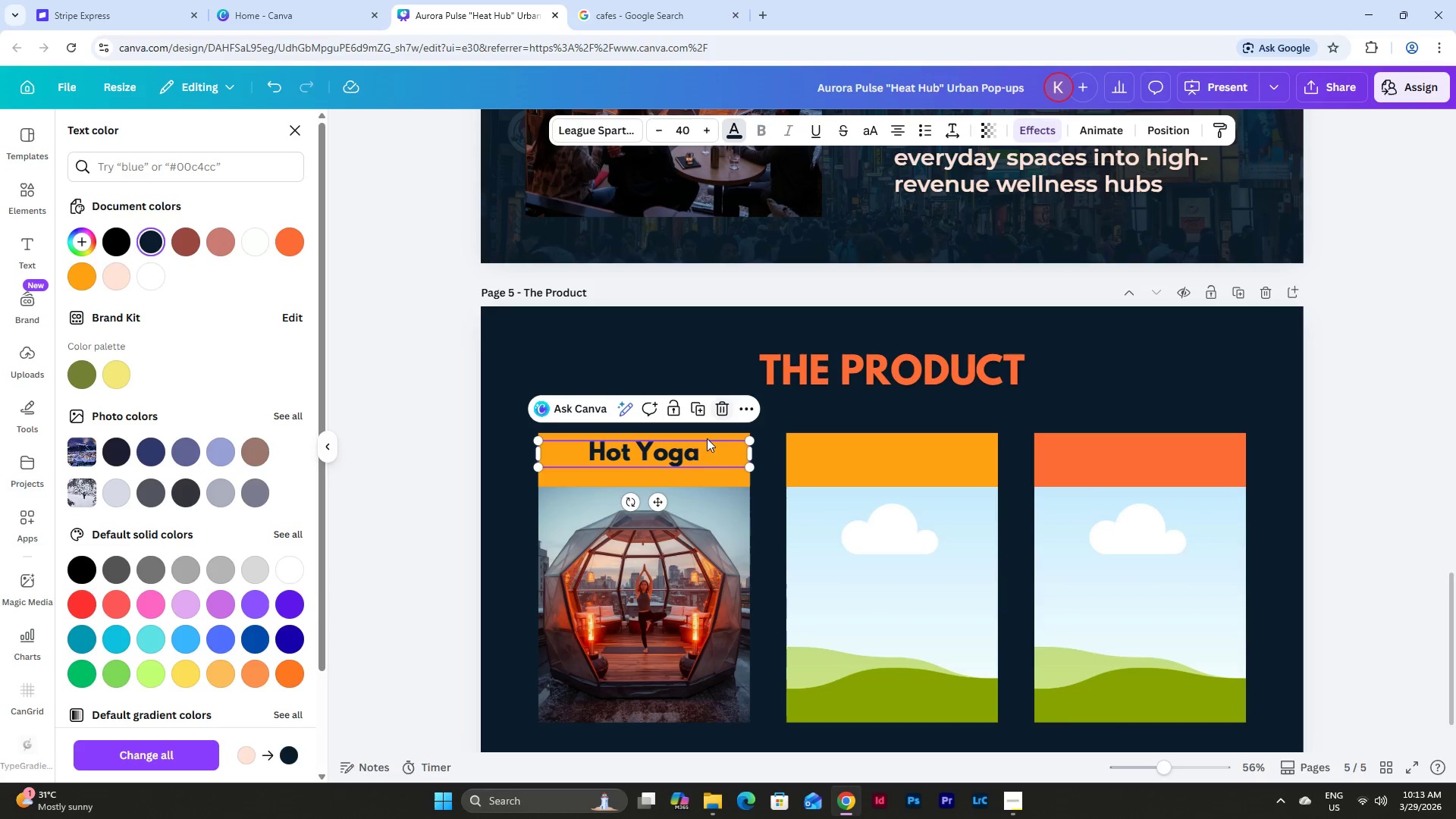 
left_click_drag(start_coordinate=[688, 454], to_coordinate=[688, 460])
 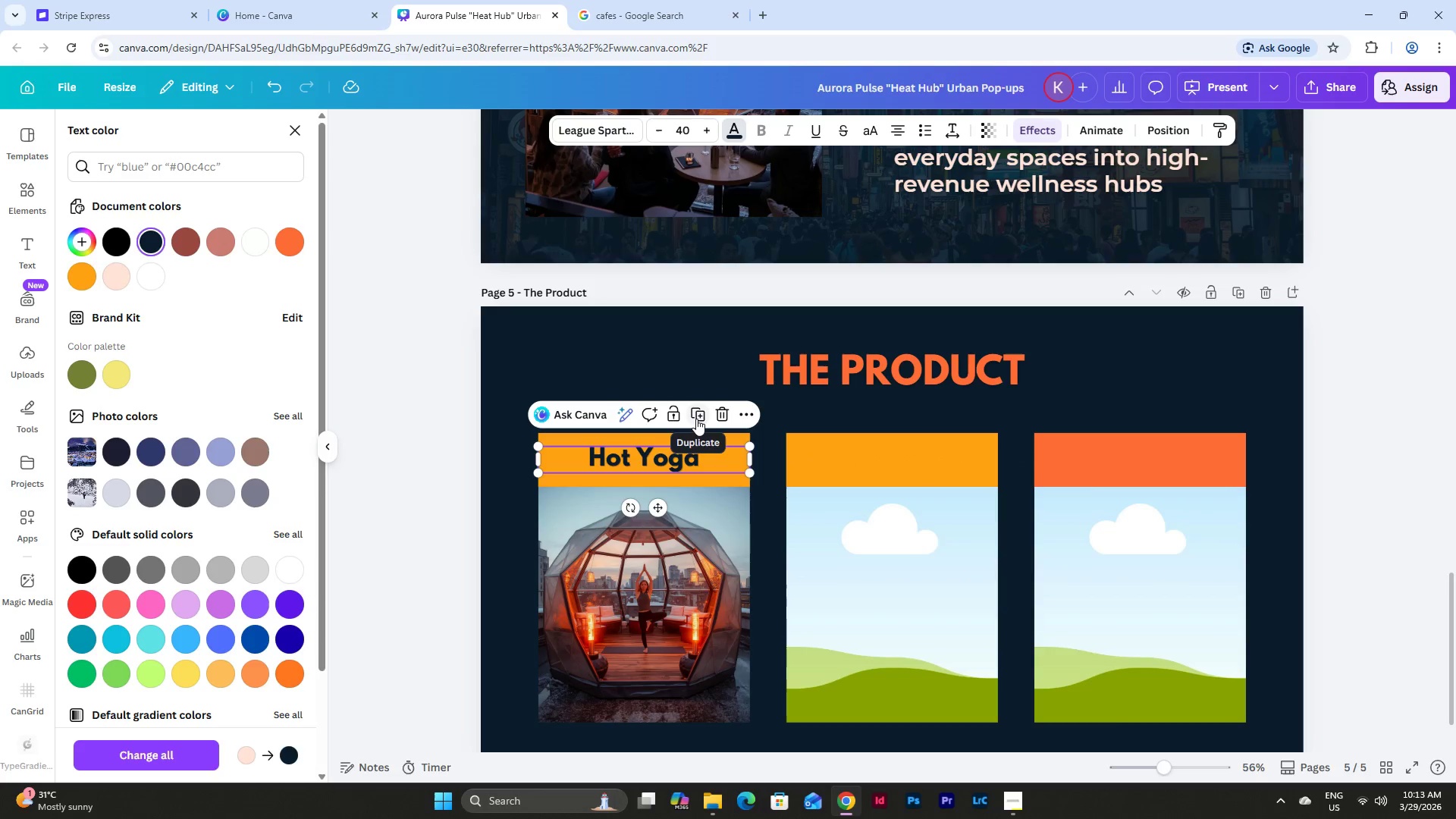 
left_click([696, 419])
 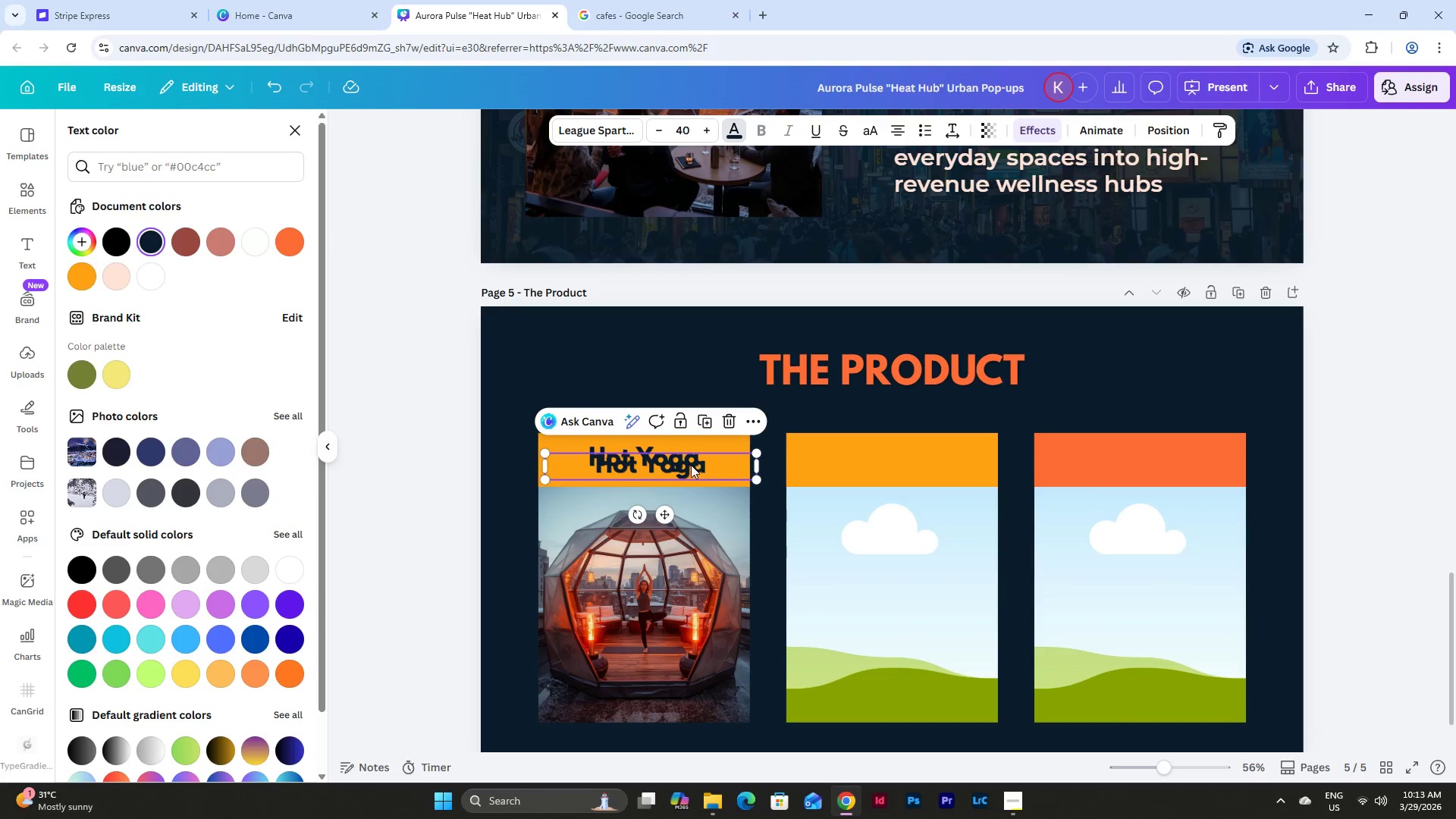 
left_click_drag(start_coordinate=[689, 465], to_coordinate=[930, 457])
 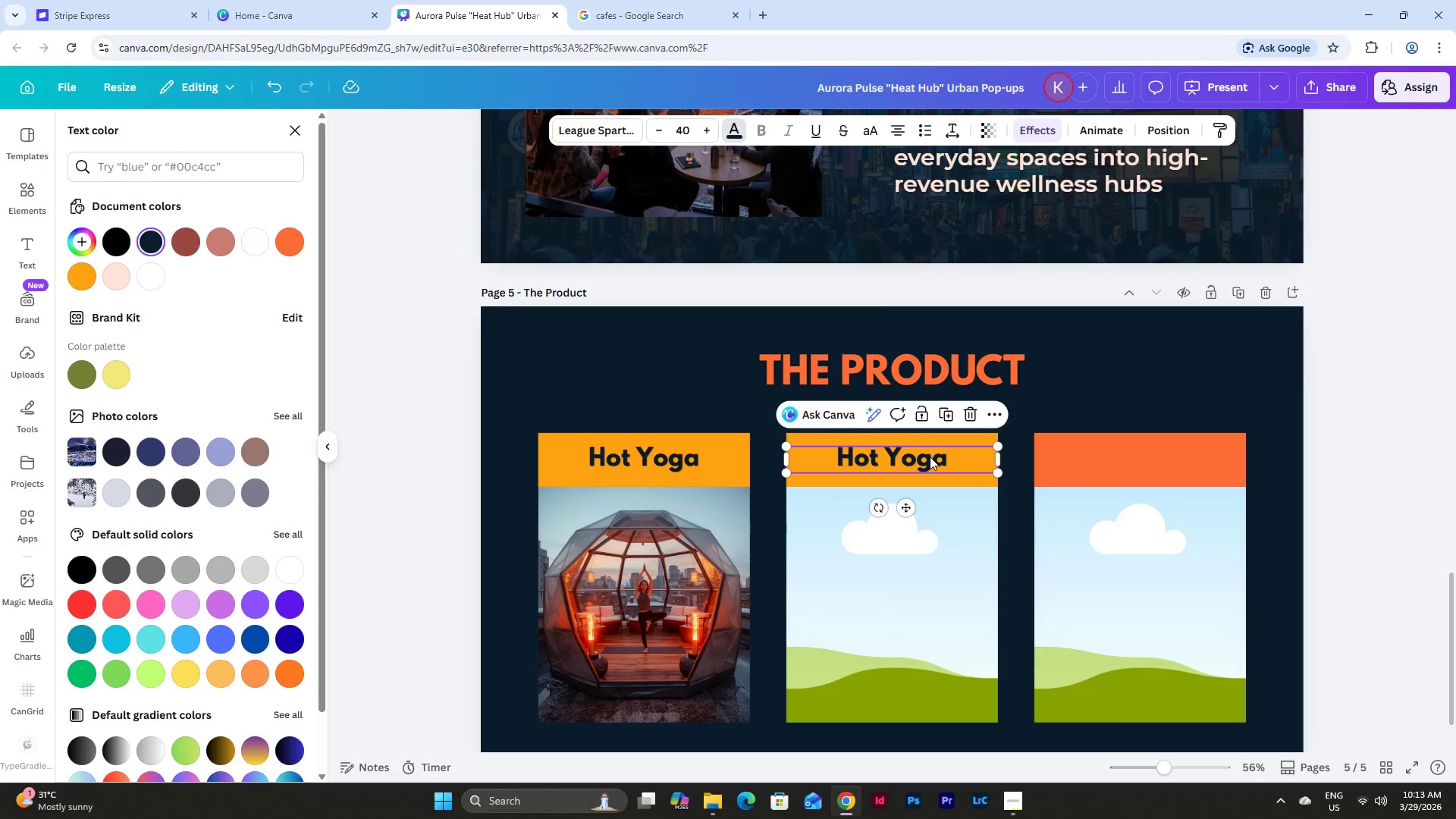 
left_click([930, 457])
 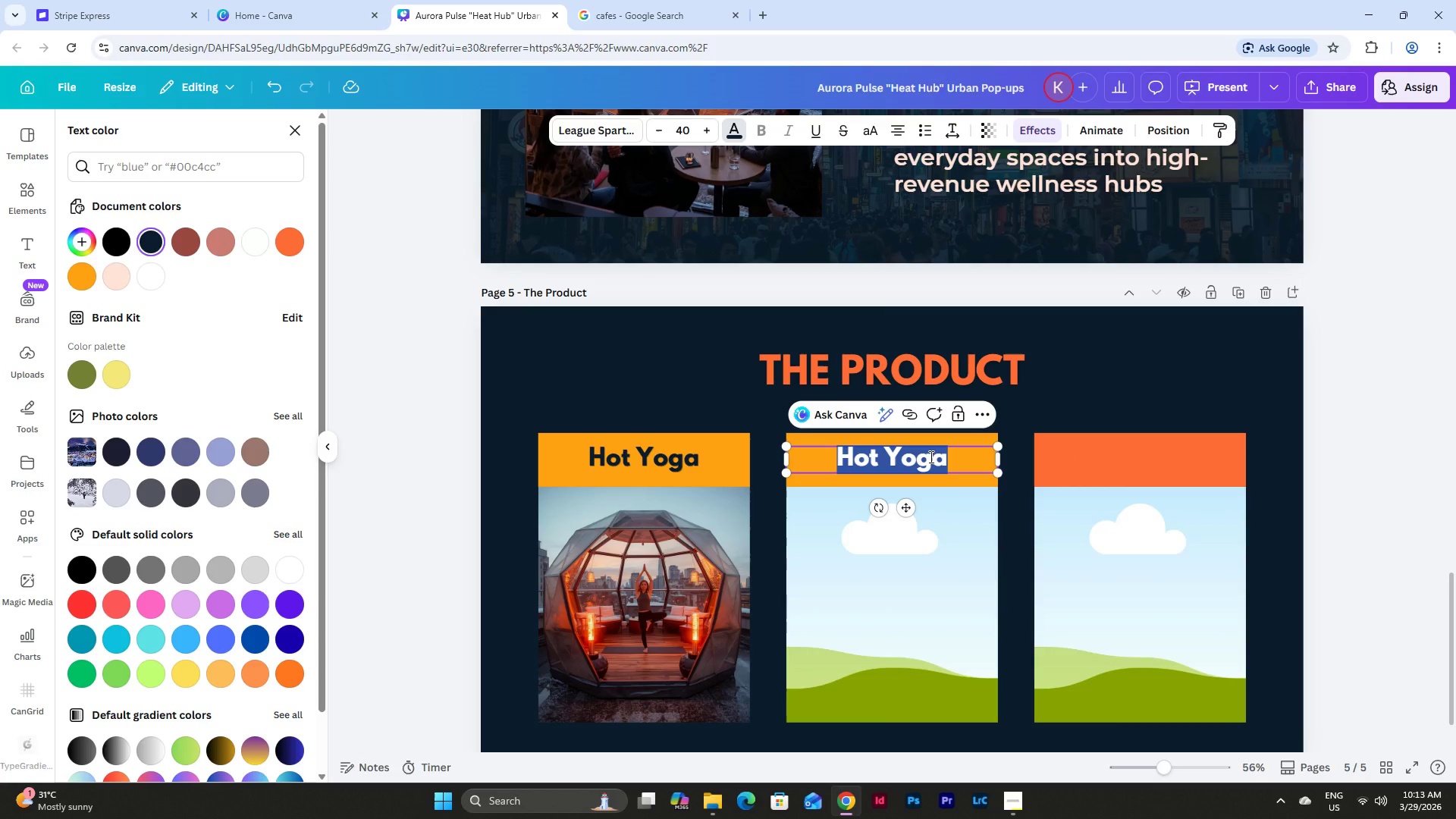 
type(Power Pilates)
 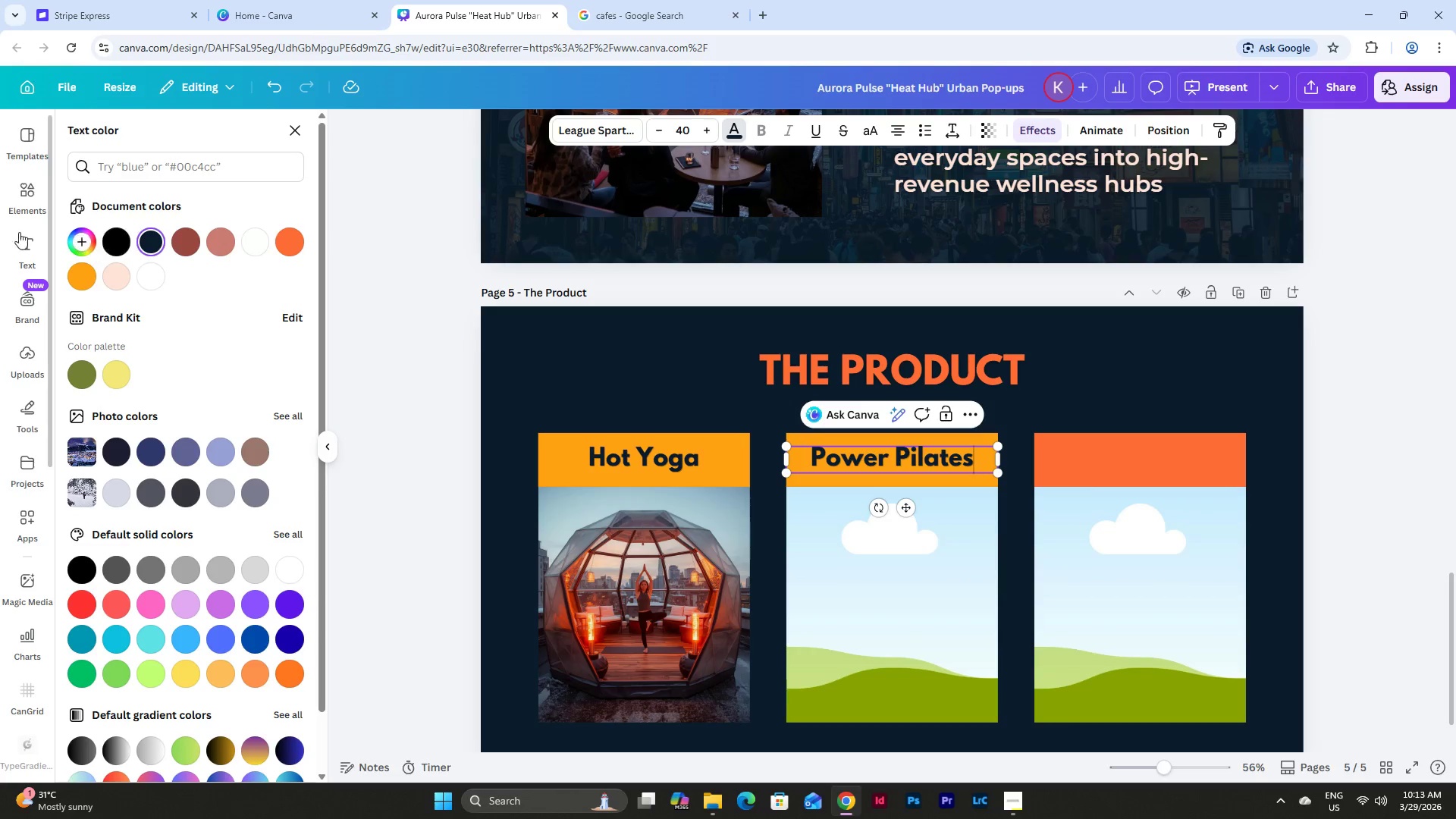 
left_click([19, 187])
 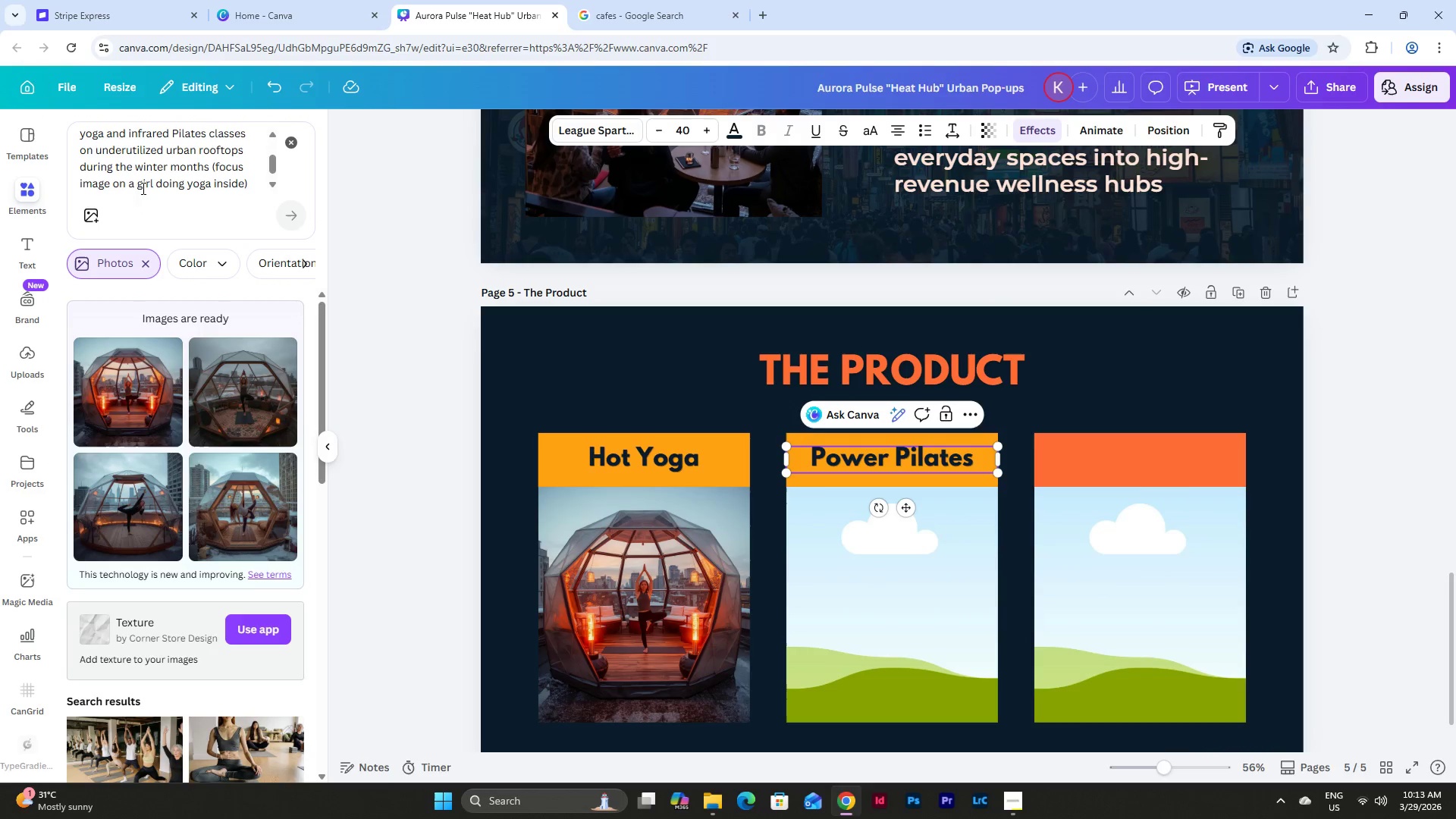 
left_click_drag(start_coordinate=[187, 185], to_coordinate=[209, 183])
 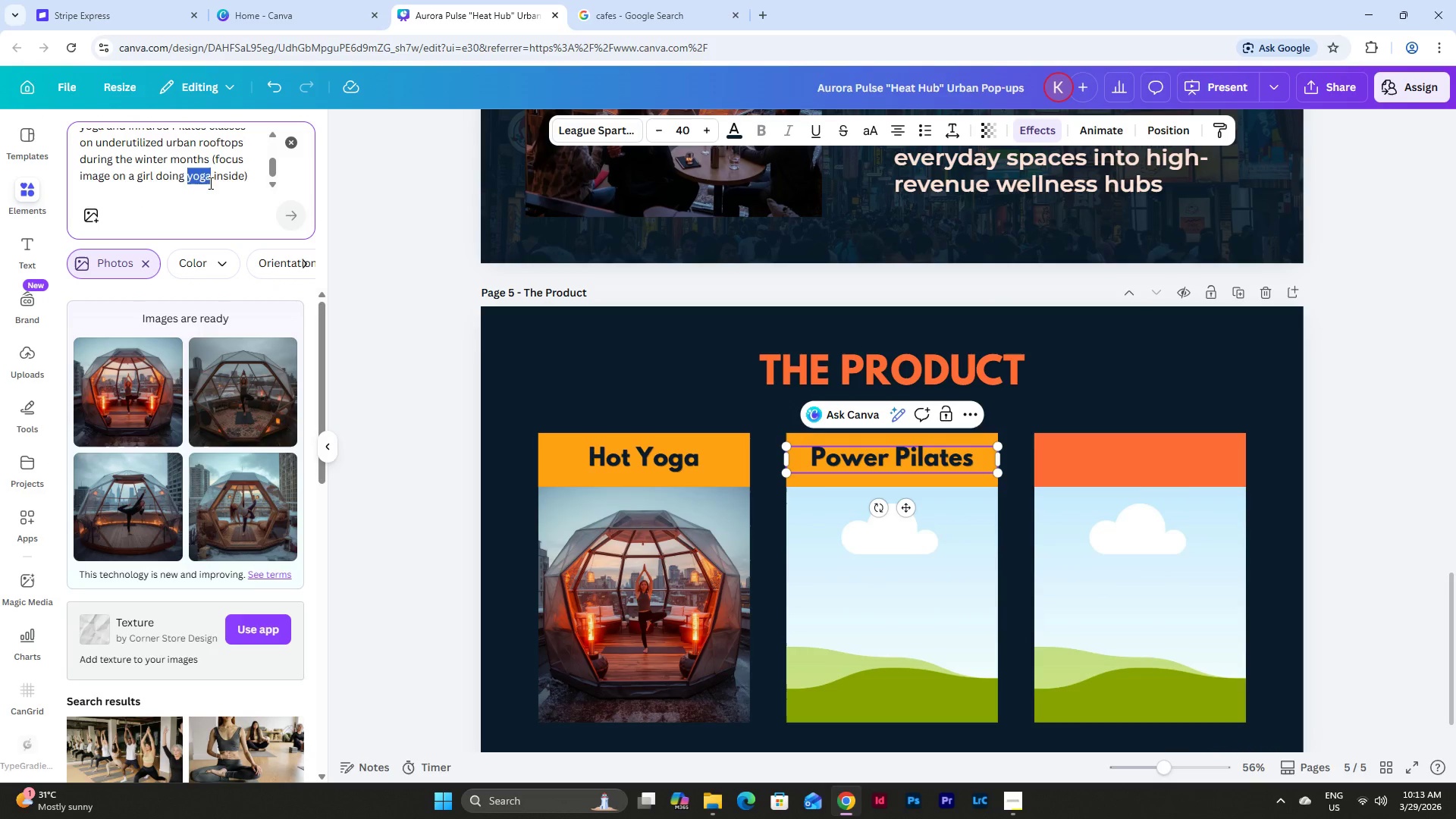 
type(pilates)
 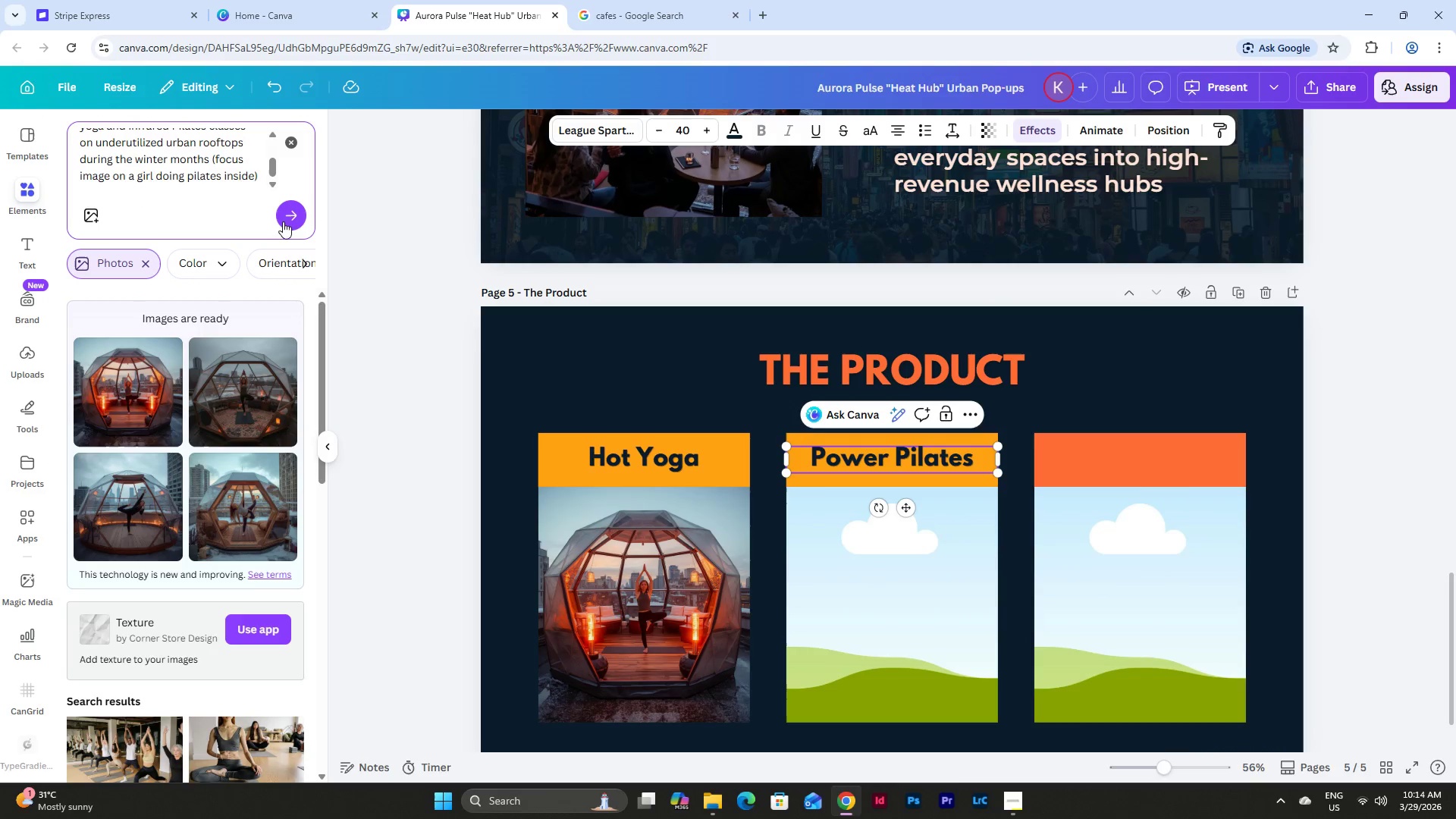 
left_click([287, 224])
 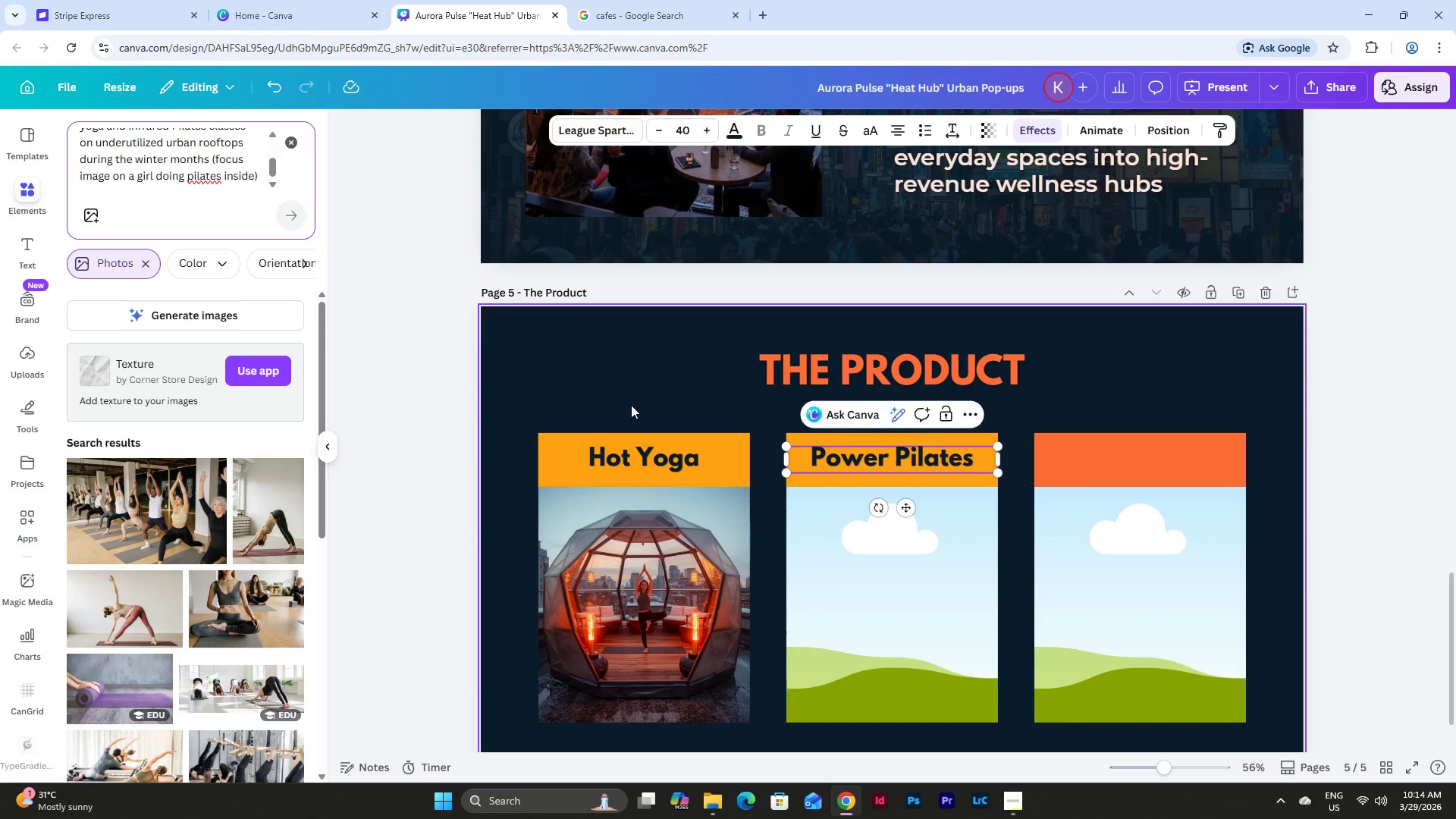 
left_click([215, 309])
 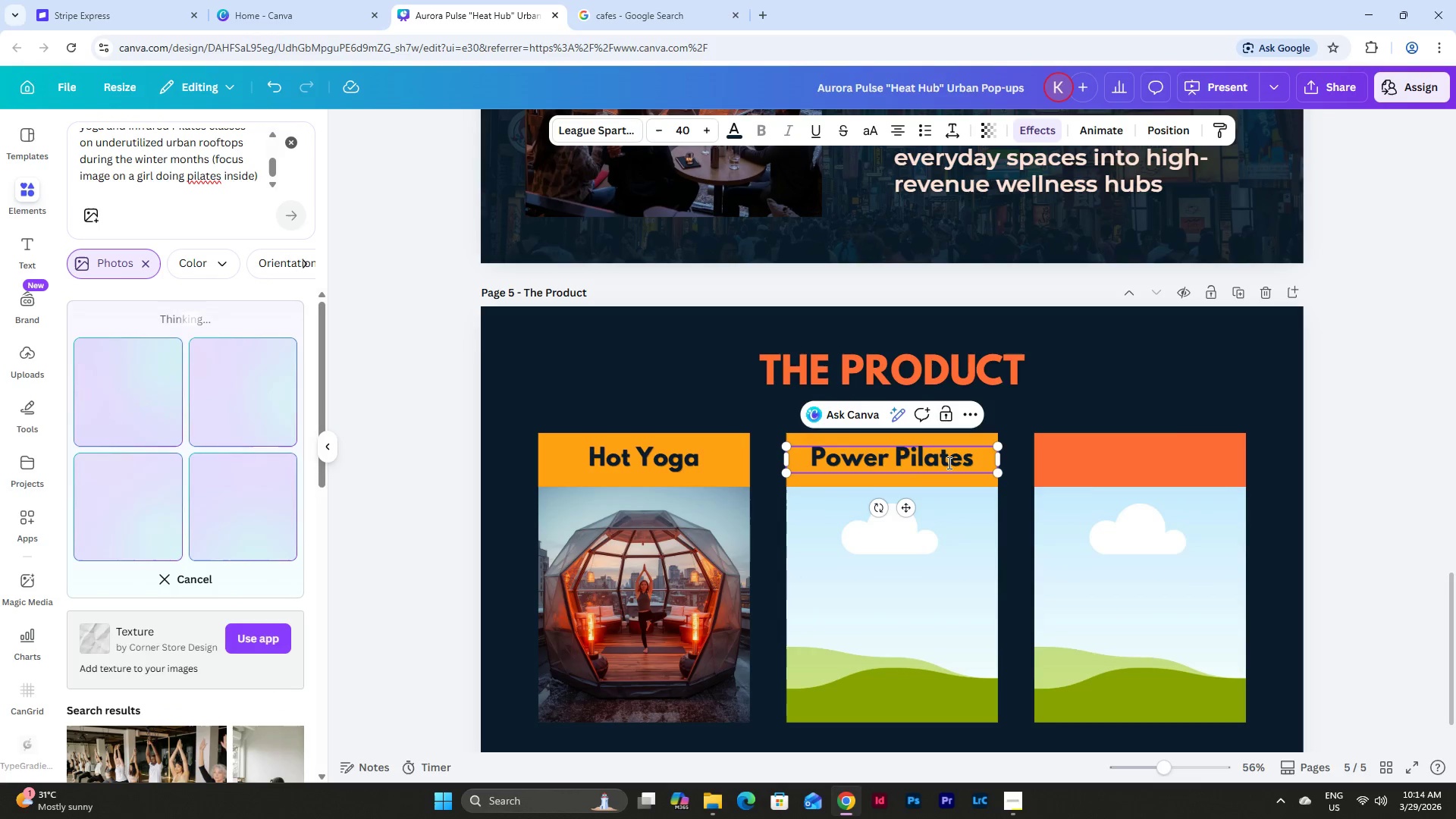 
left_click([1351, 418])
 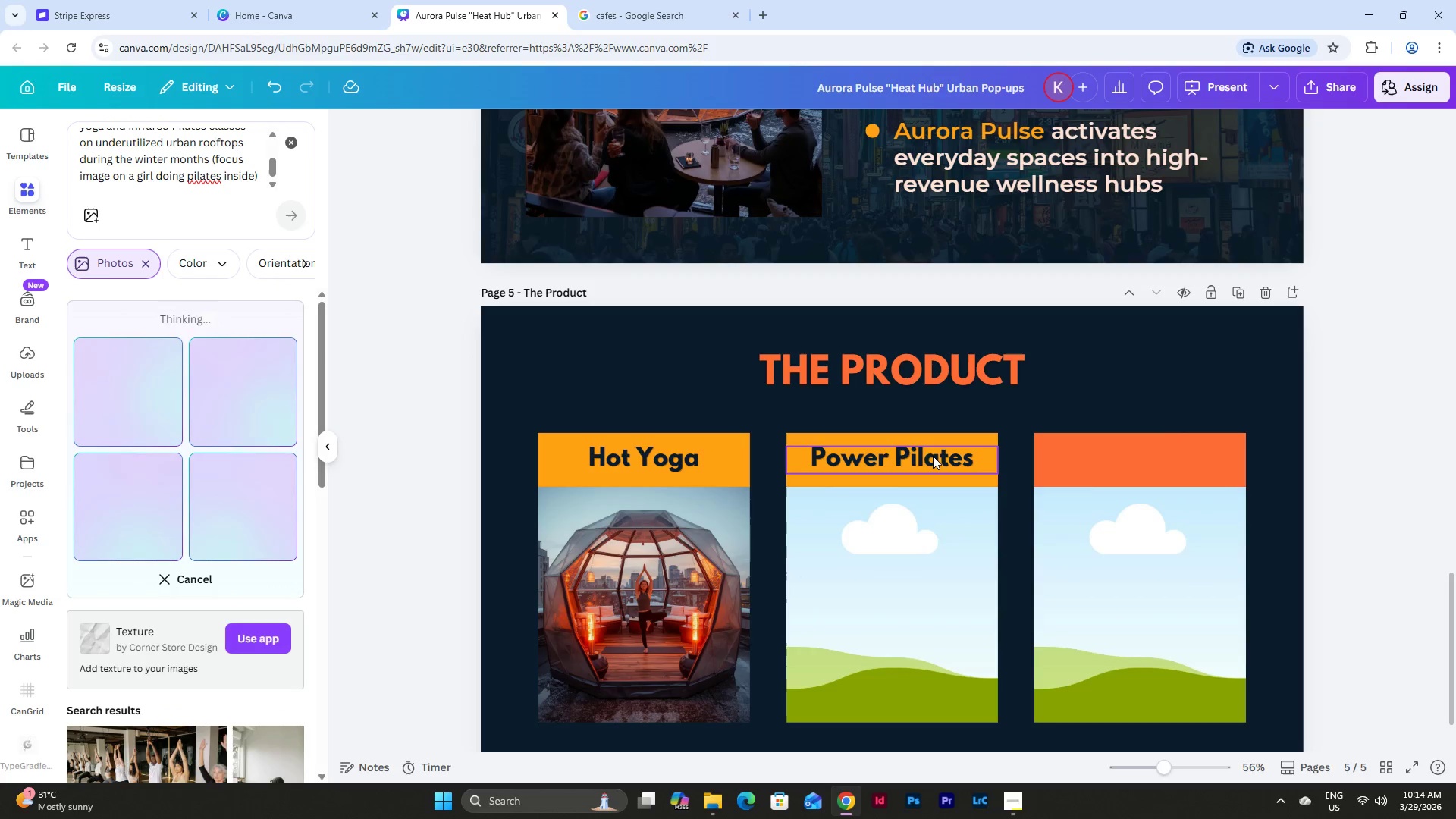 
left_click([916, 454])
 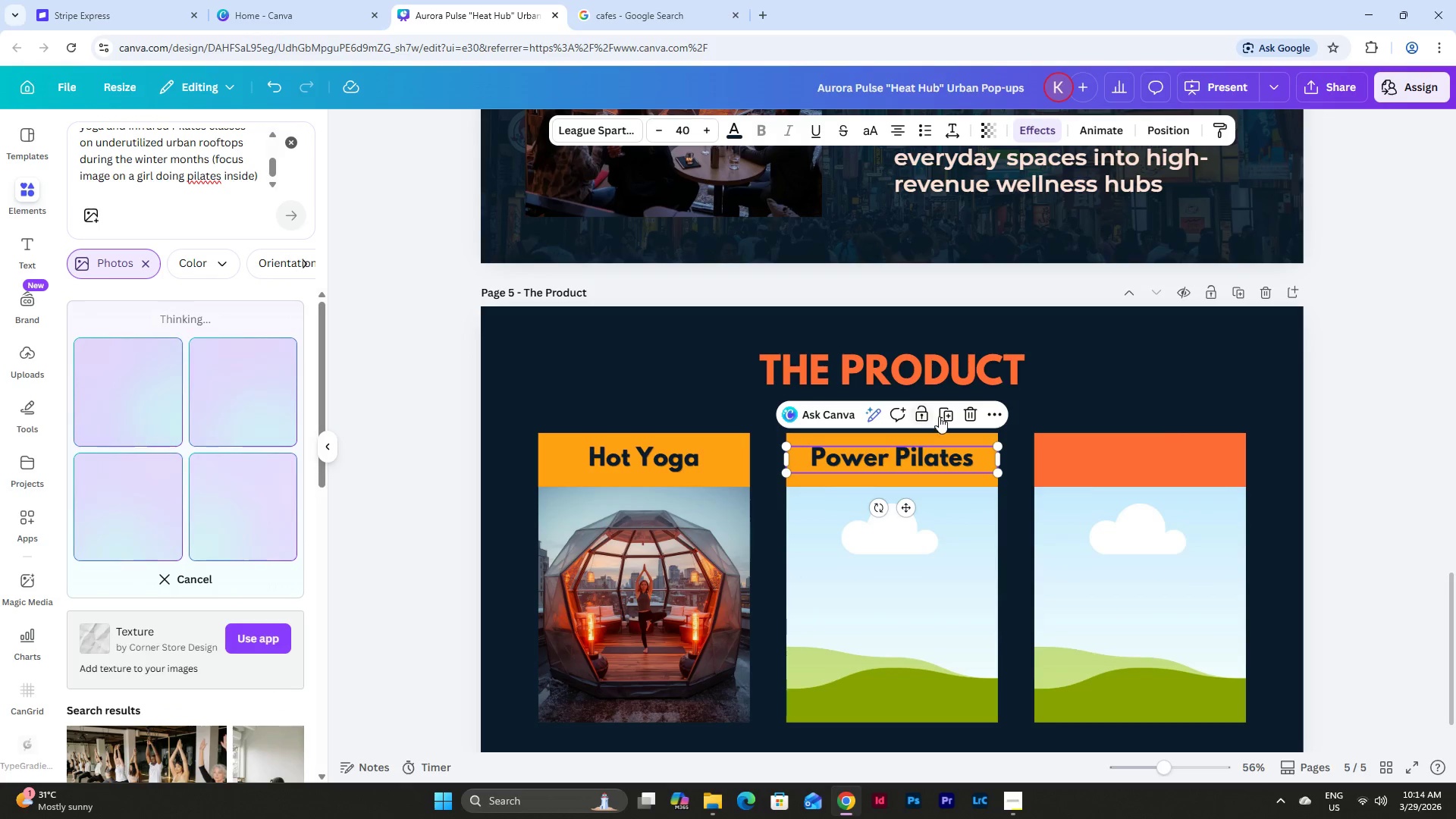 
left_click([943, 413])
 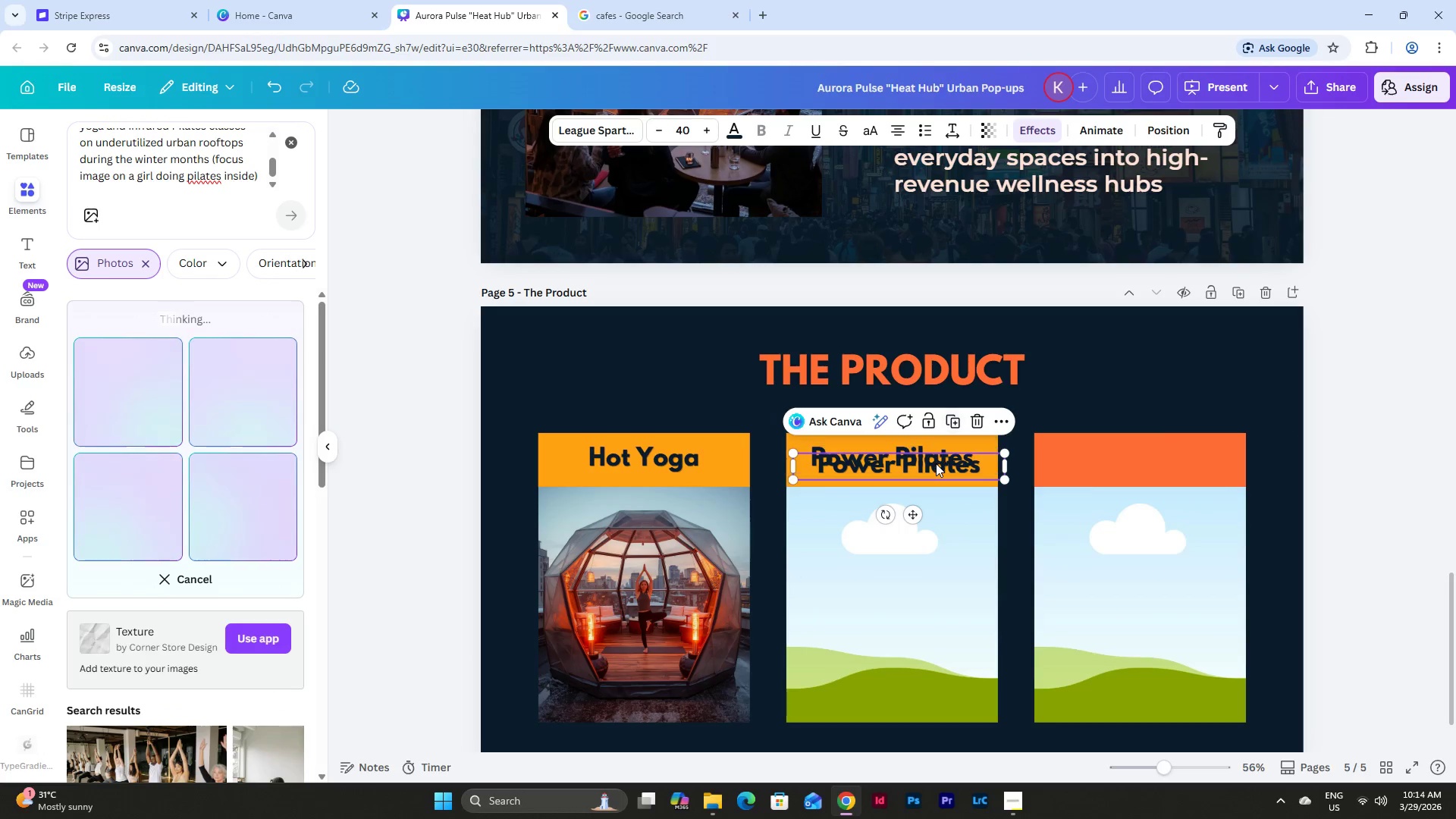 
left_click_drag(start_coordinate=[936, 463], to_coordinate=[1176, 455])
 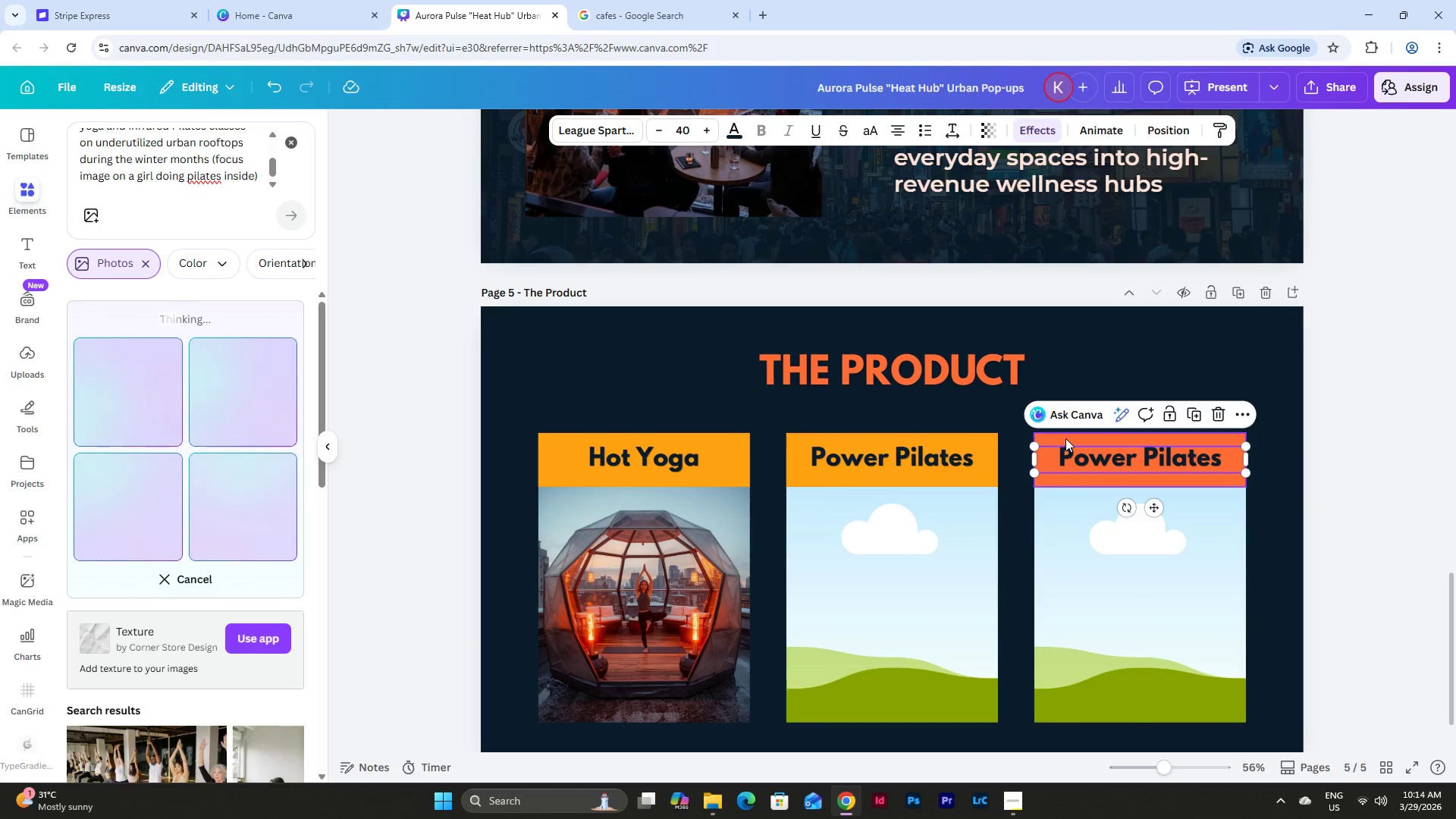 
left_click([1066, 437])
 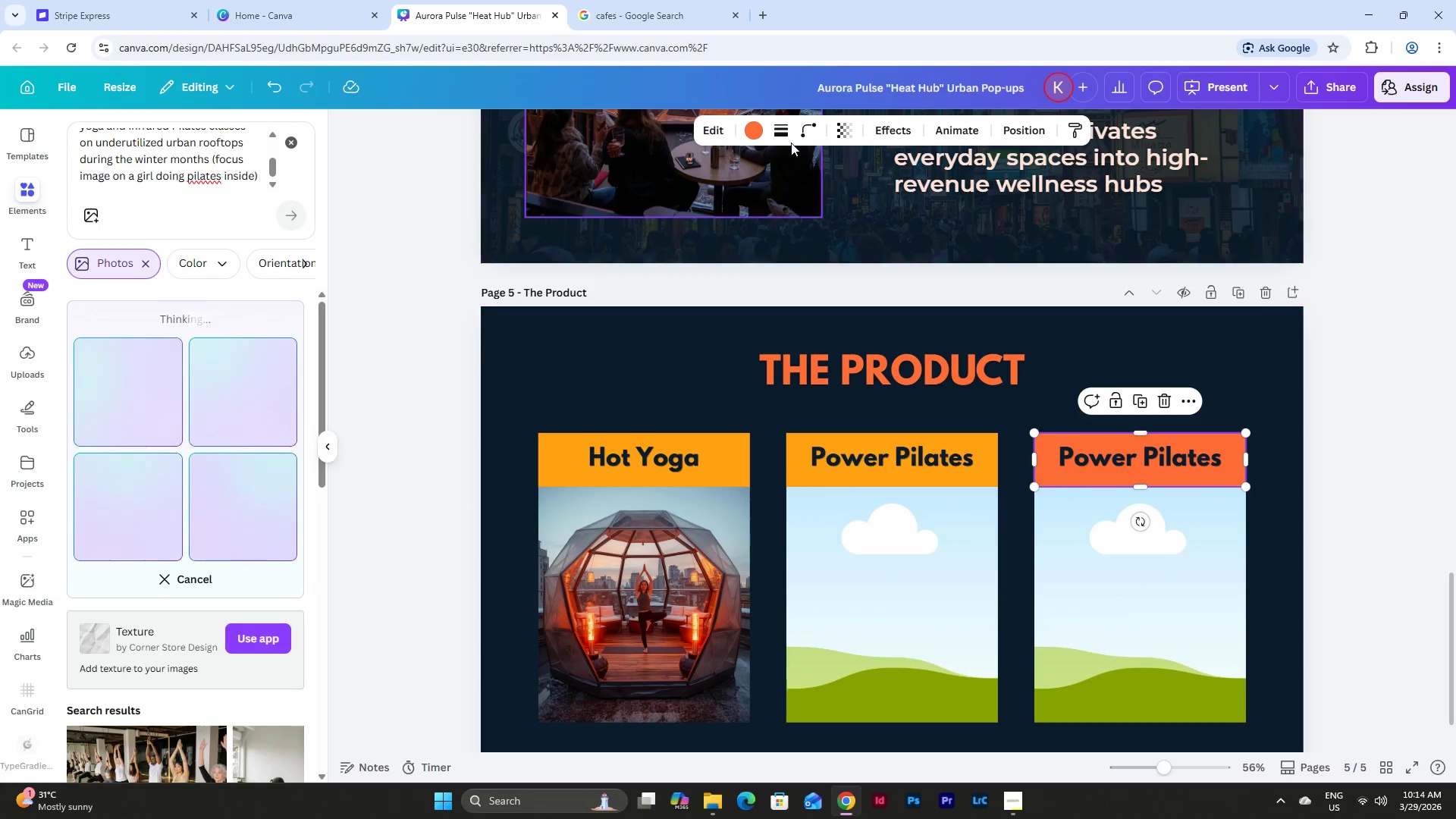 
left_click([754, 129])
 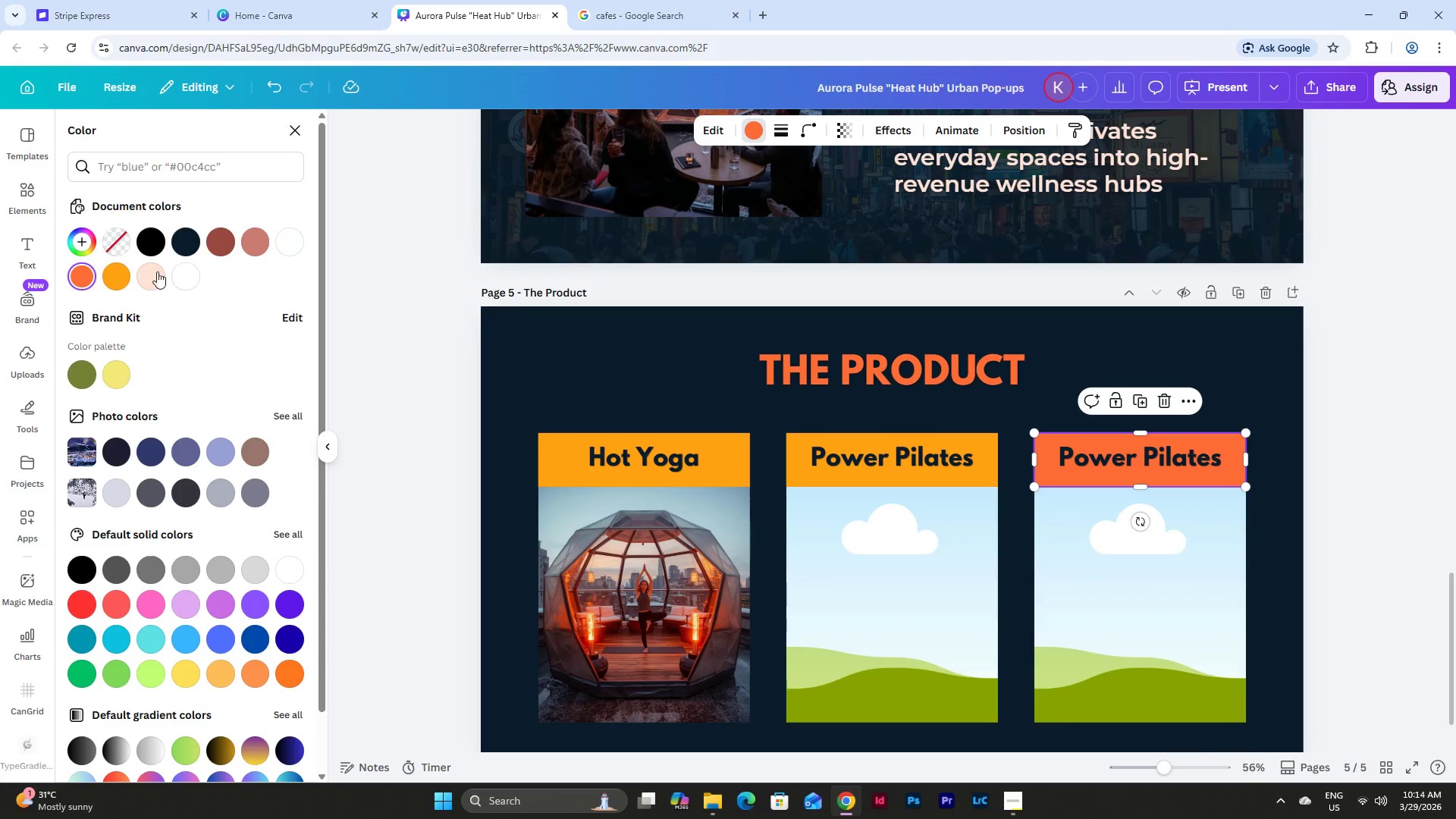 
left_click([121, 274])
 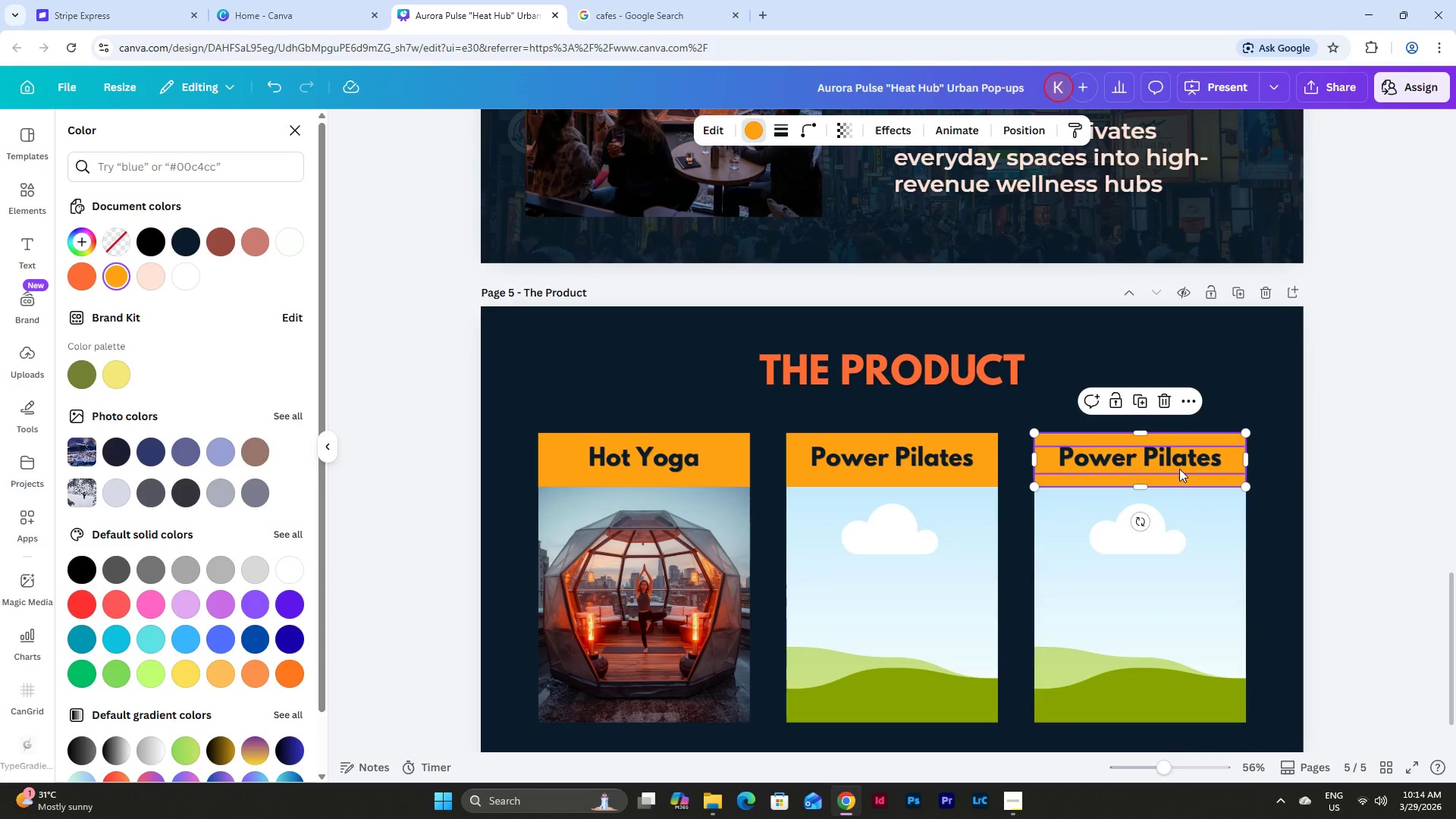 
left_click([1354, 435])
 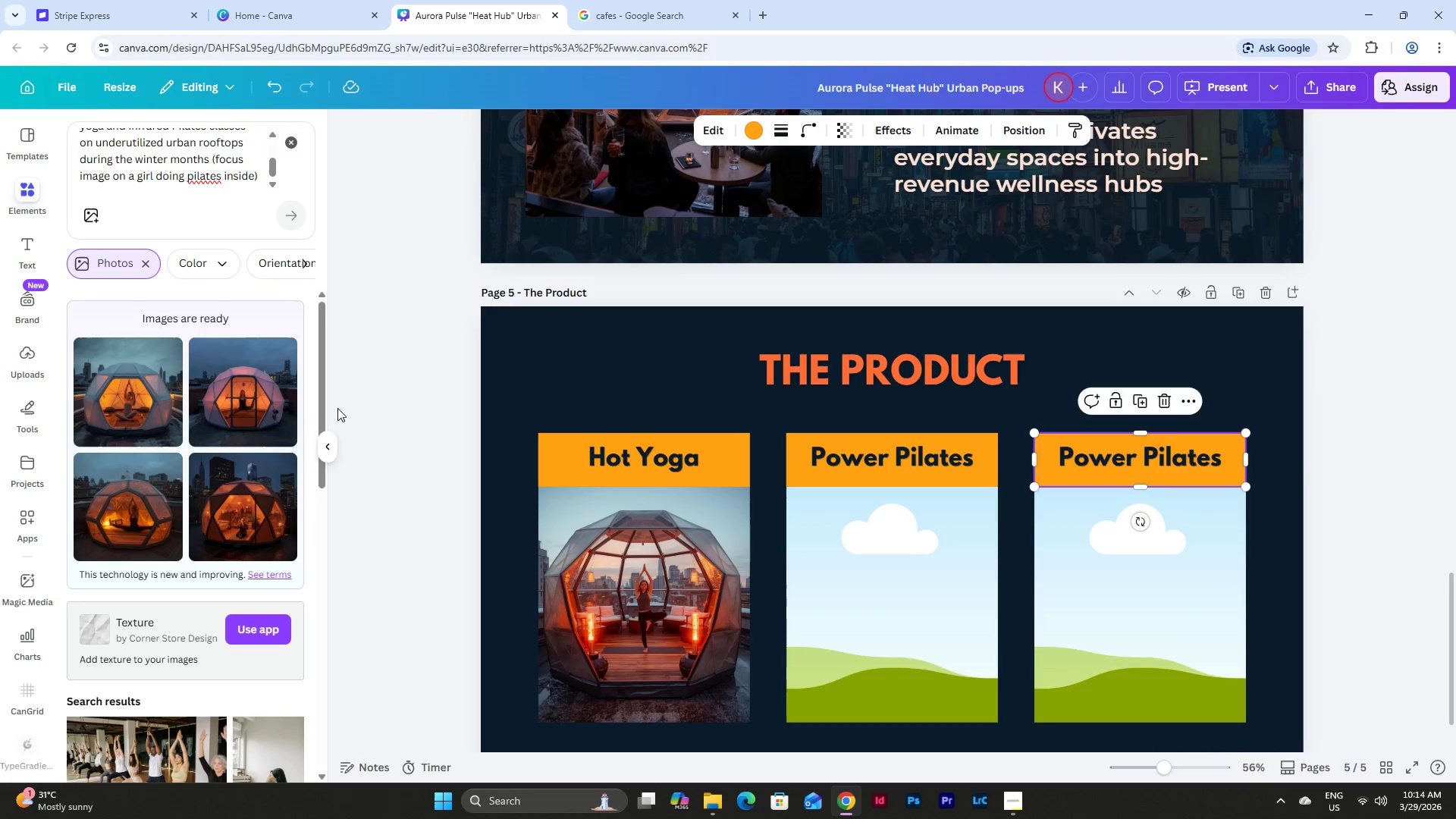 
left_click_drag(start_coordinate=[136, 403], to_coordinate=[855, 535])
 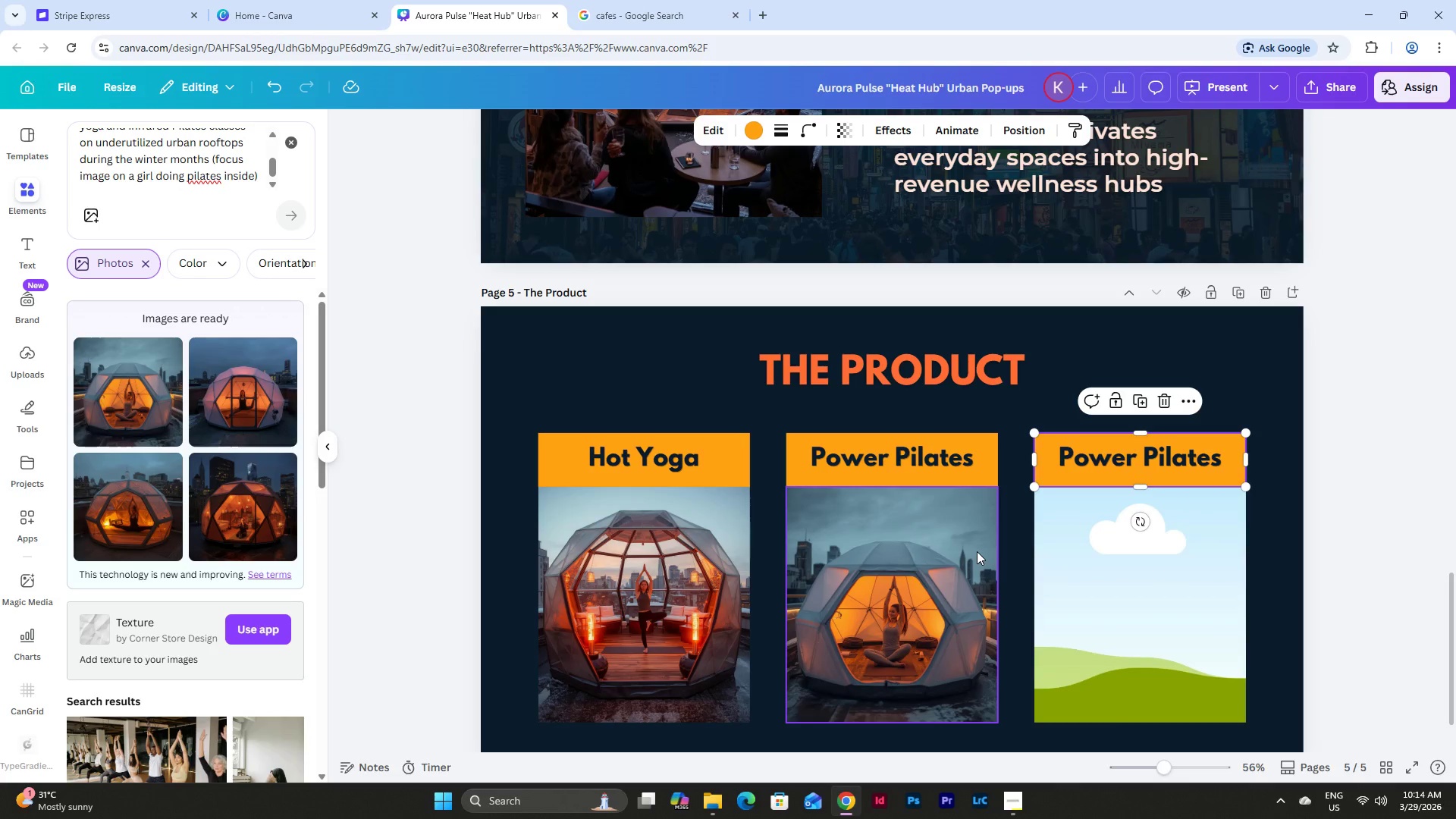 
wait(7.94)
 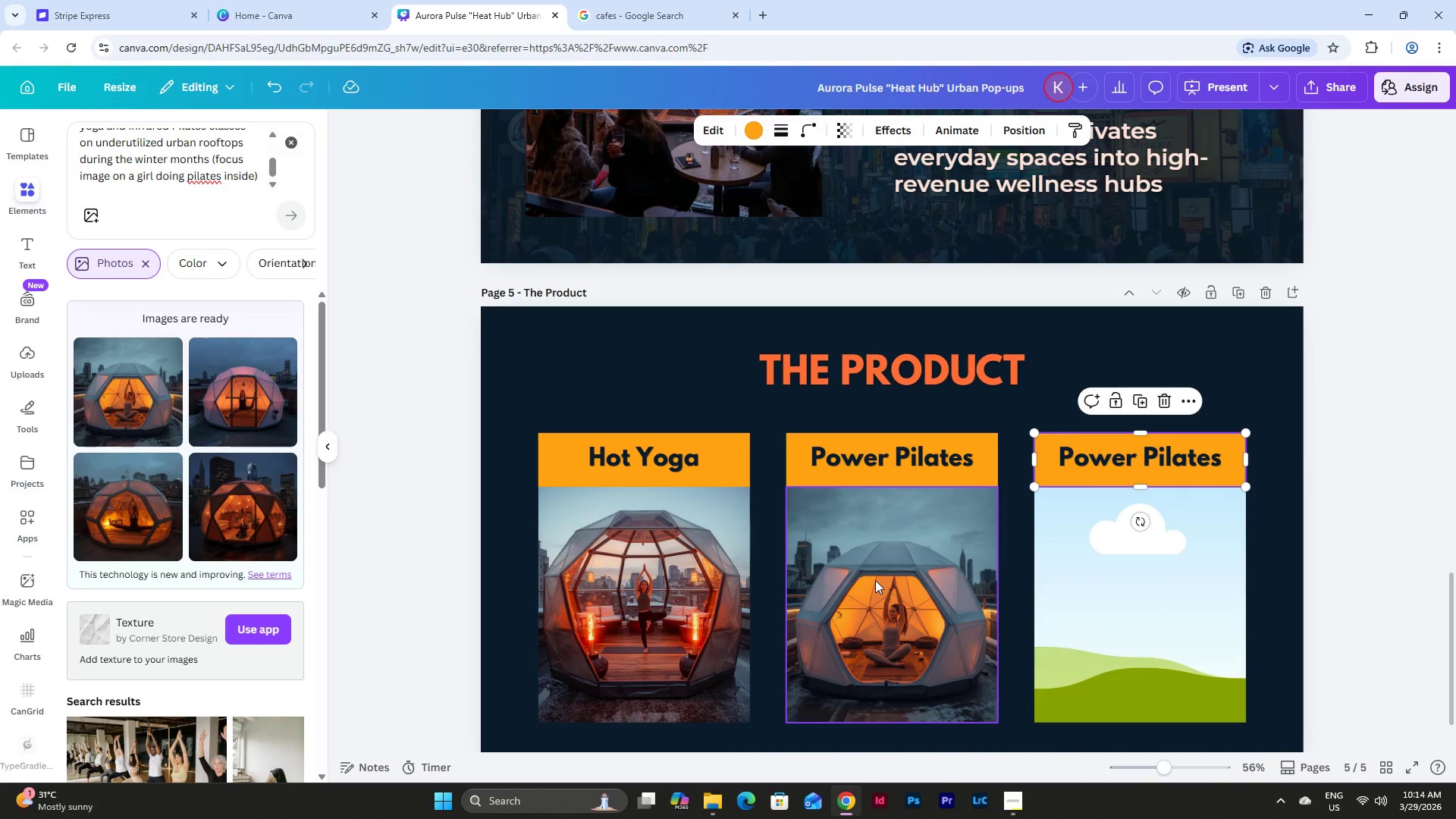 
scroll: coordinate [1272, 461], scroll_direction: down, amount: 2.0
 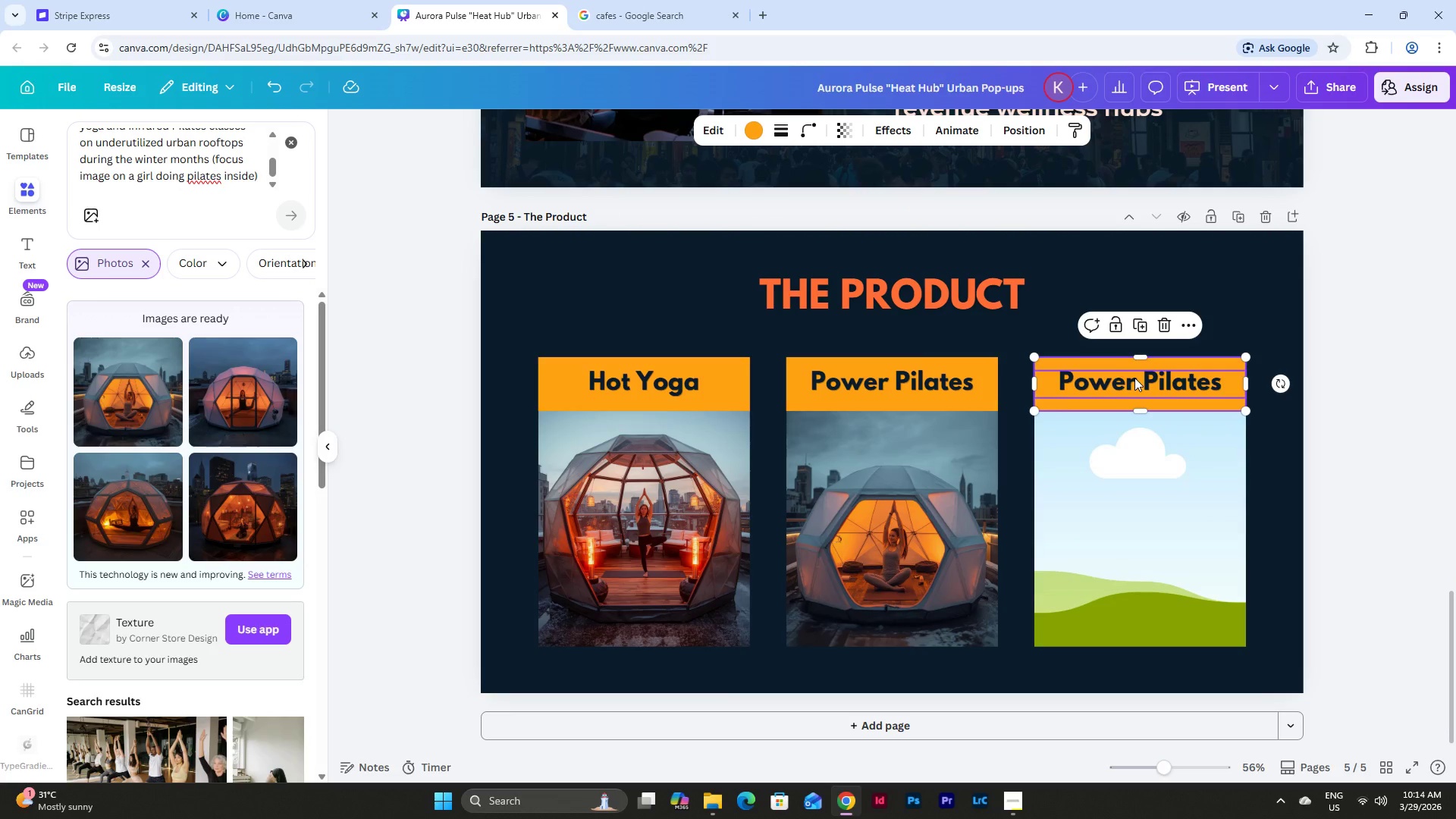 
double_click([1134, 378])
 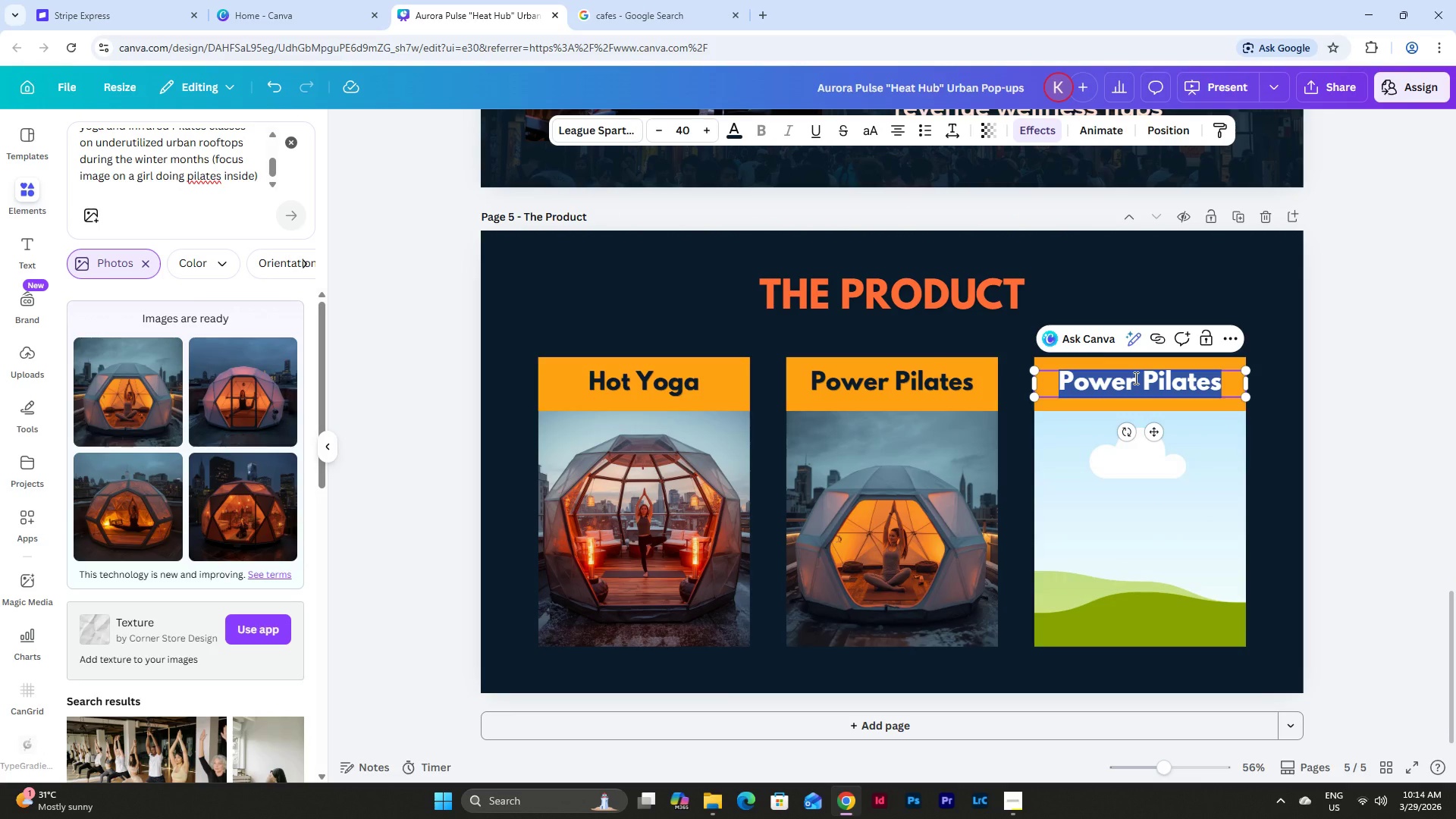 
type(Dome Features)
 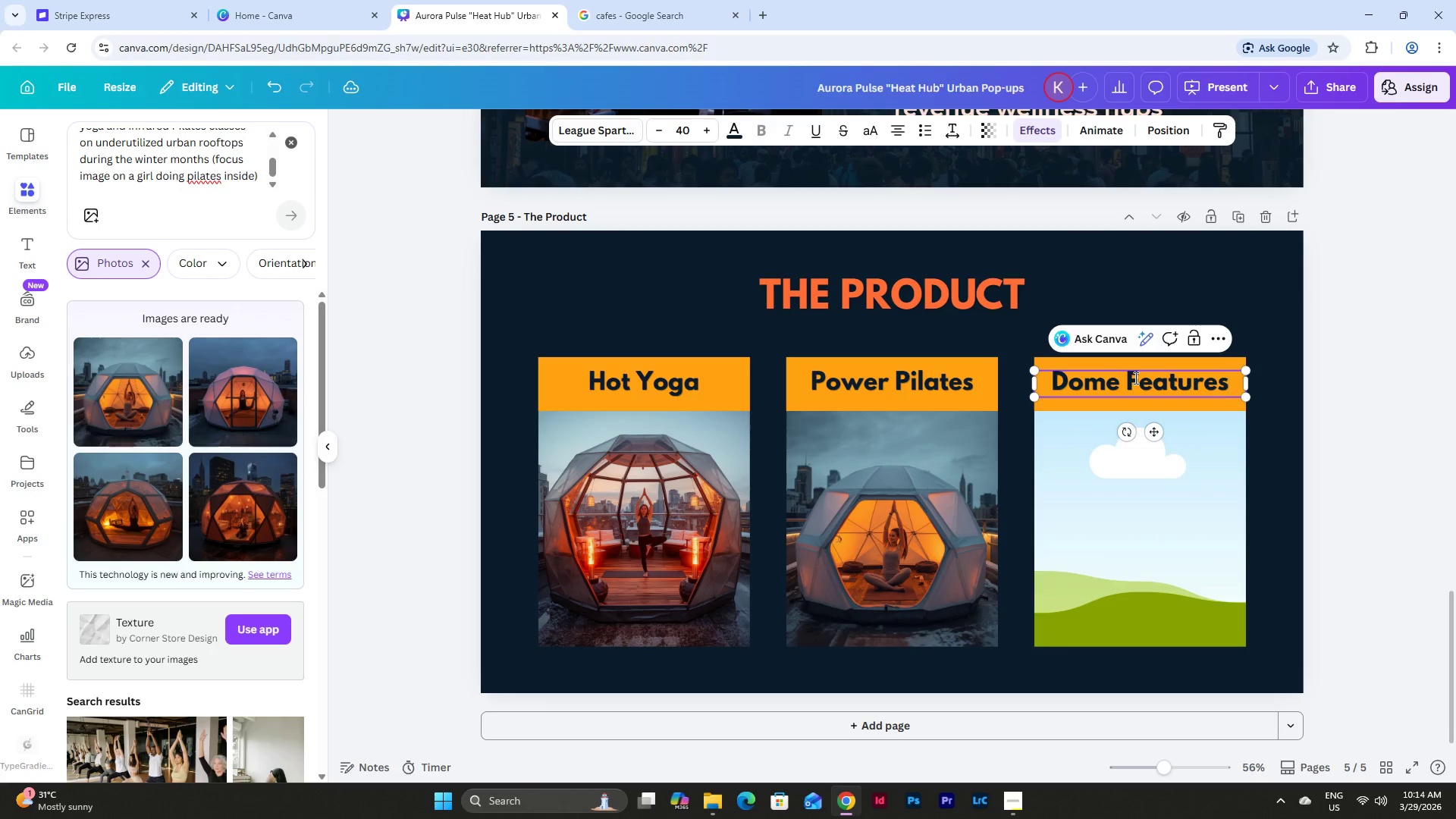 
left_click([1359, 475])
 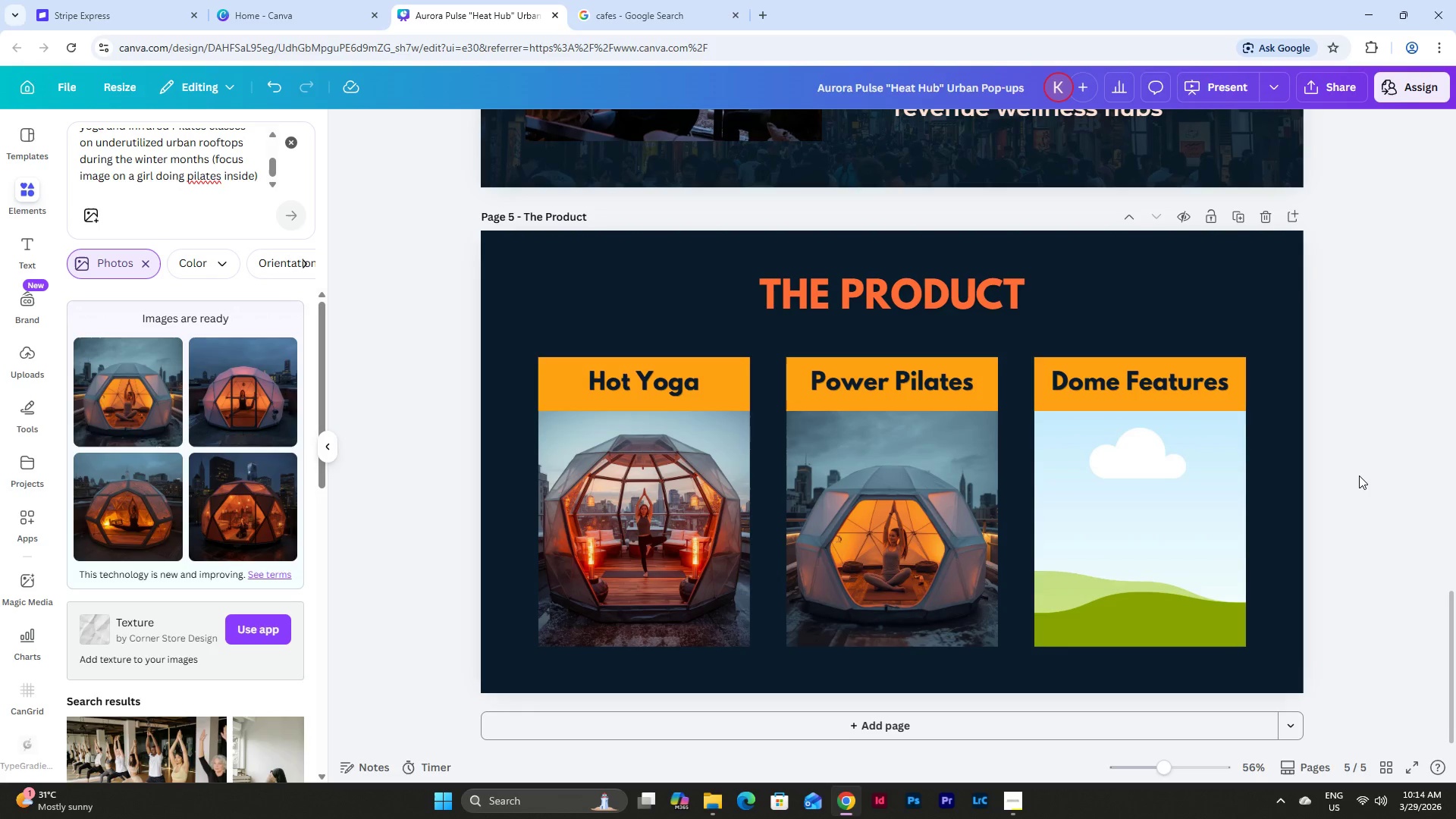 
left_click([1359, 475])
 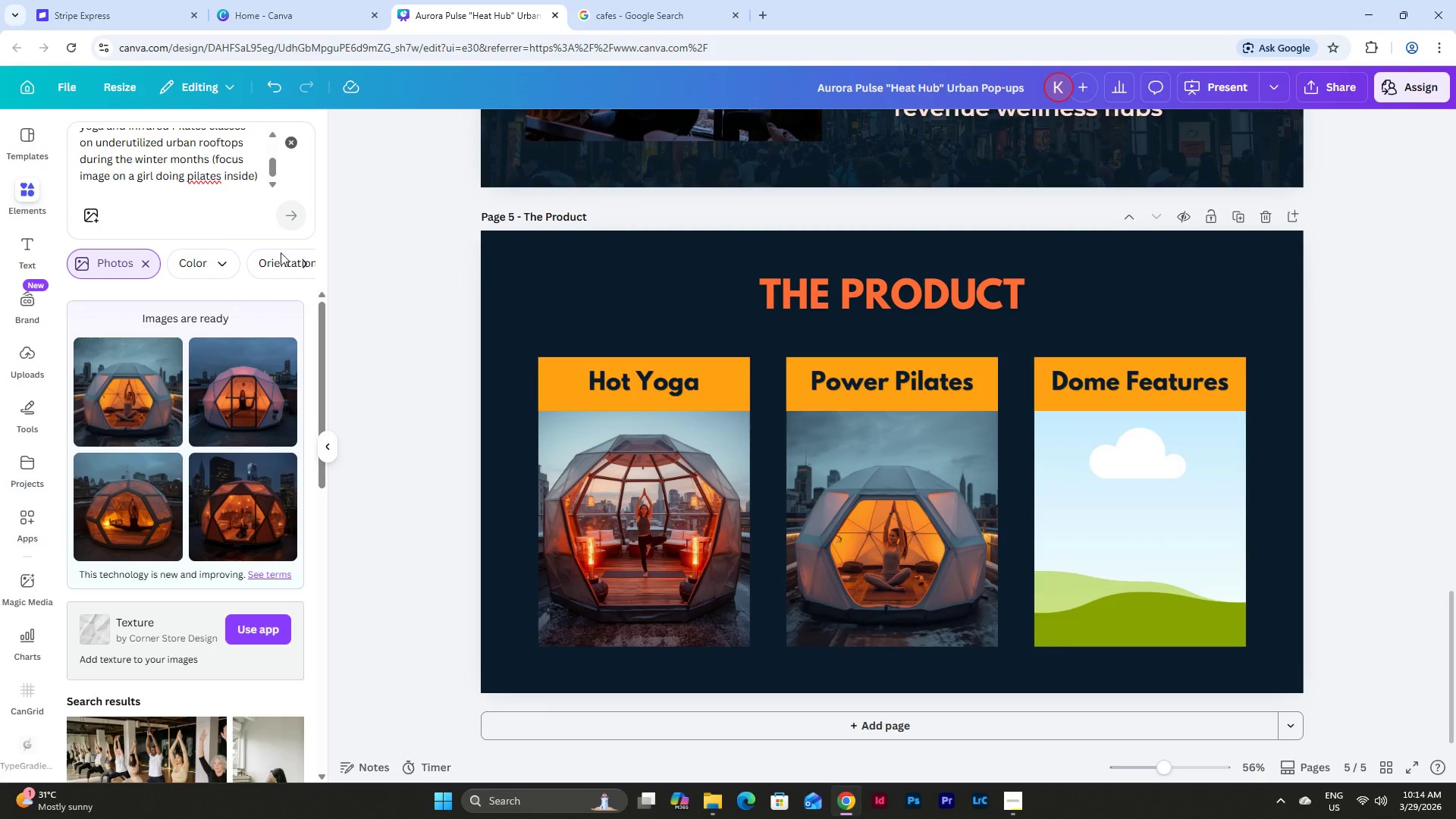 
scroll: coordinate [231, 193], scroll_direction: up, amount: 2.0
 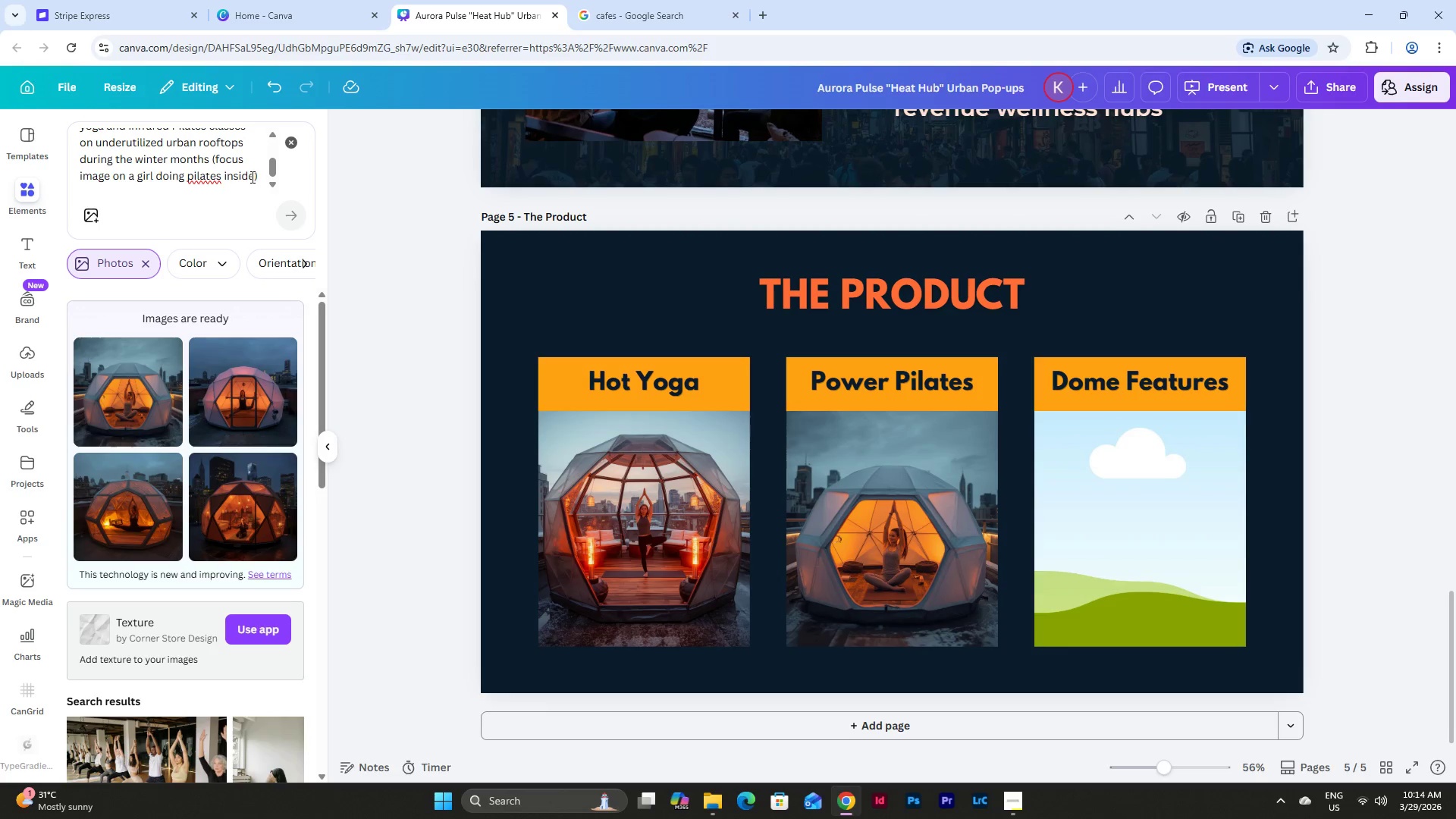 
scroll: coordinate [243, 178], scroll_direction: down, amount: 2.0
 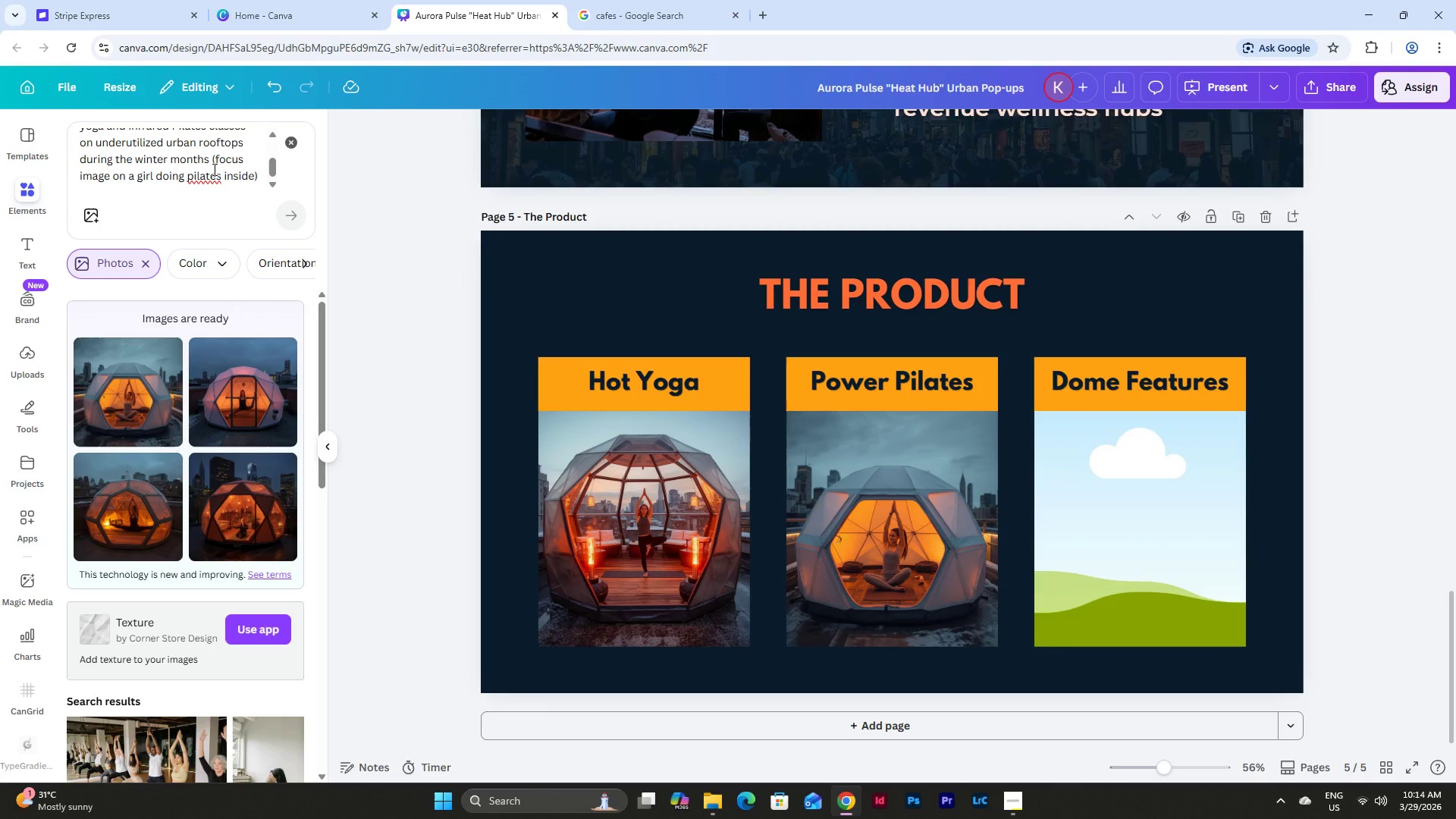 
left_click_drag(start_coordinate=[252, 177], to_coordinate=[74, 171])
 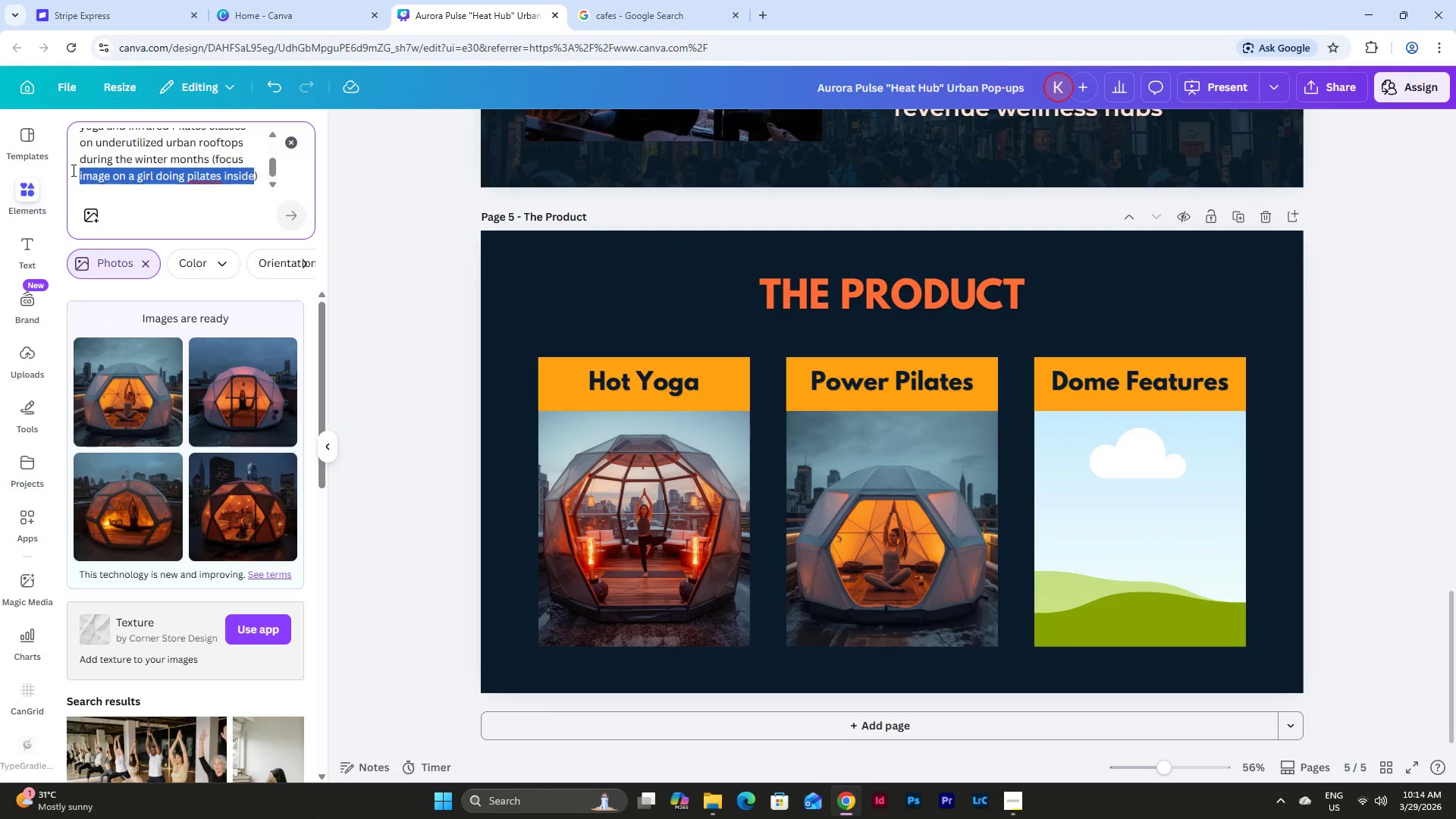 
type(on the dome-no peope in)
key(Backspace)
key(Backspace)
key(Backspace)
key(Backspace)
type(le insdie)
key(Backspace)
key(Backspace)
key(Backspace)
type(ide)
 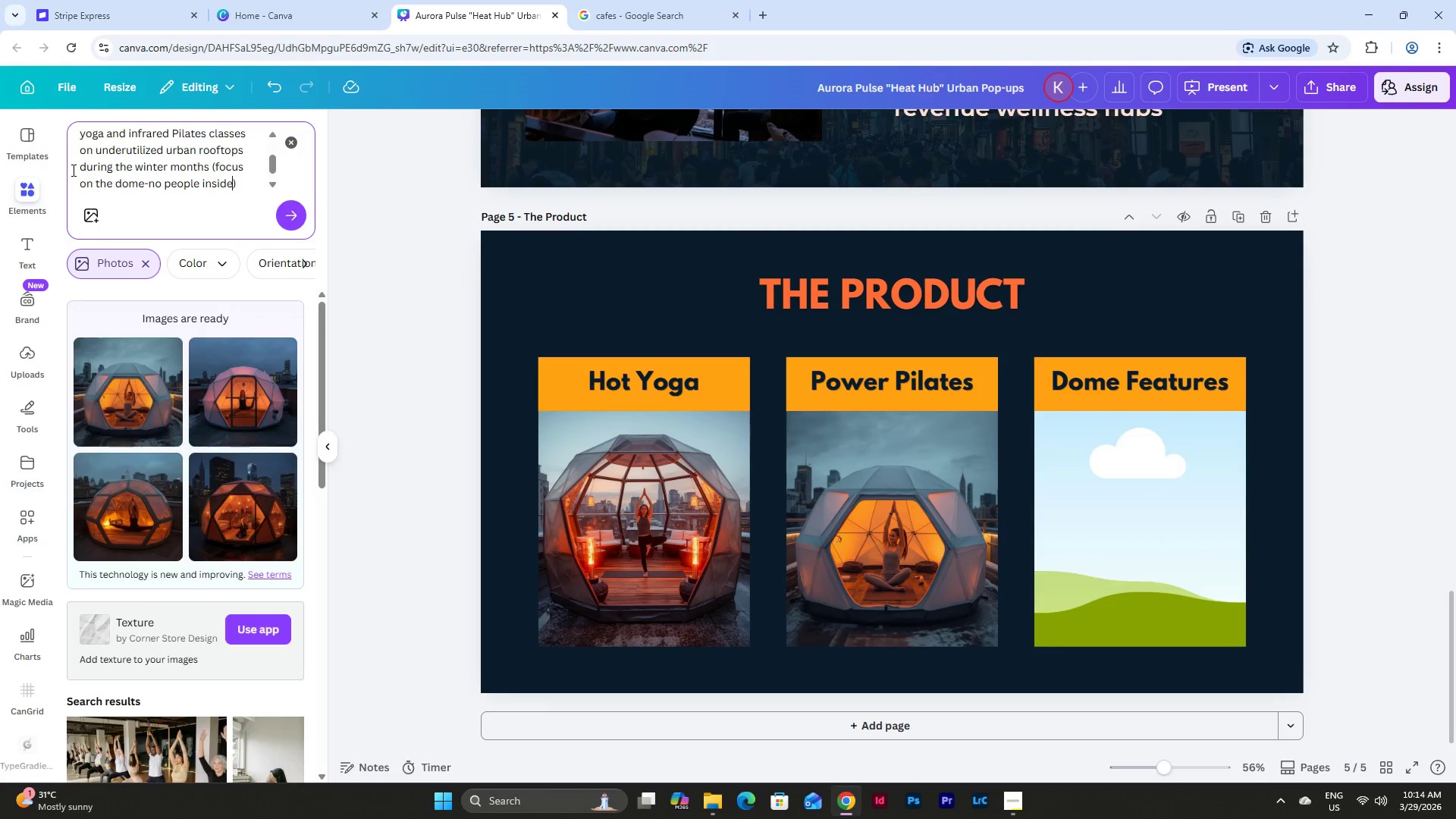 
key(Enter)
 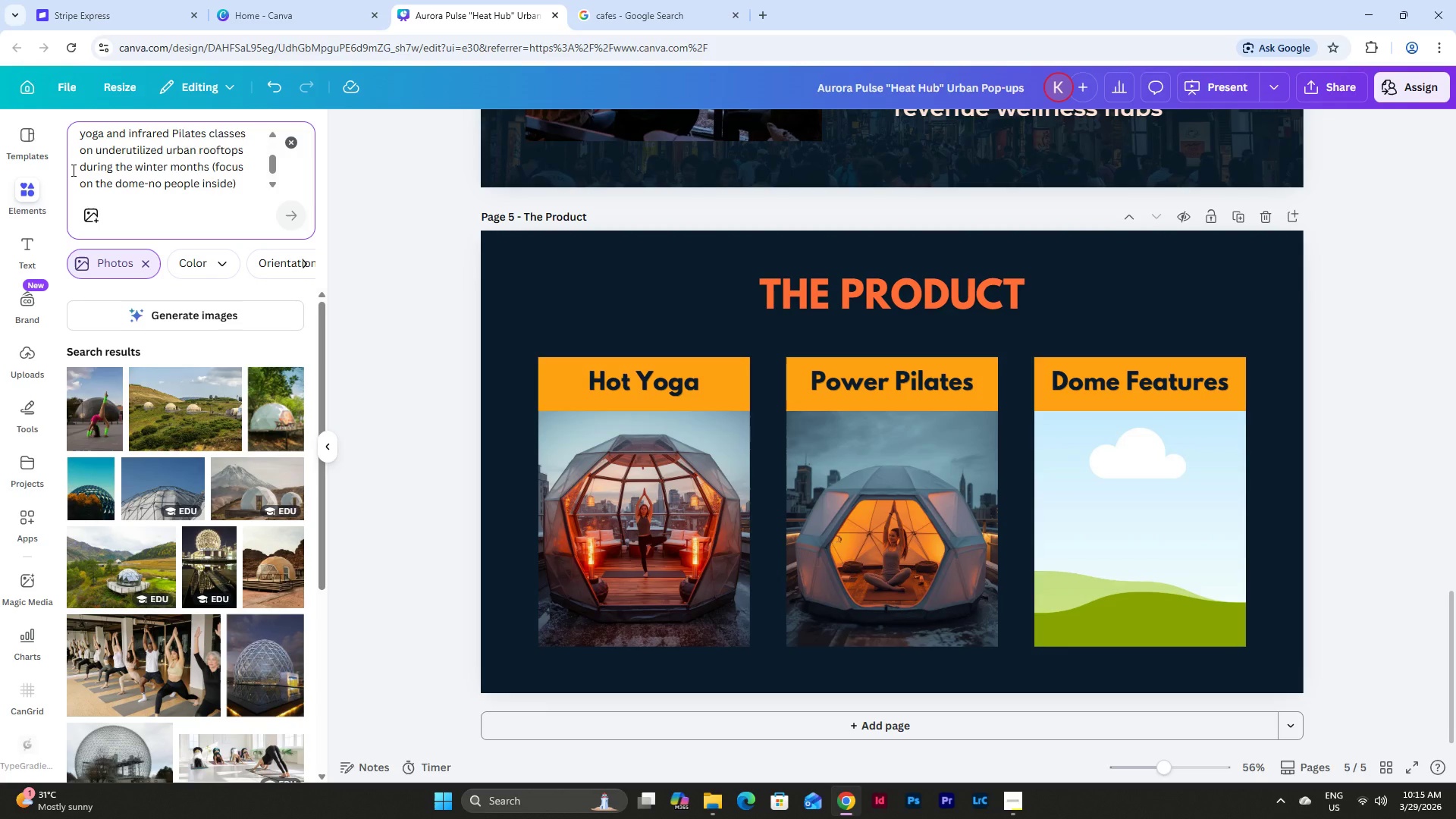 
left_click([233, 315])
 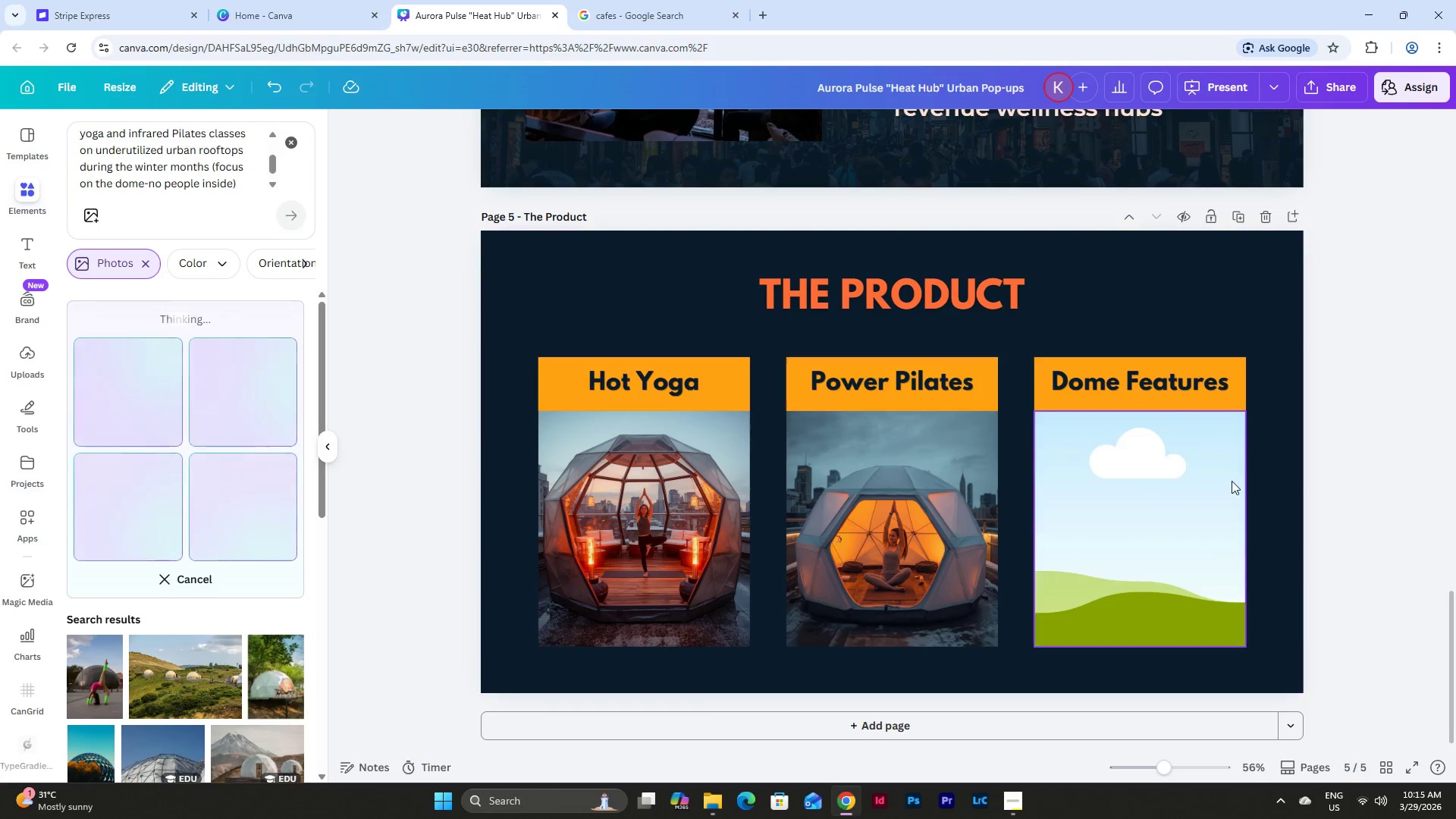 
left_click([1341, 381])
 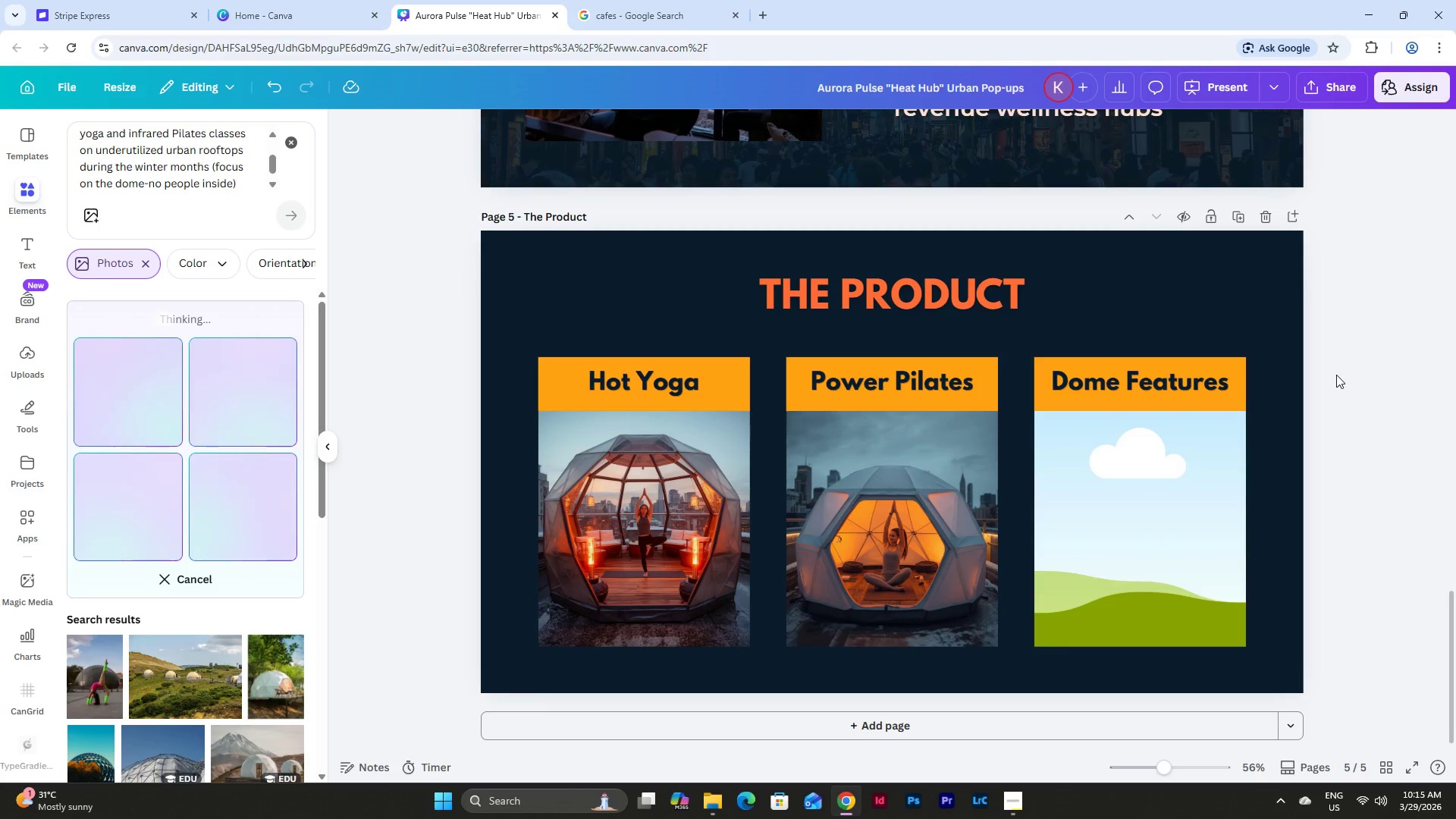 
left_click([1188, 480])
 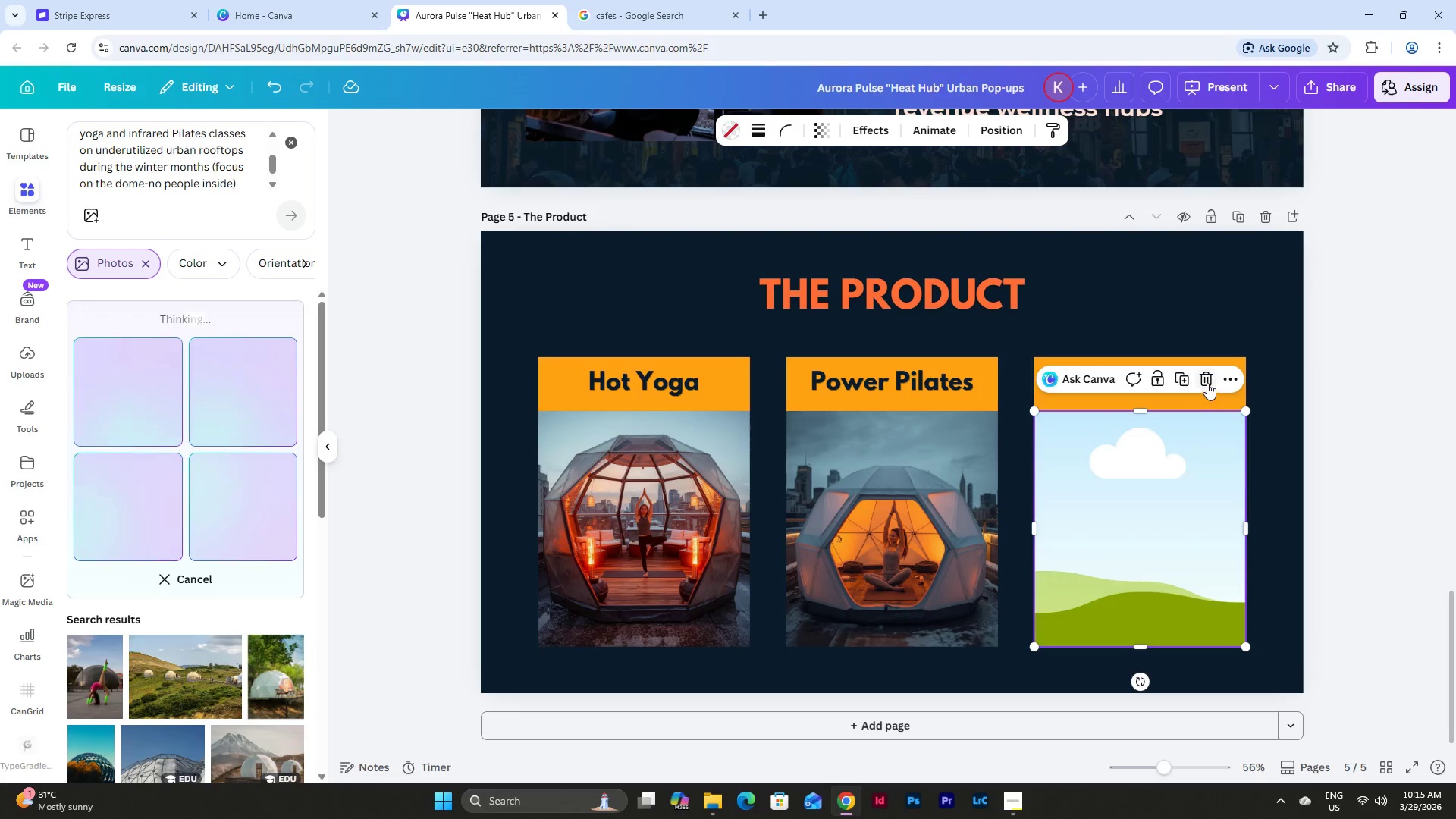 
left_click([1205, 380])
 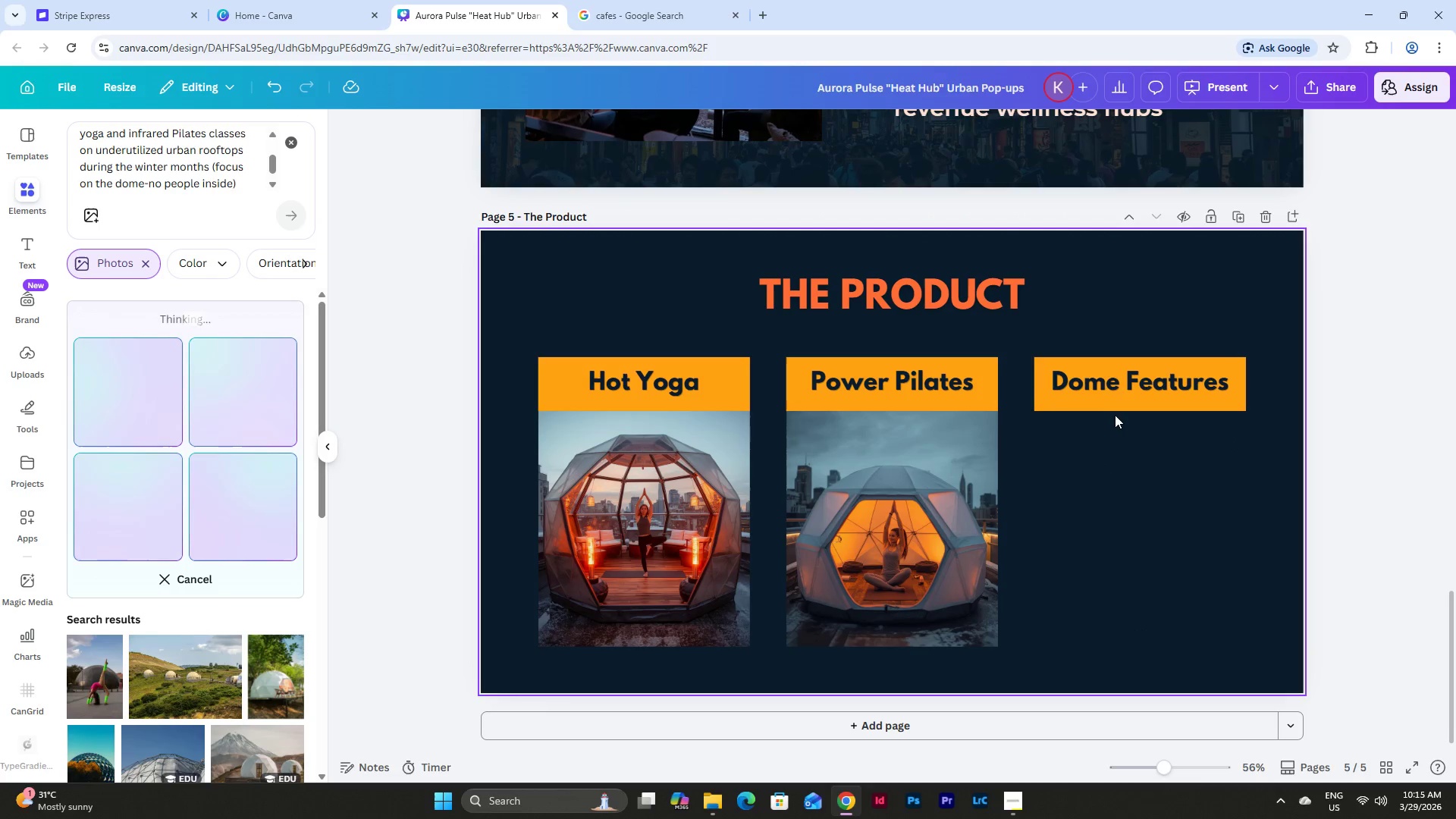 
left_click([1097, 404])
 